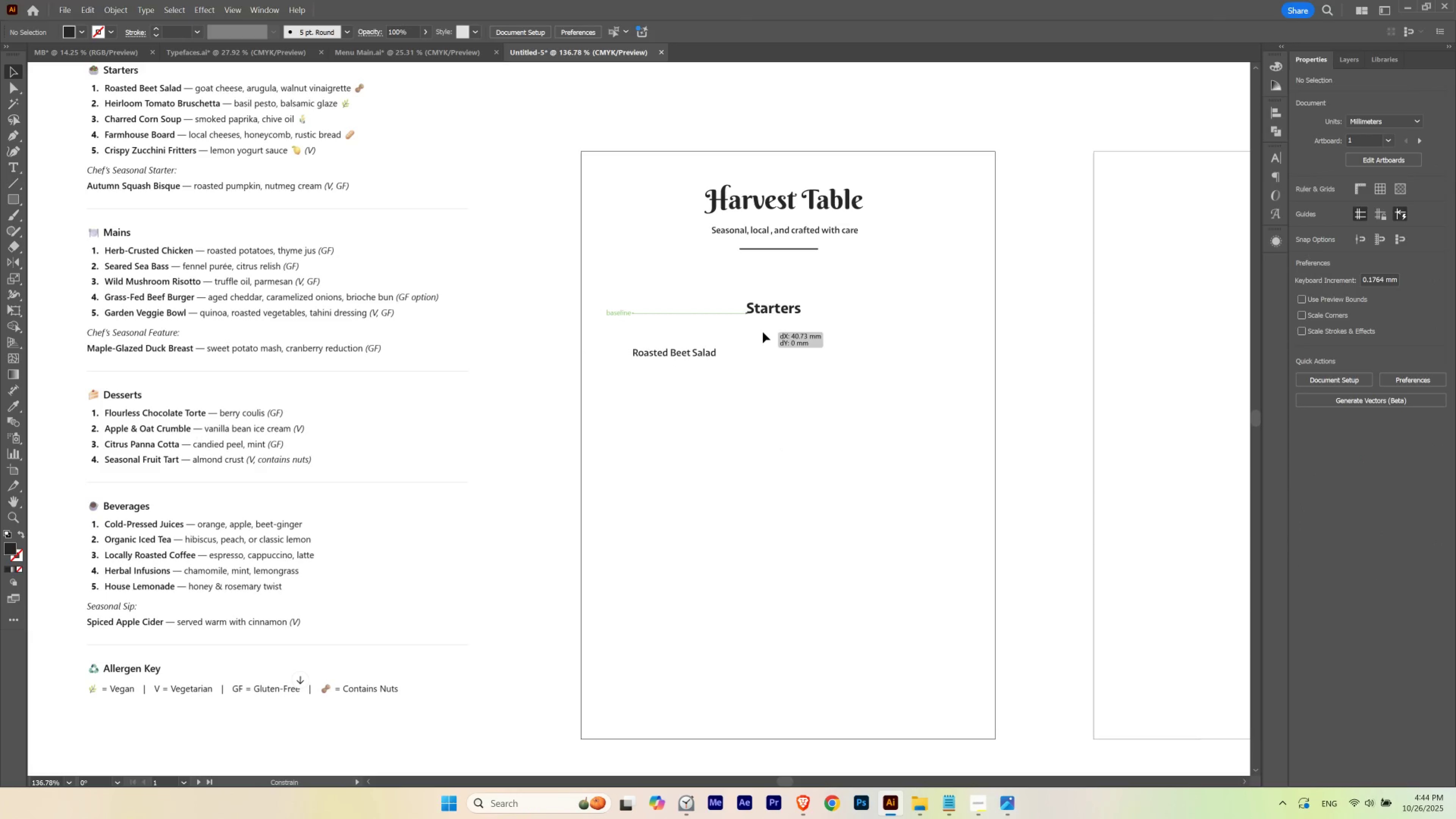 
hold_key(key=ShiftLeft, duration=0.84)
 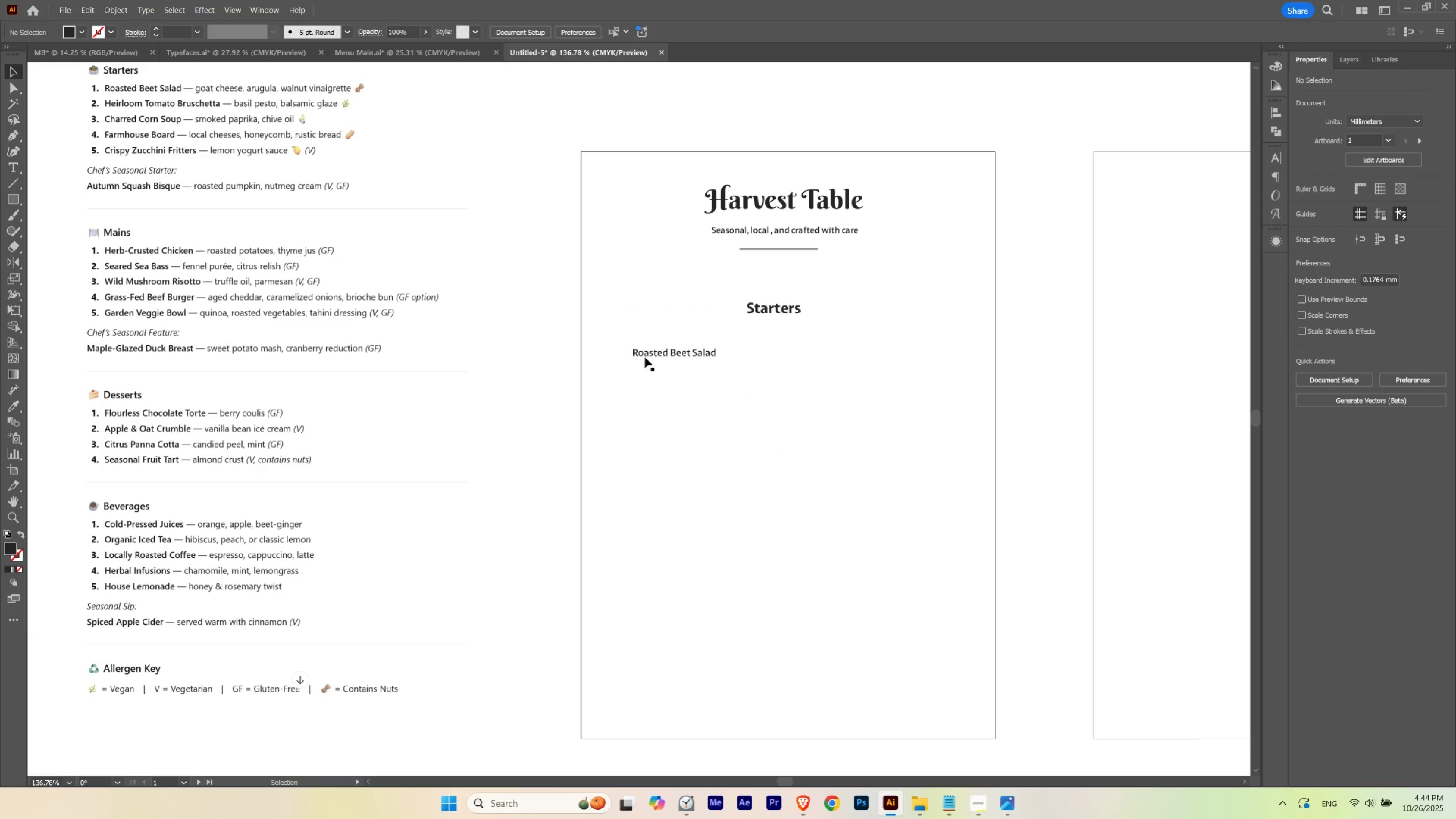 
hold_key(key=ShiftLeft, duration=1.25)
 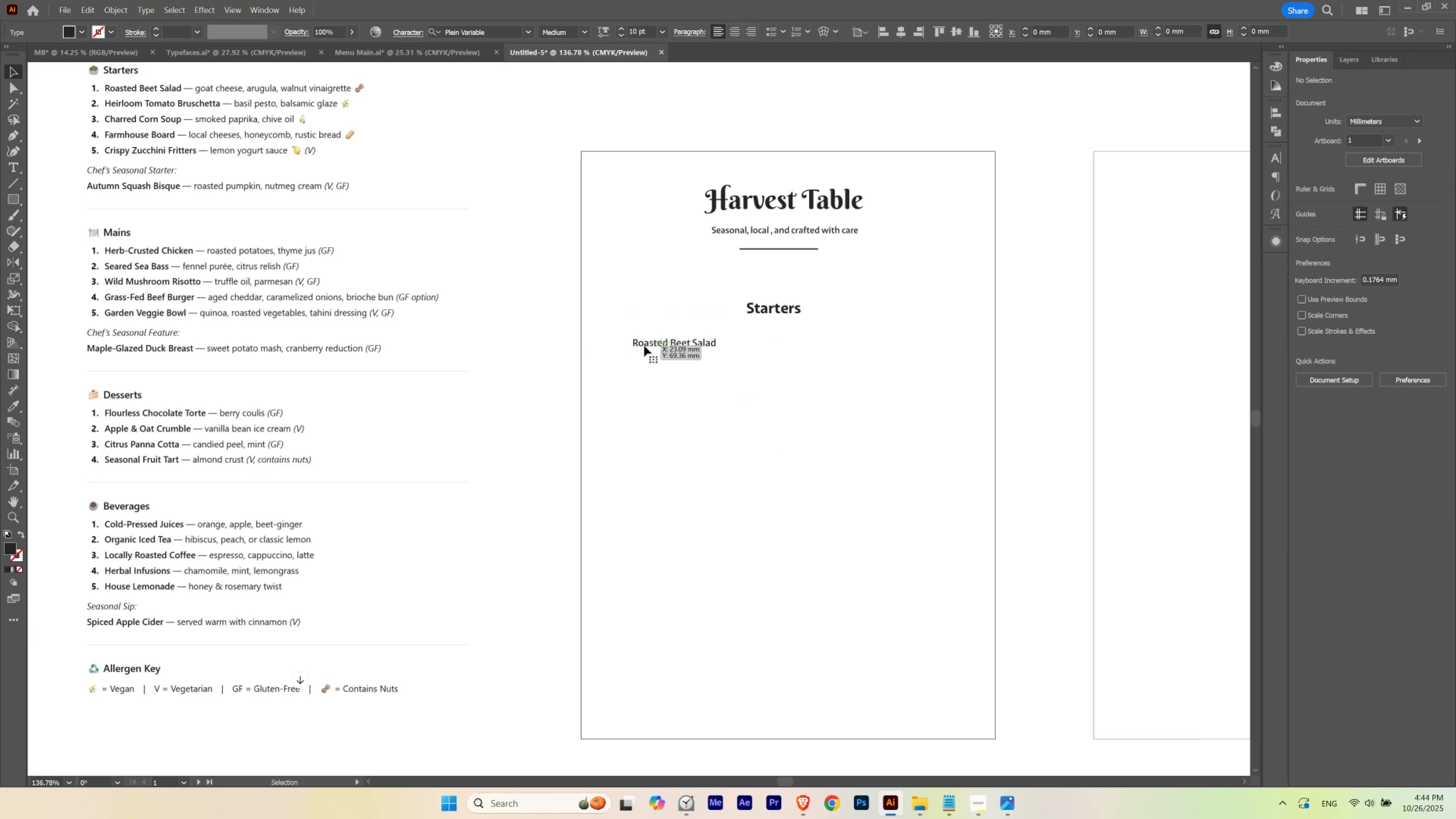 
hold_key(key=ShiftLeft, duration=1.5)
 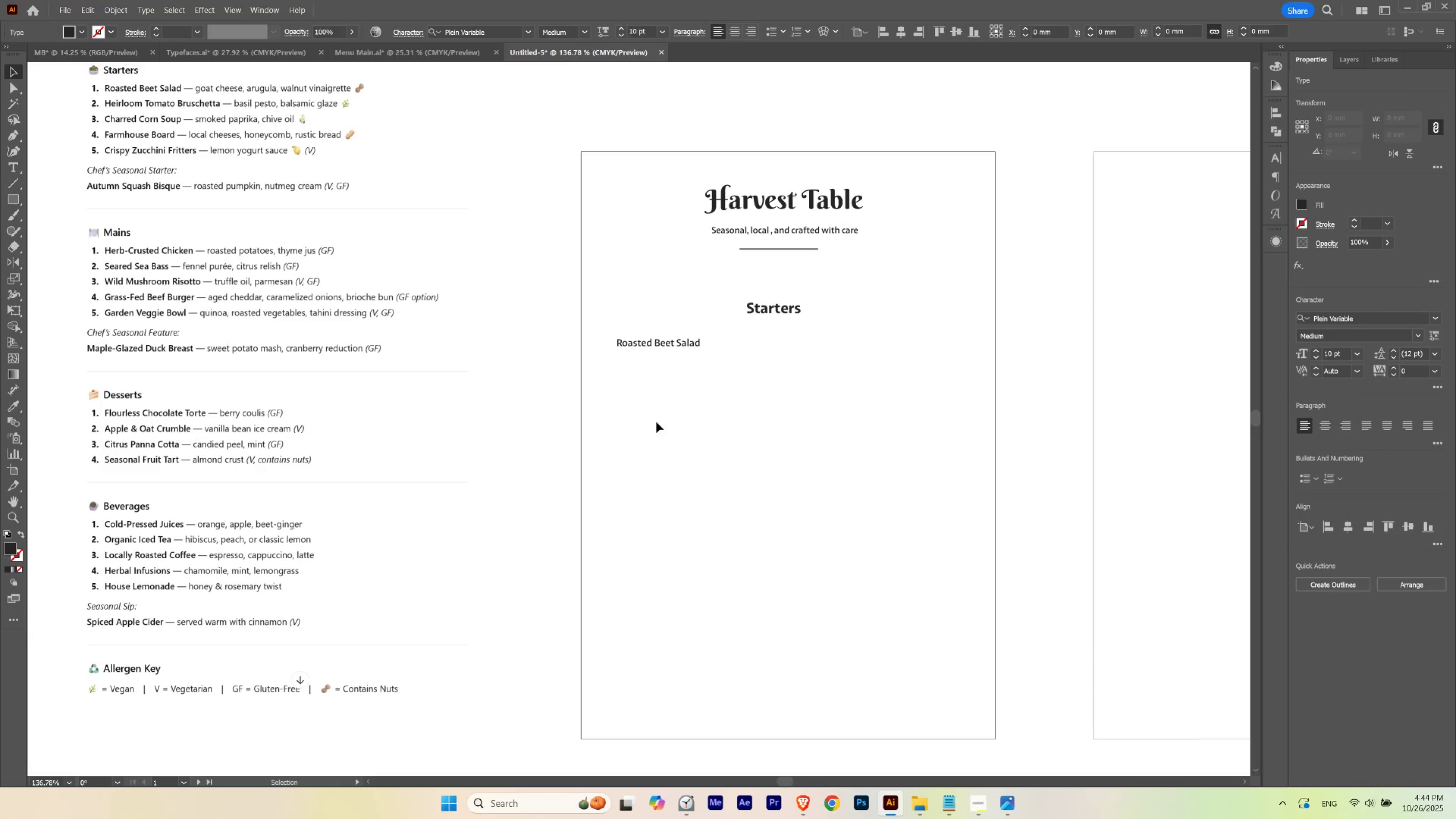 
key(Shift+ShiftLeft)
 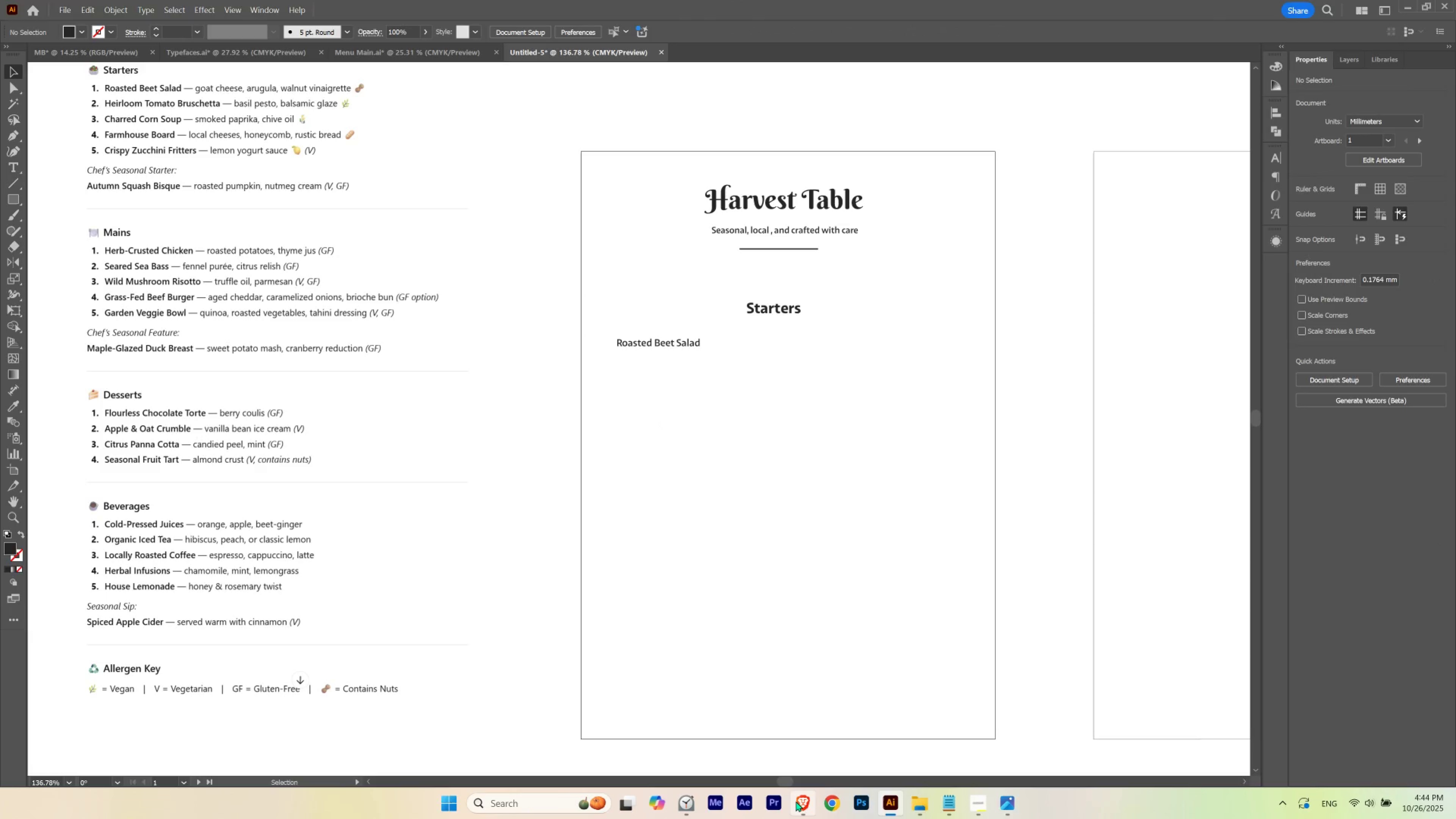 
left_click([796, 801])
 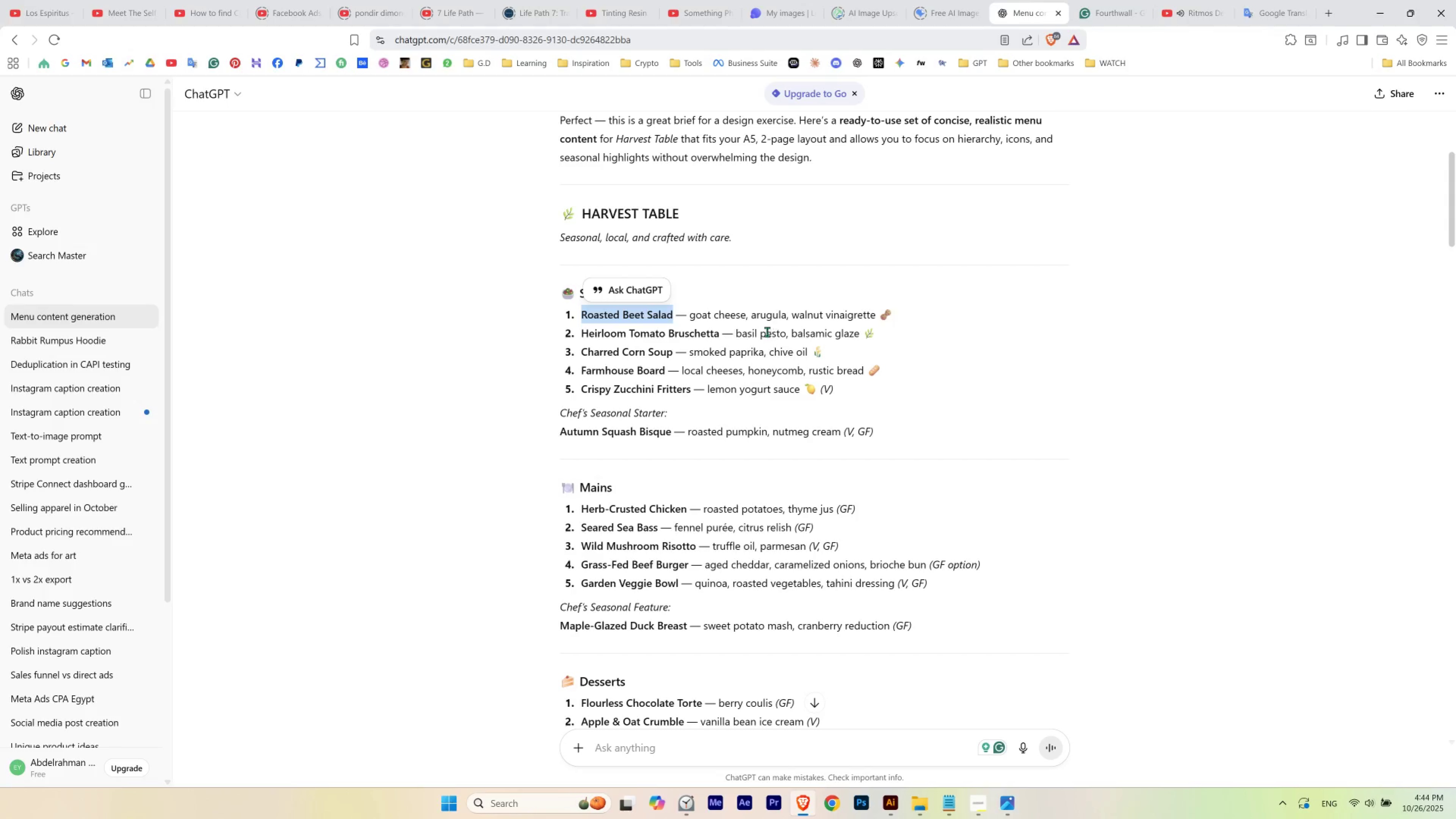 
left_click([769, 318])
 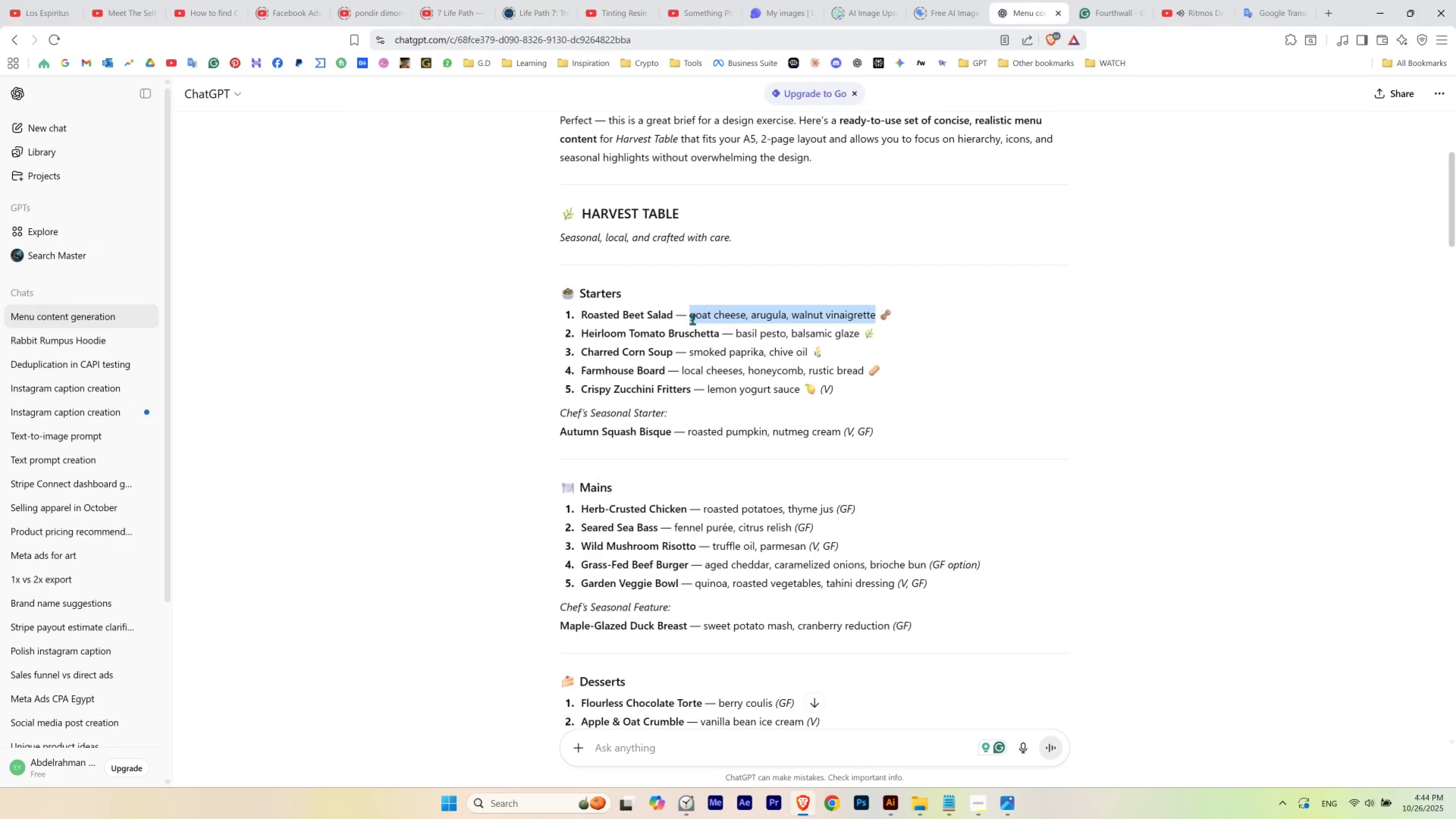 
key(Control+C)
 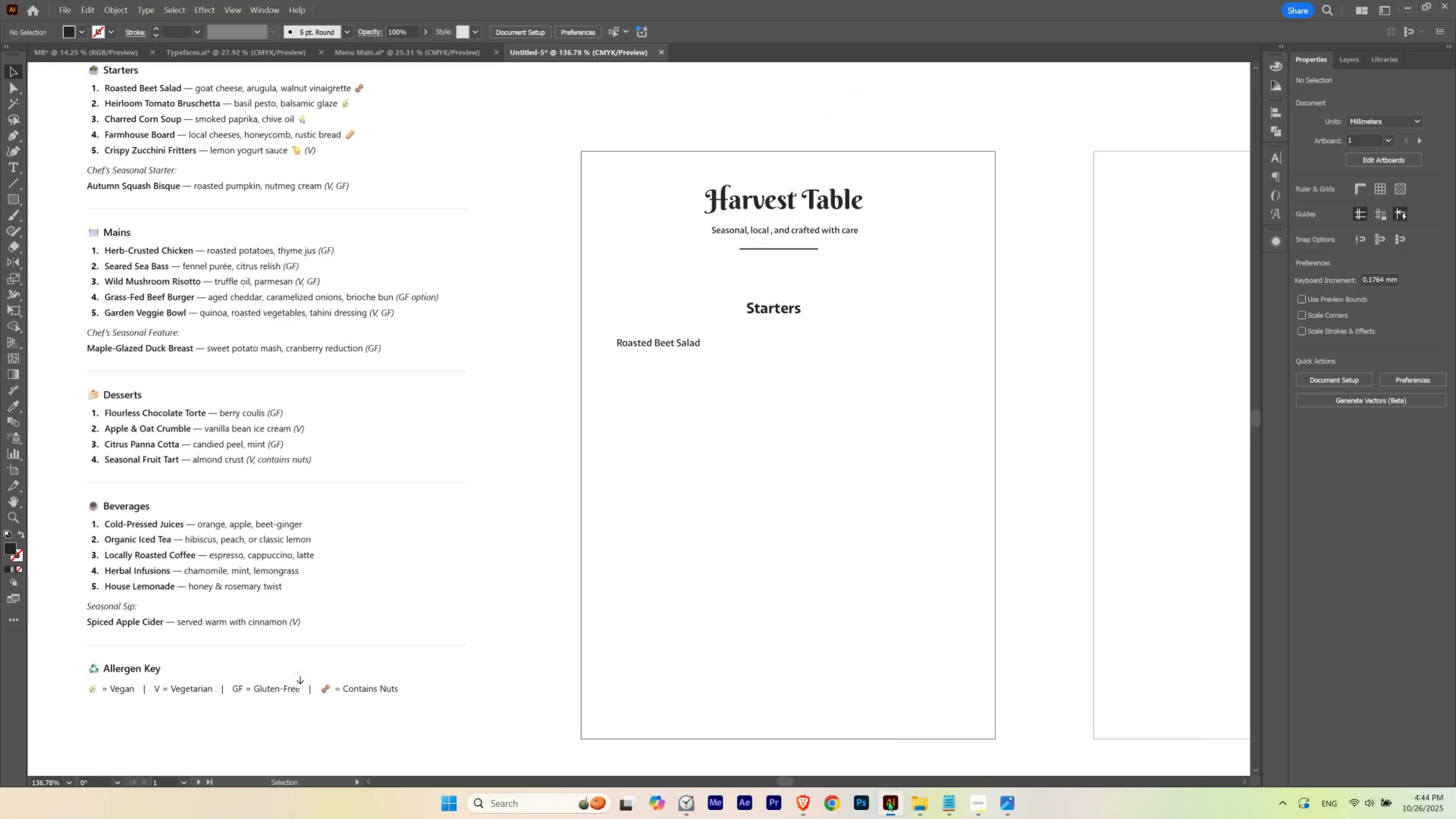 
left_click([734, 372])
 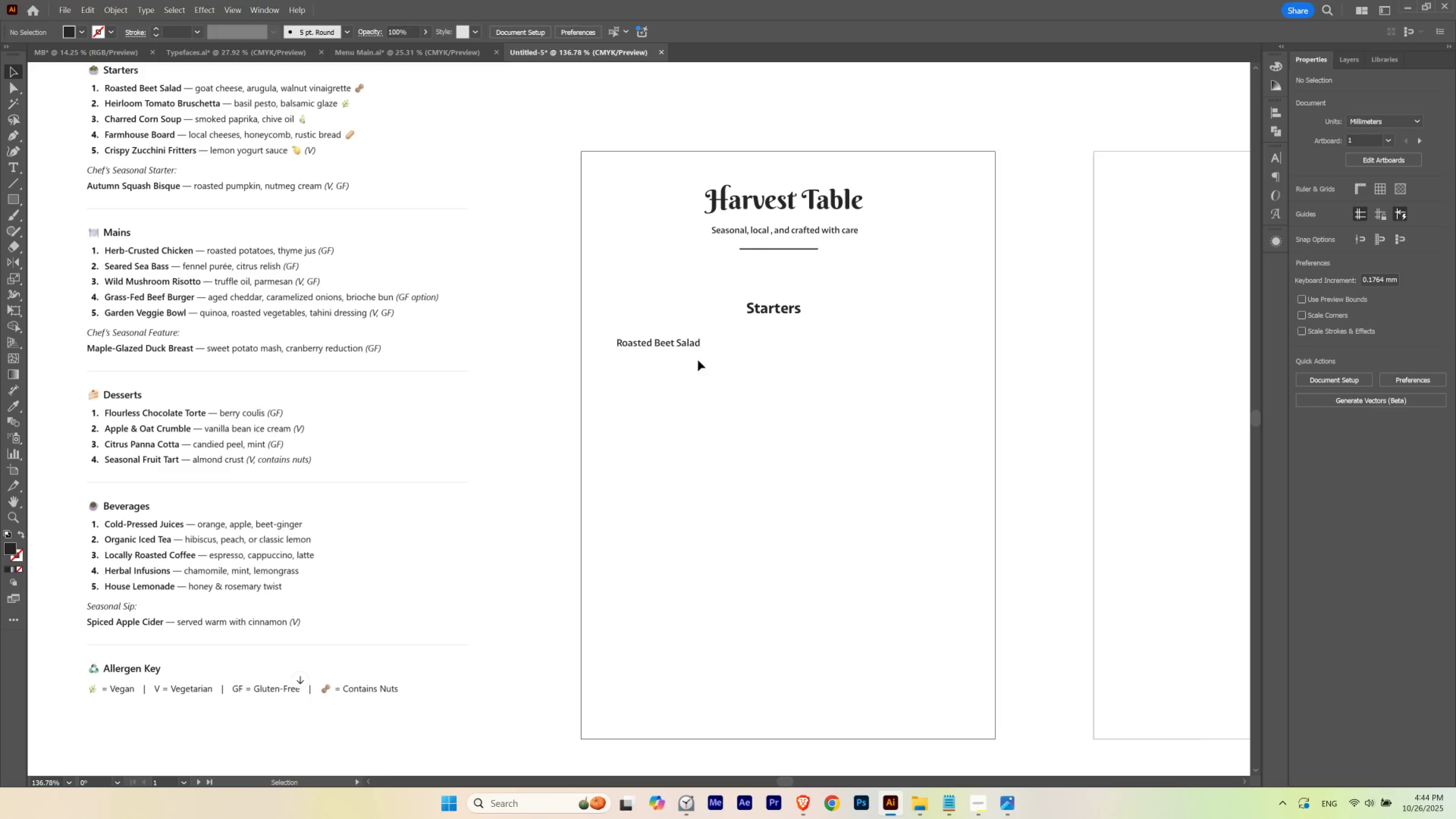 
hold_key(key=Space, duration=1.66)
 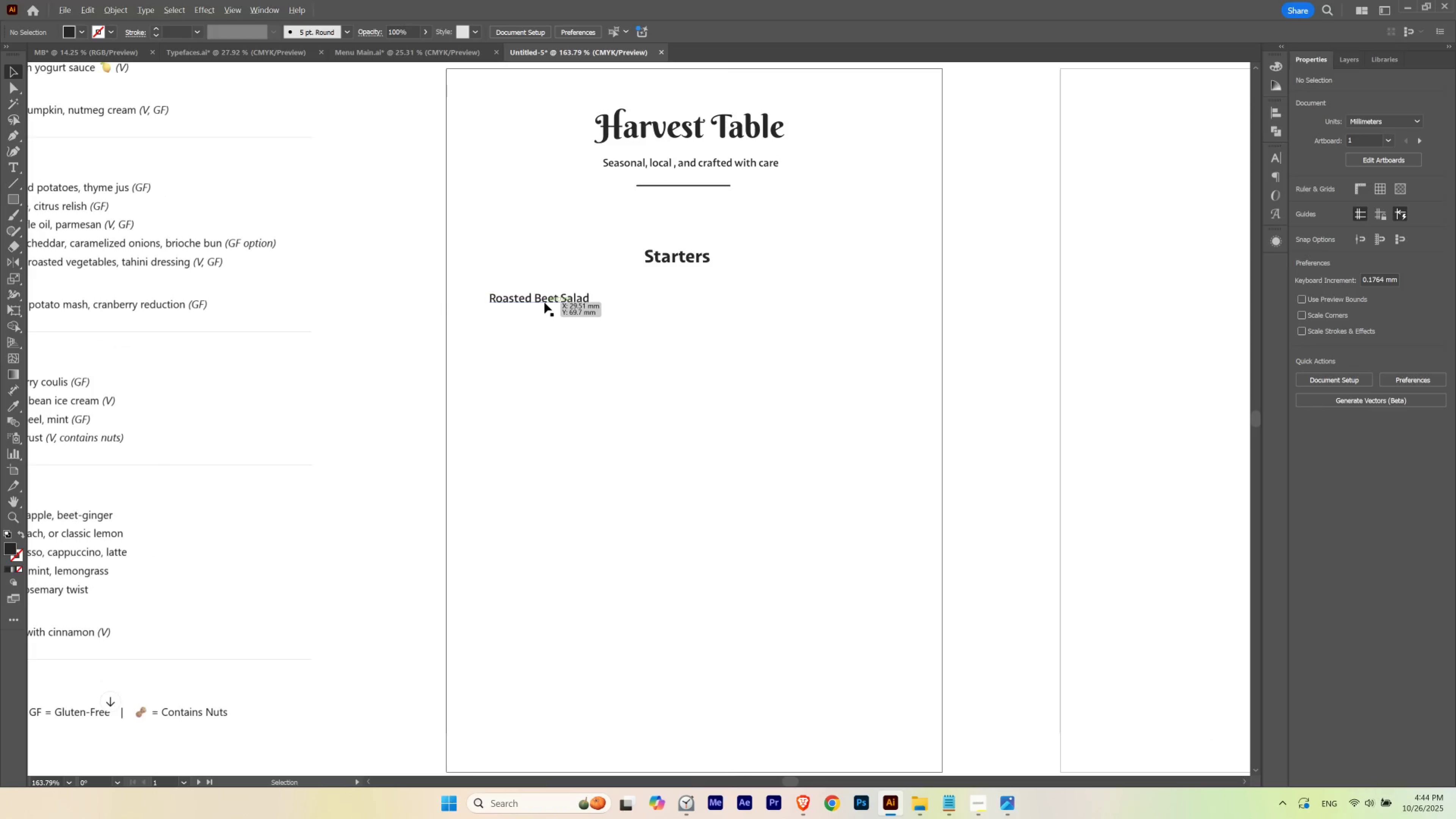 
hold_key(key=ControlLeft, duration=0.44)
 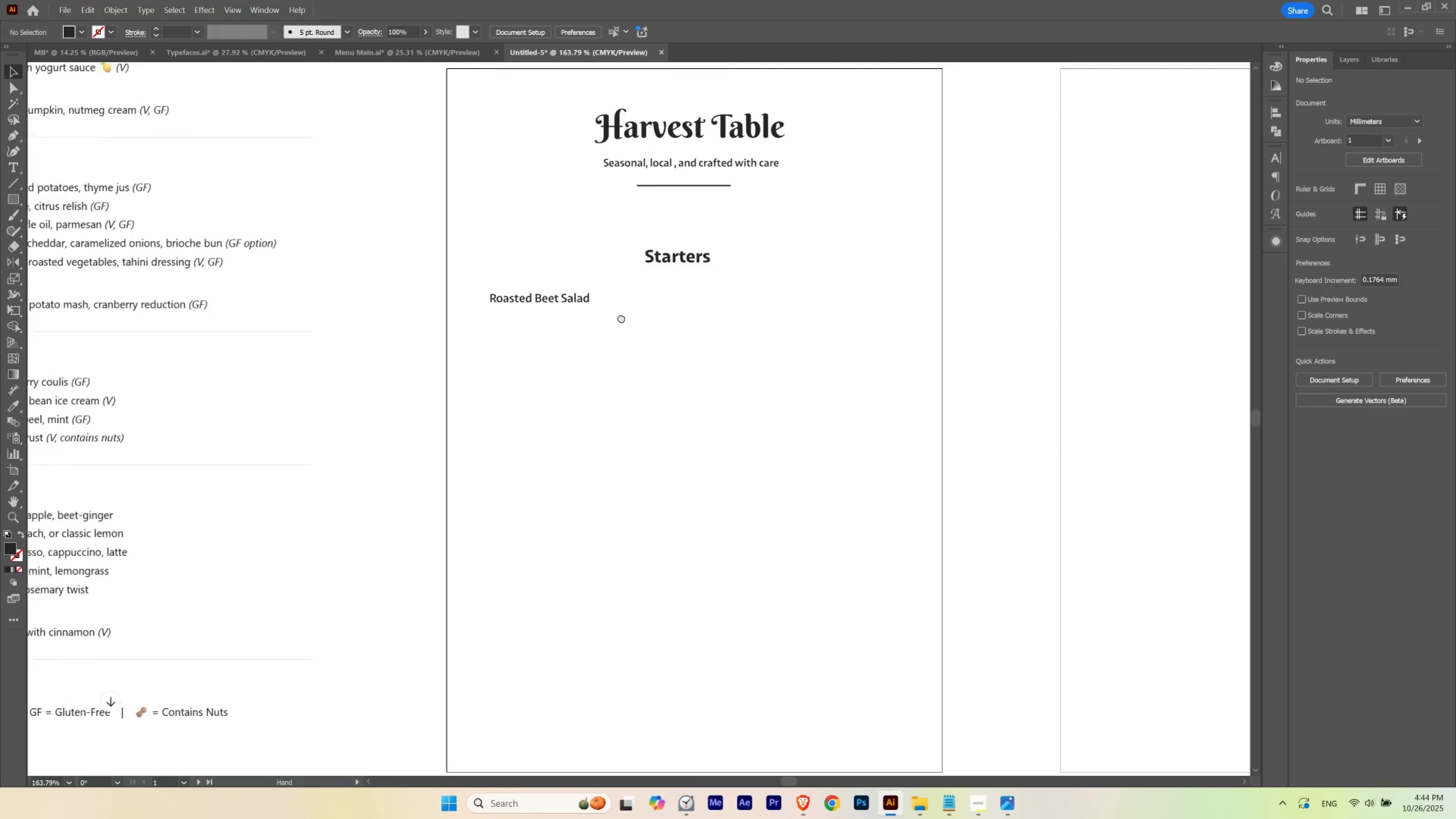 
left_click([544, 323])
 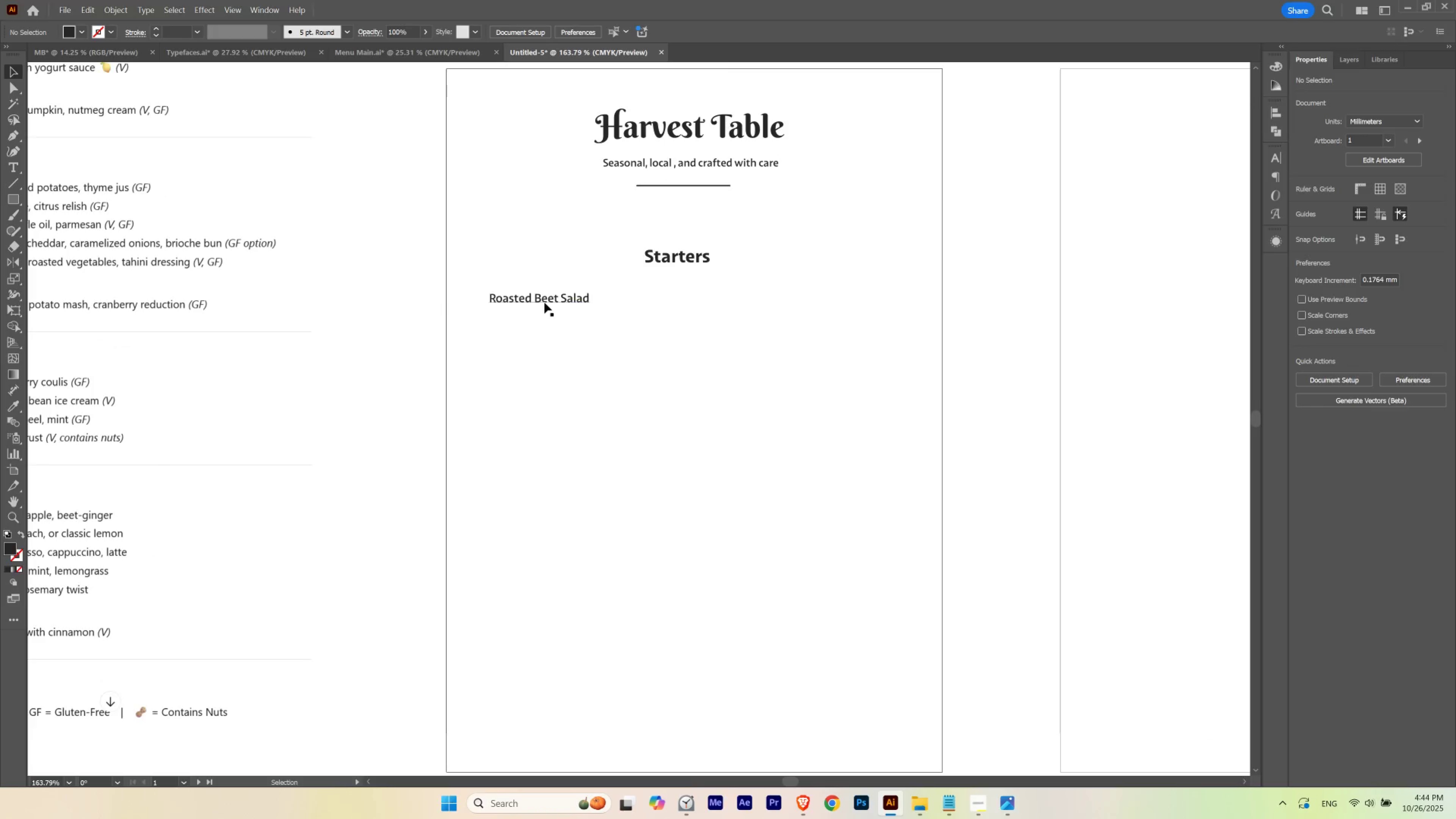 
hold_key(key=AltLeft, duration=1.81)
 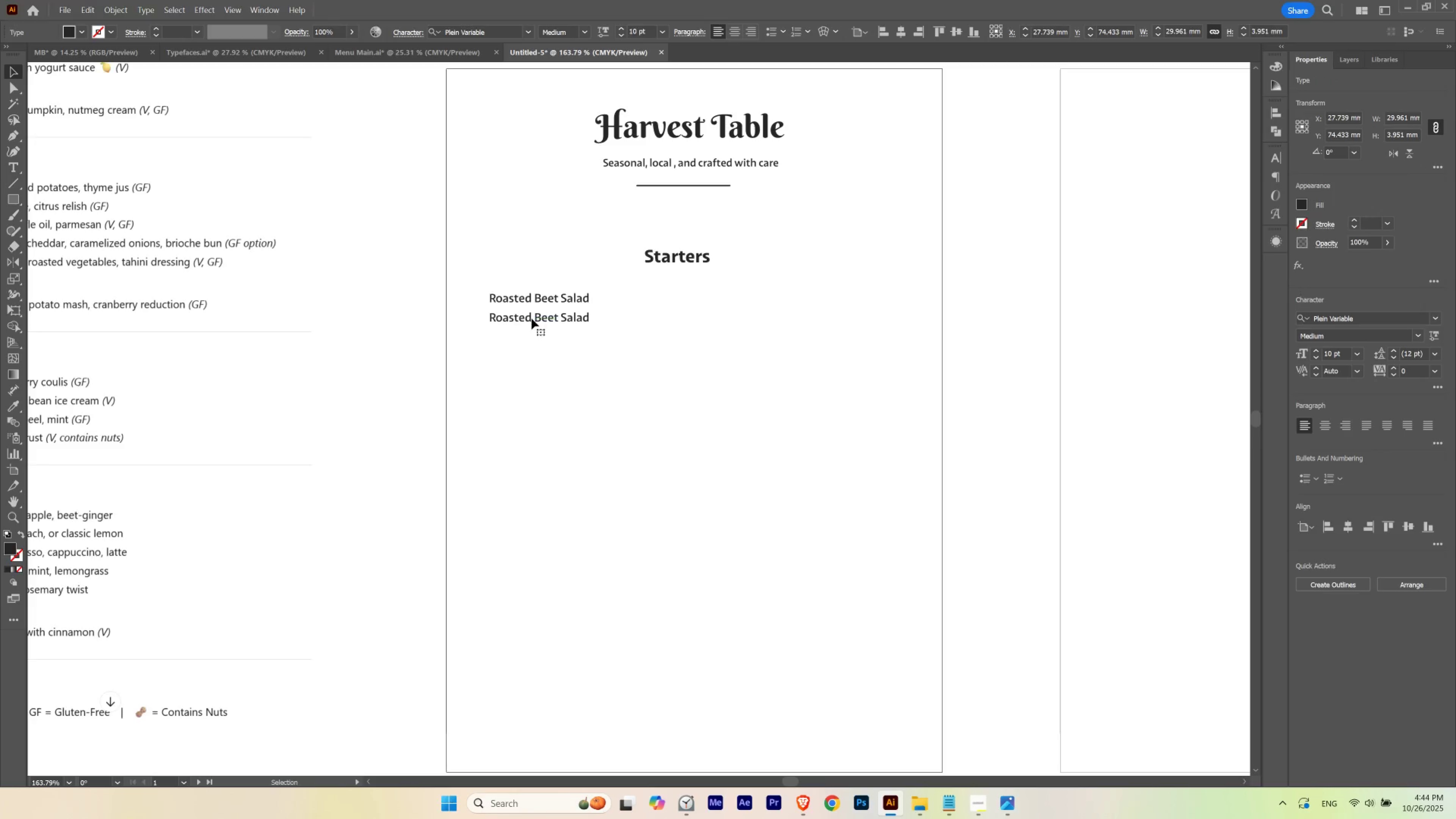 
hold_key(key=ShiftLeft, duration=1.5)
 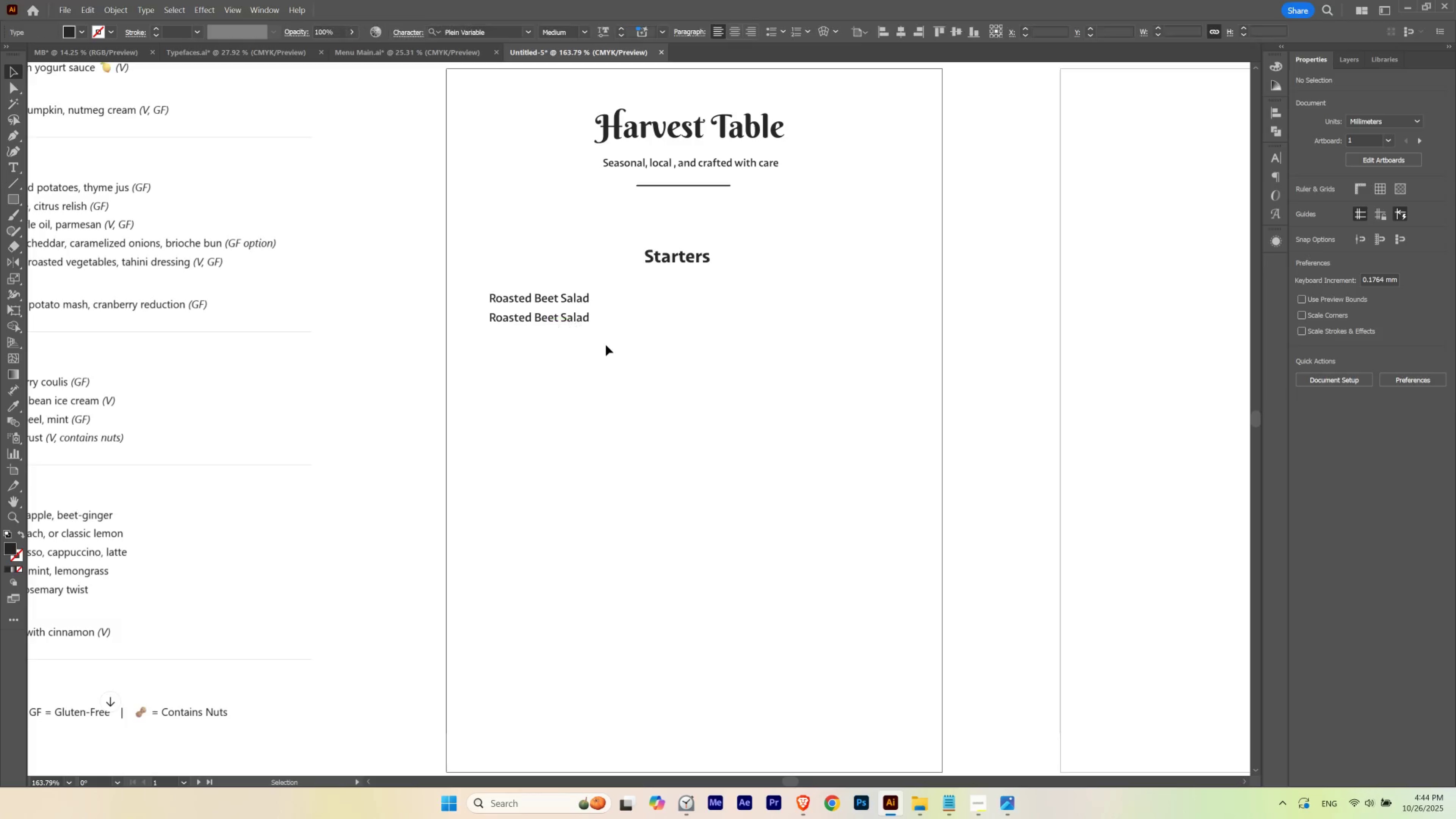 
key(Alt+Shift+ShiftLeft)
 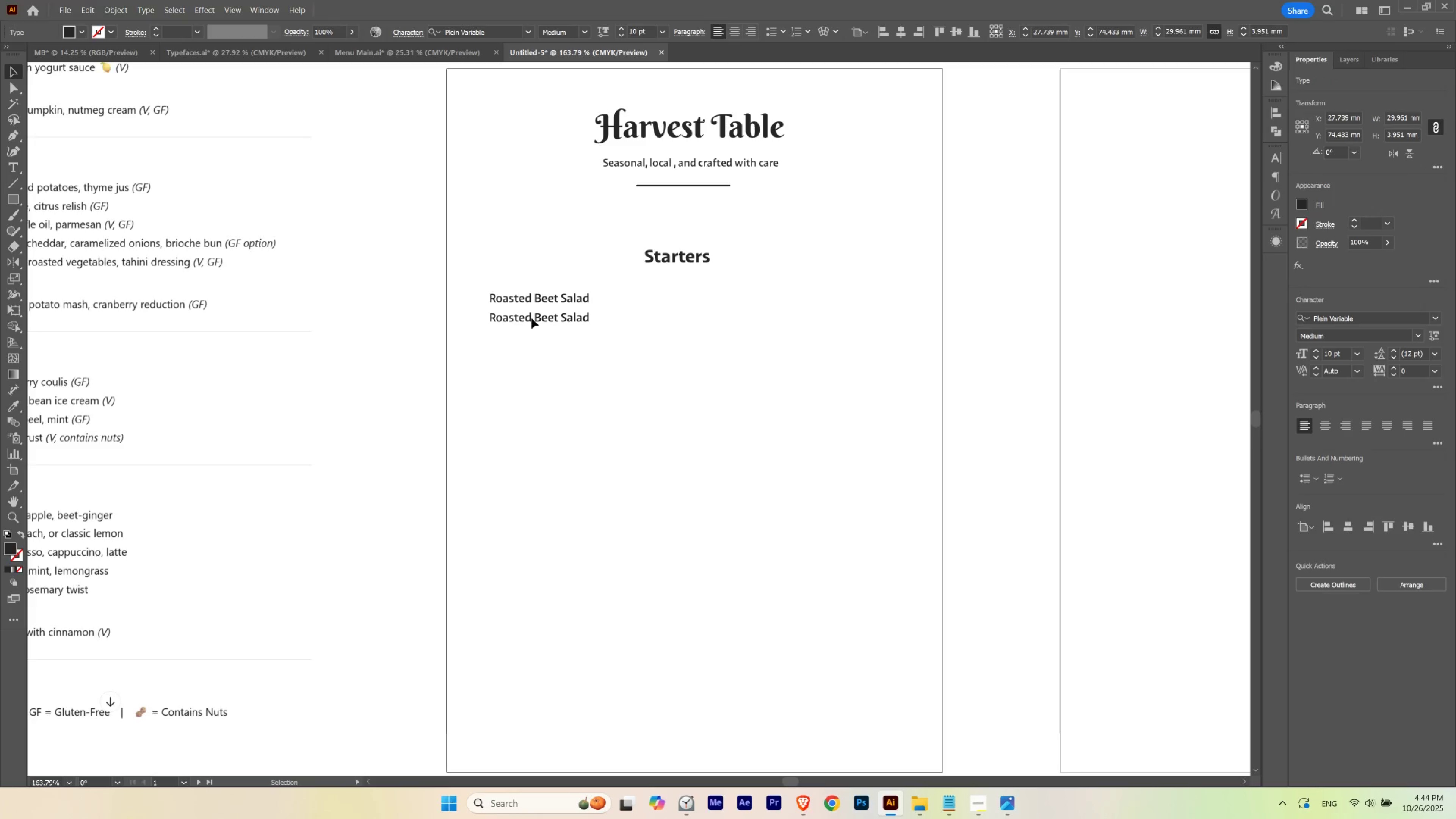 
double_click([531, 318])
 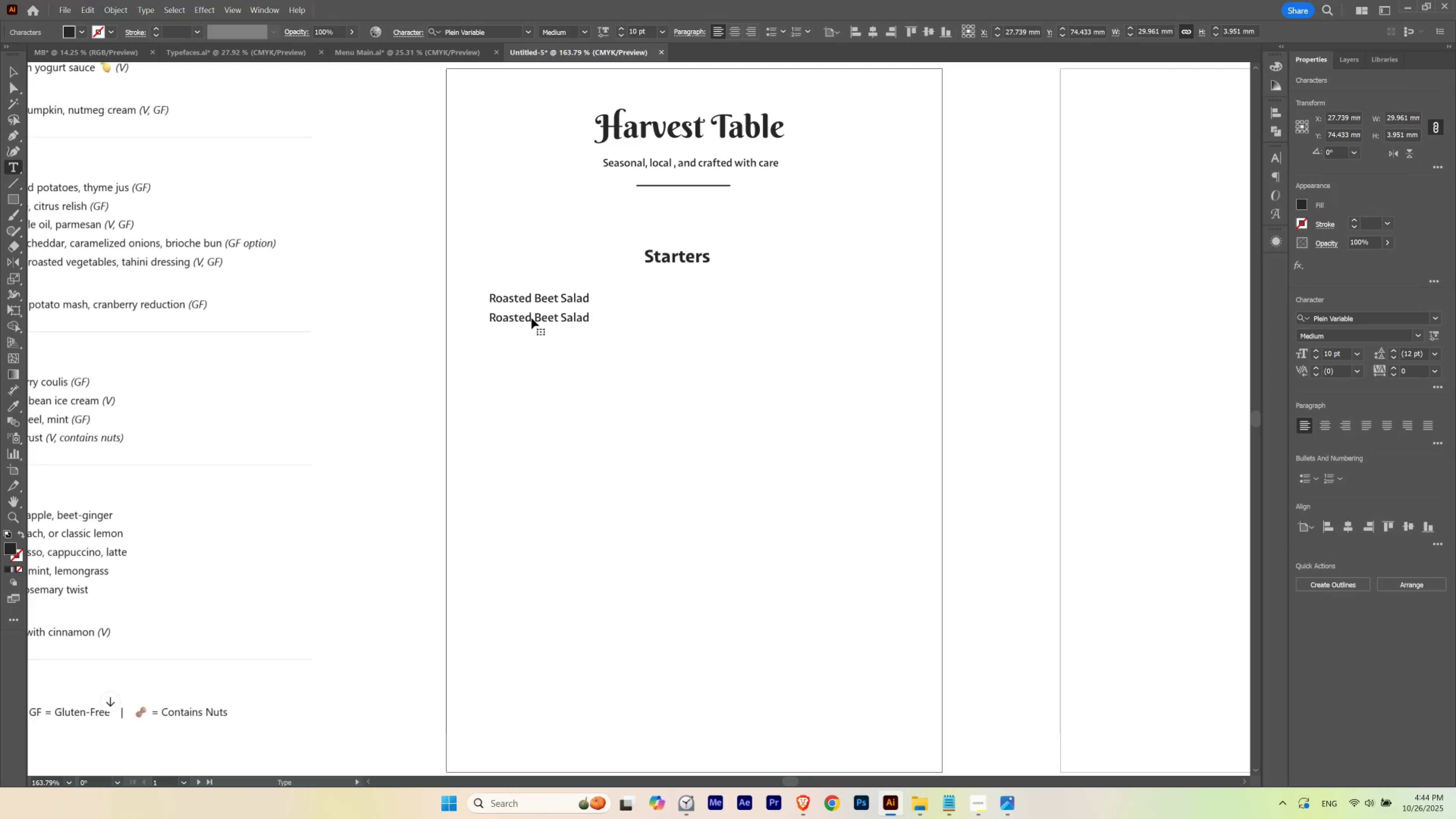 
triple_click([531, 318])
 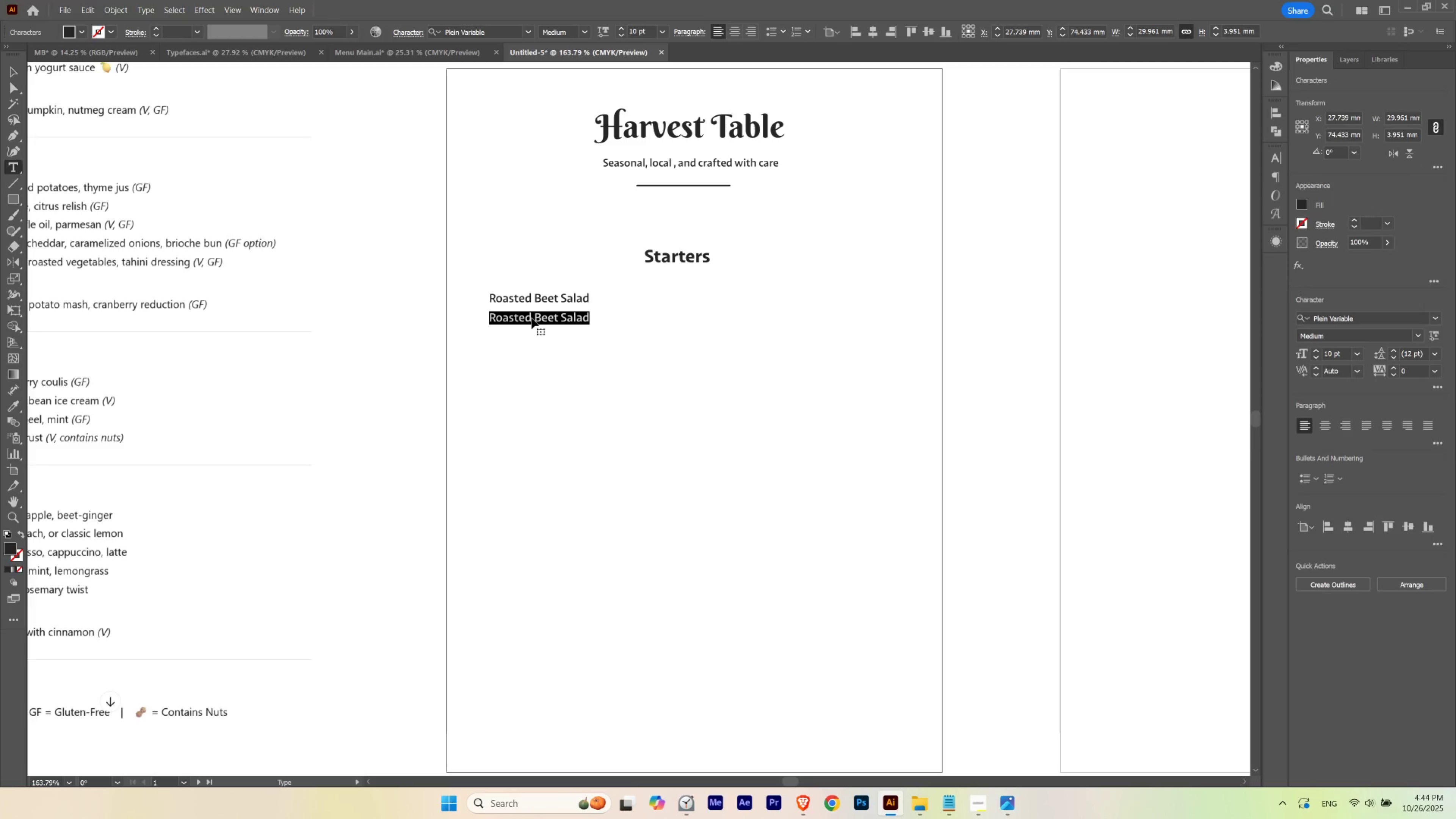 
triple_click([531, 318])
 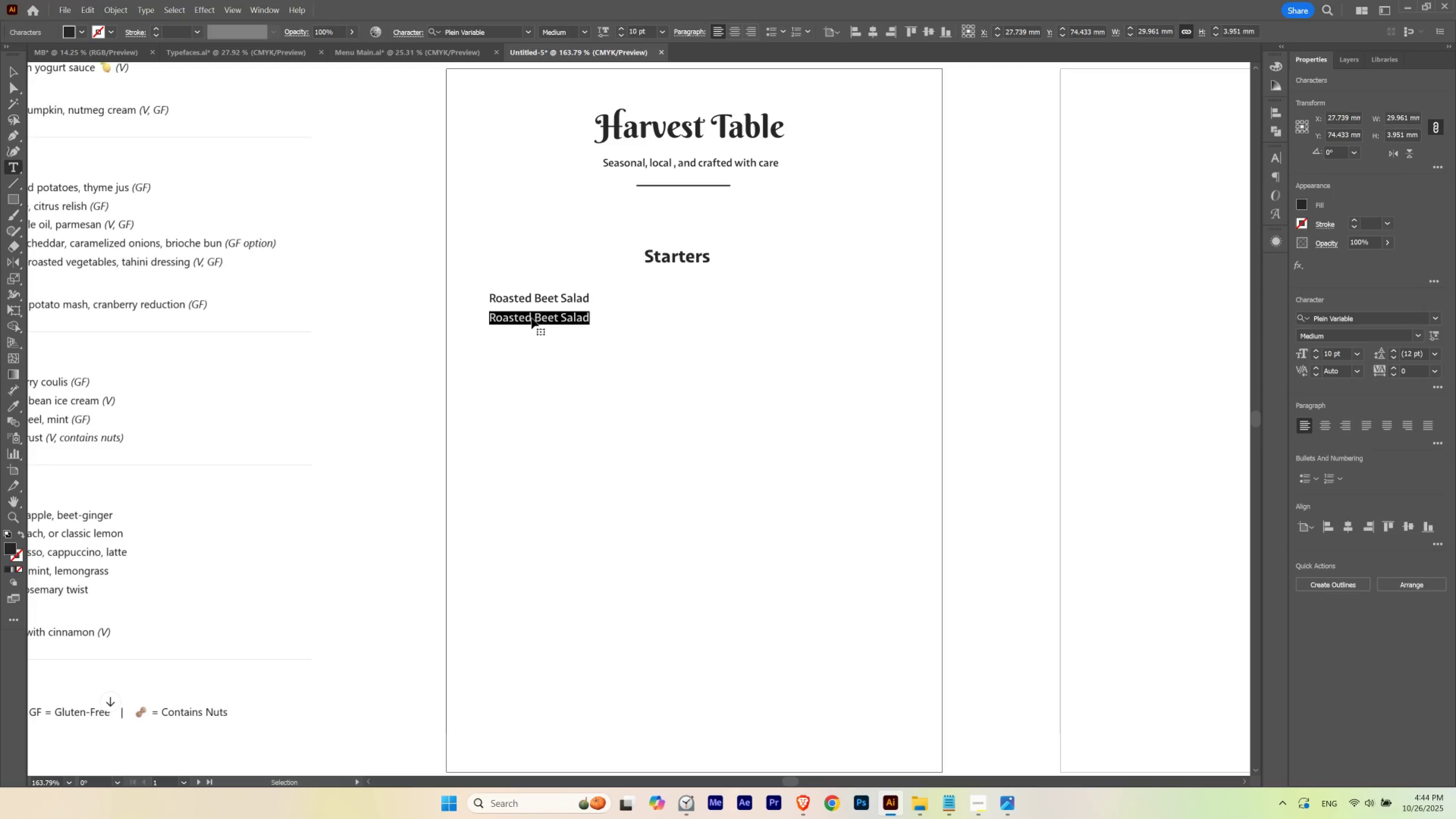 
key(Control+V)
 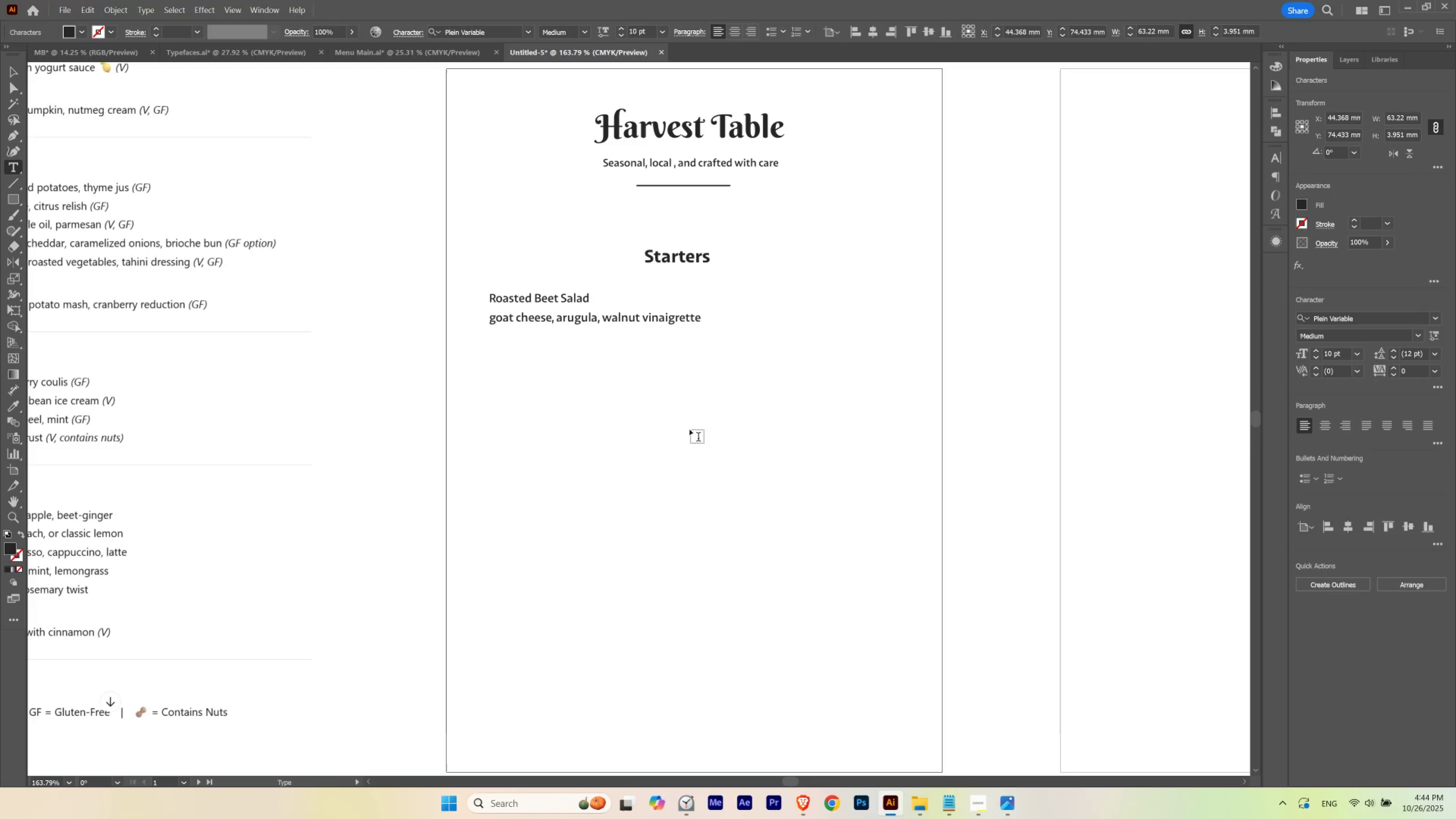 
key(Escape)
 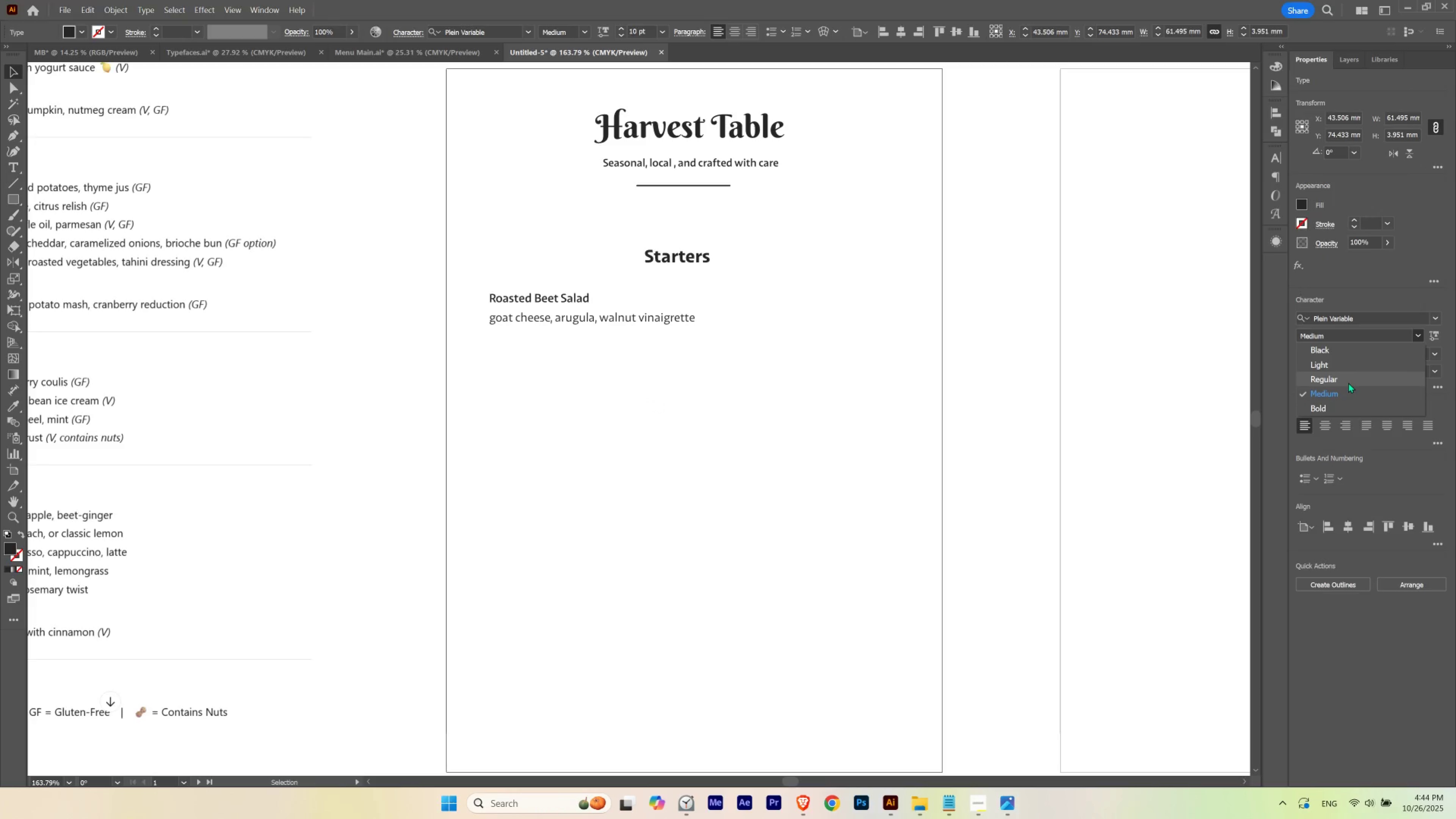 
double_click([713, 444])
 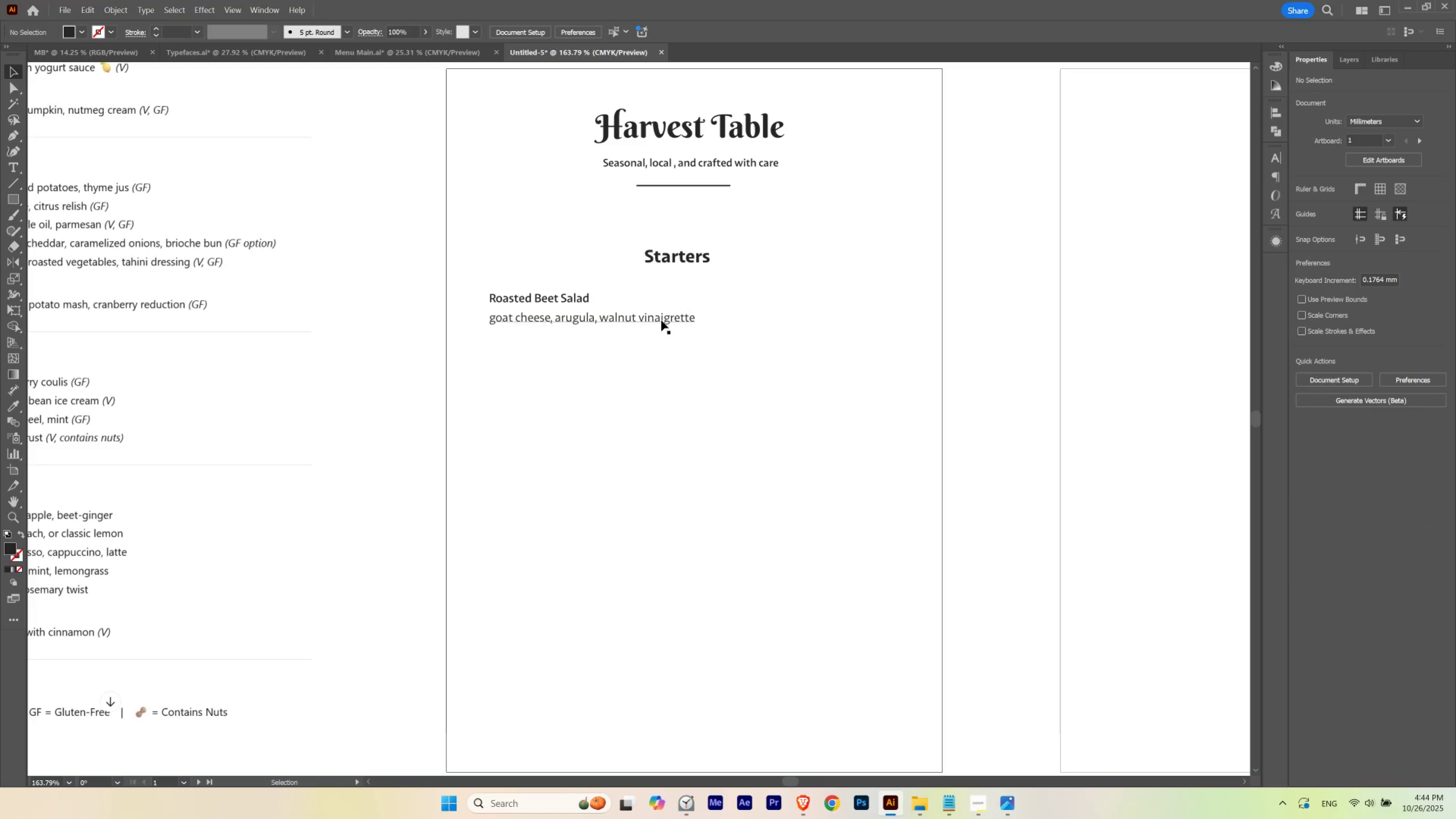 
left_click([661, 321])
 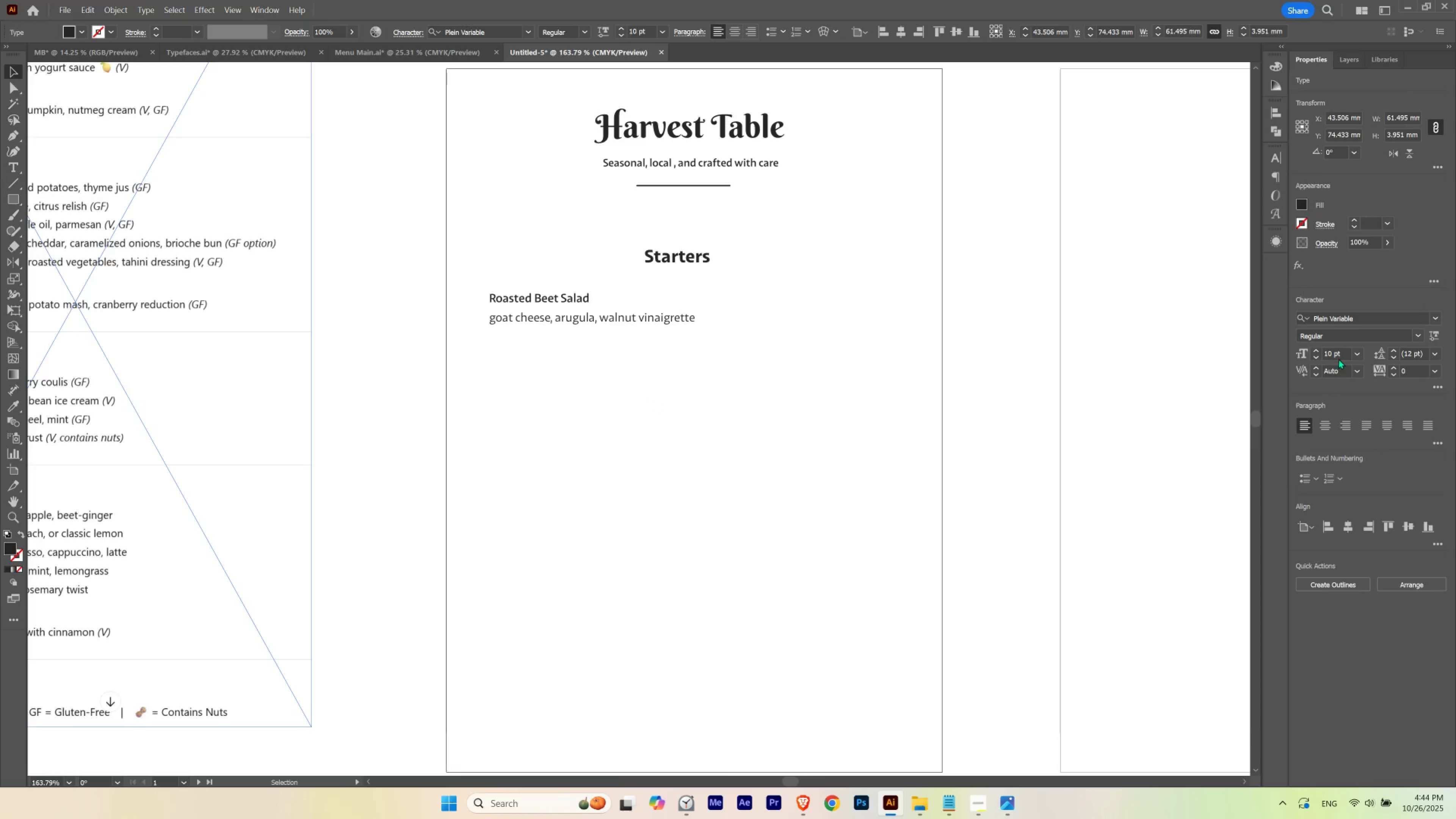 
scroll: coordinate [1340, 354], scroll_direction: down, amount: 2.0
 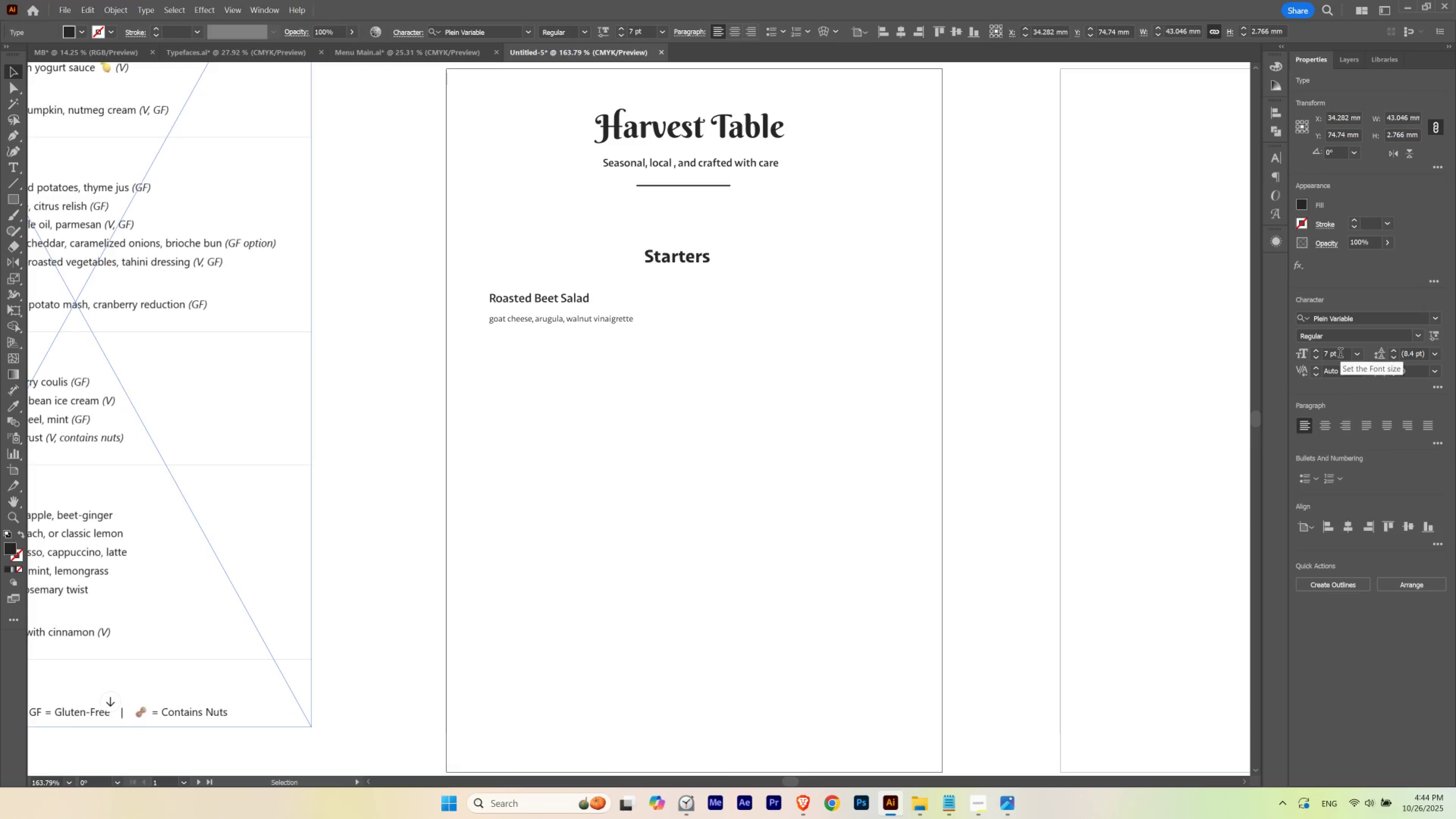 
scroll: coordinate [1340, 354], scroll_direction: up, amount: 1.0
 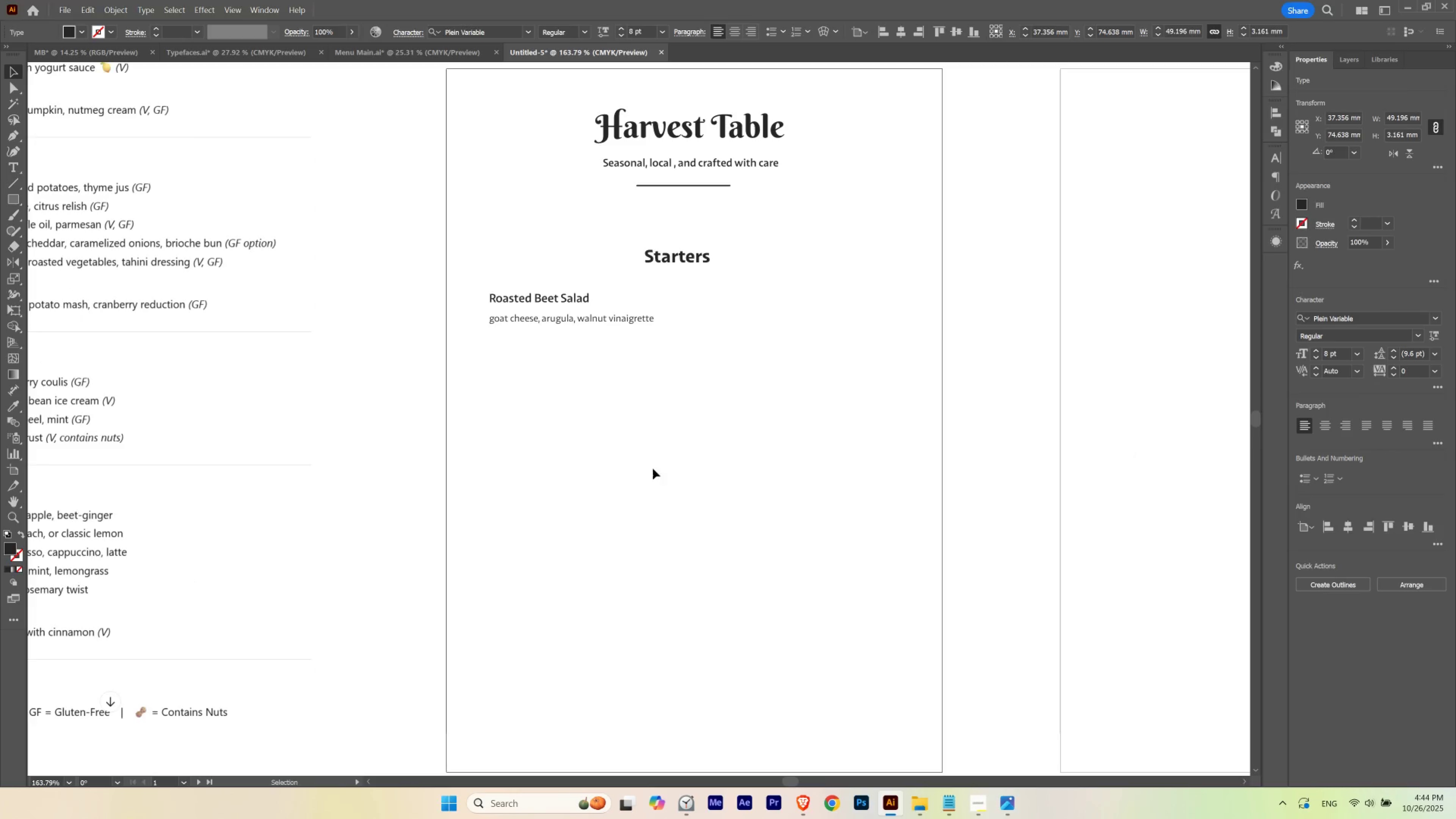 
left_click([628, 464])
 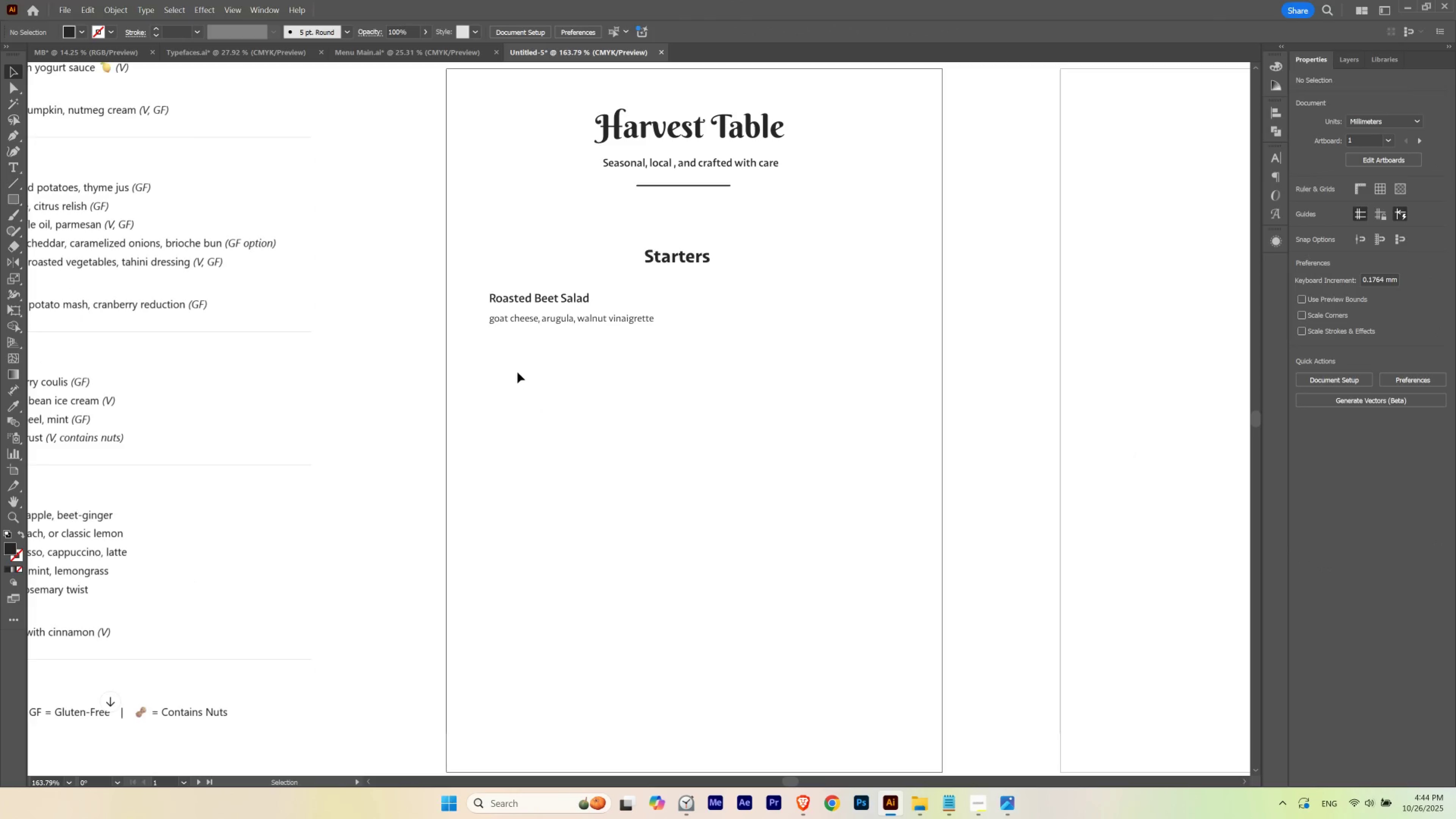 
hold_key(key=Space, duration=0.47)
 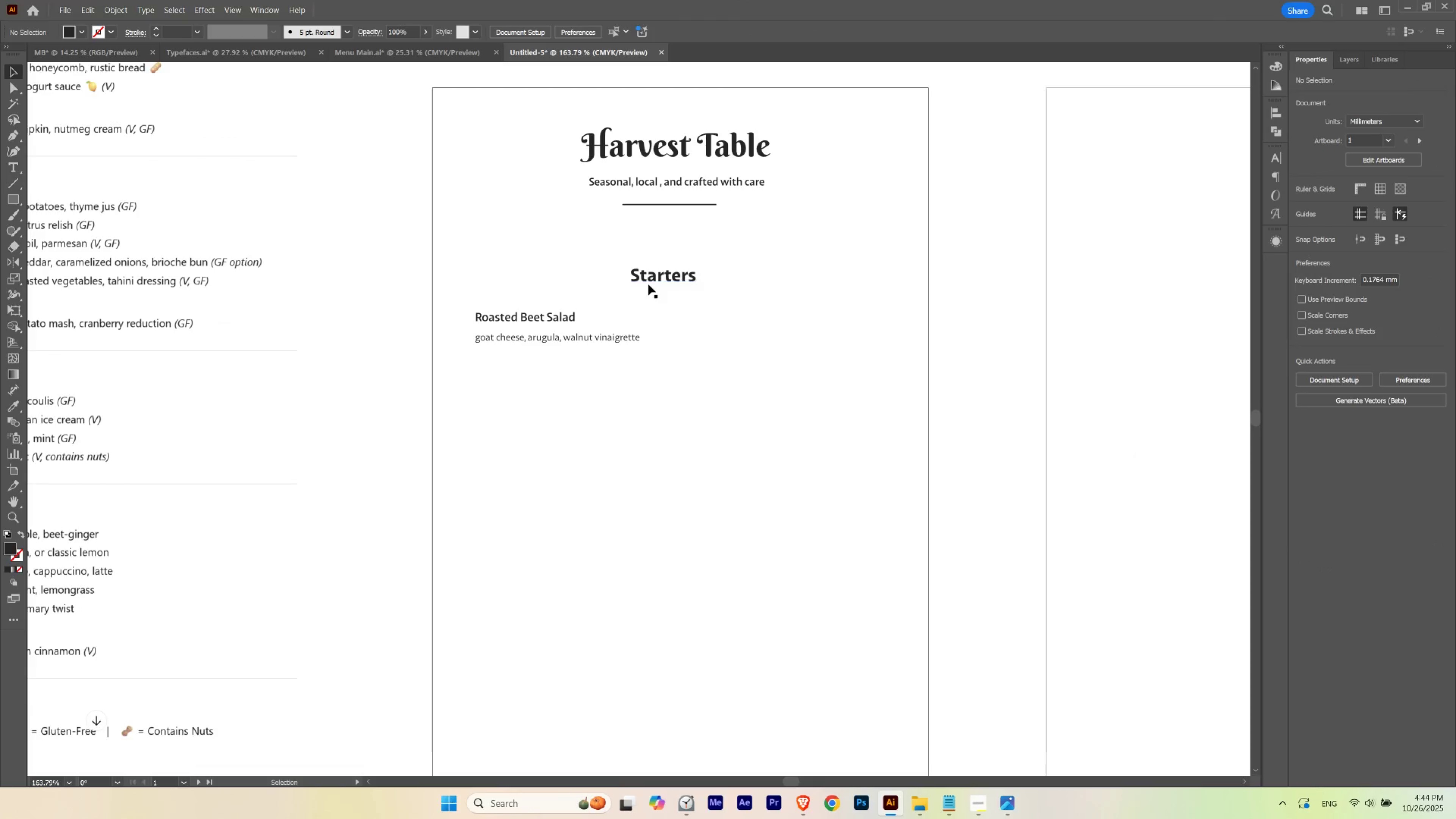 
left_click([648, 284])
 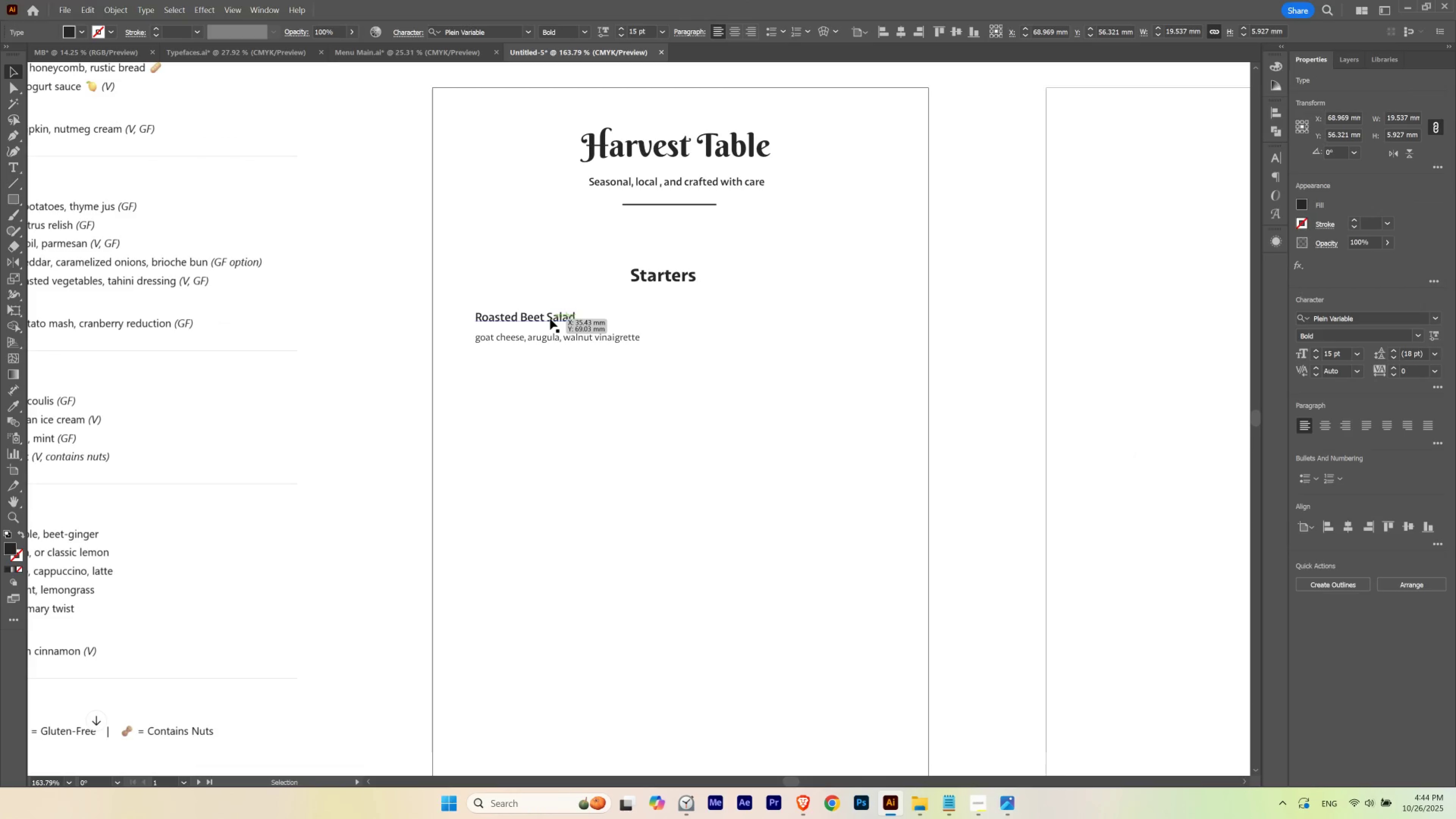 
left_click([561, 375])
 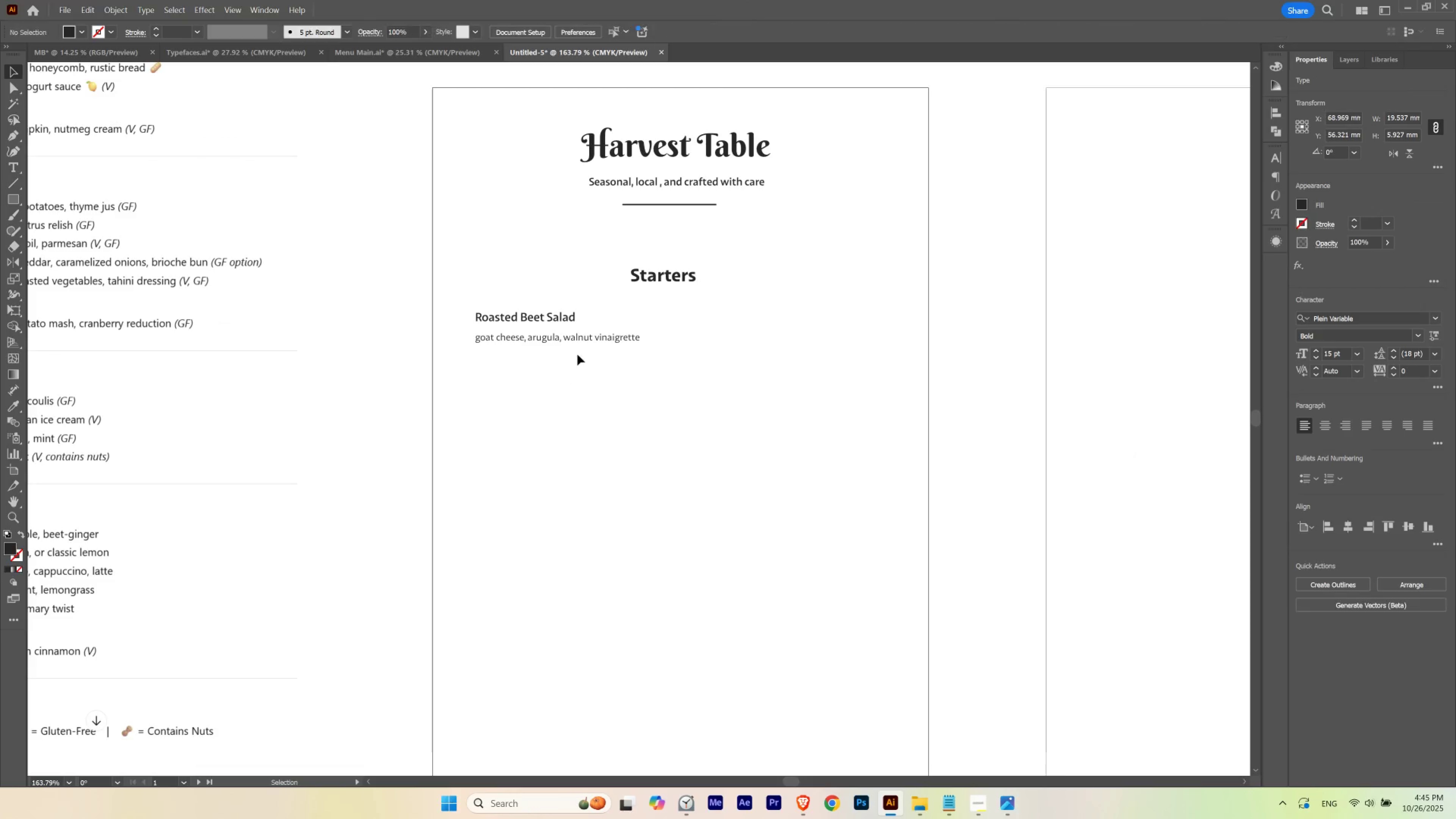 
hold_key(key=ControlLeft, duration=0.44)
 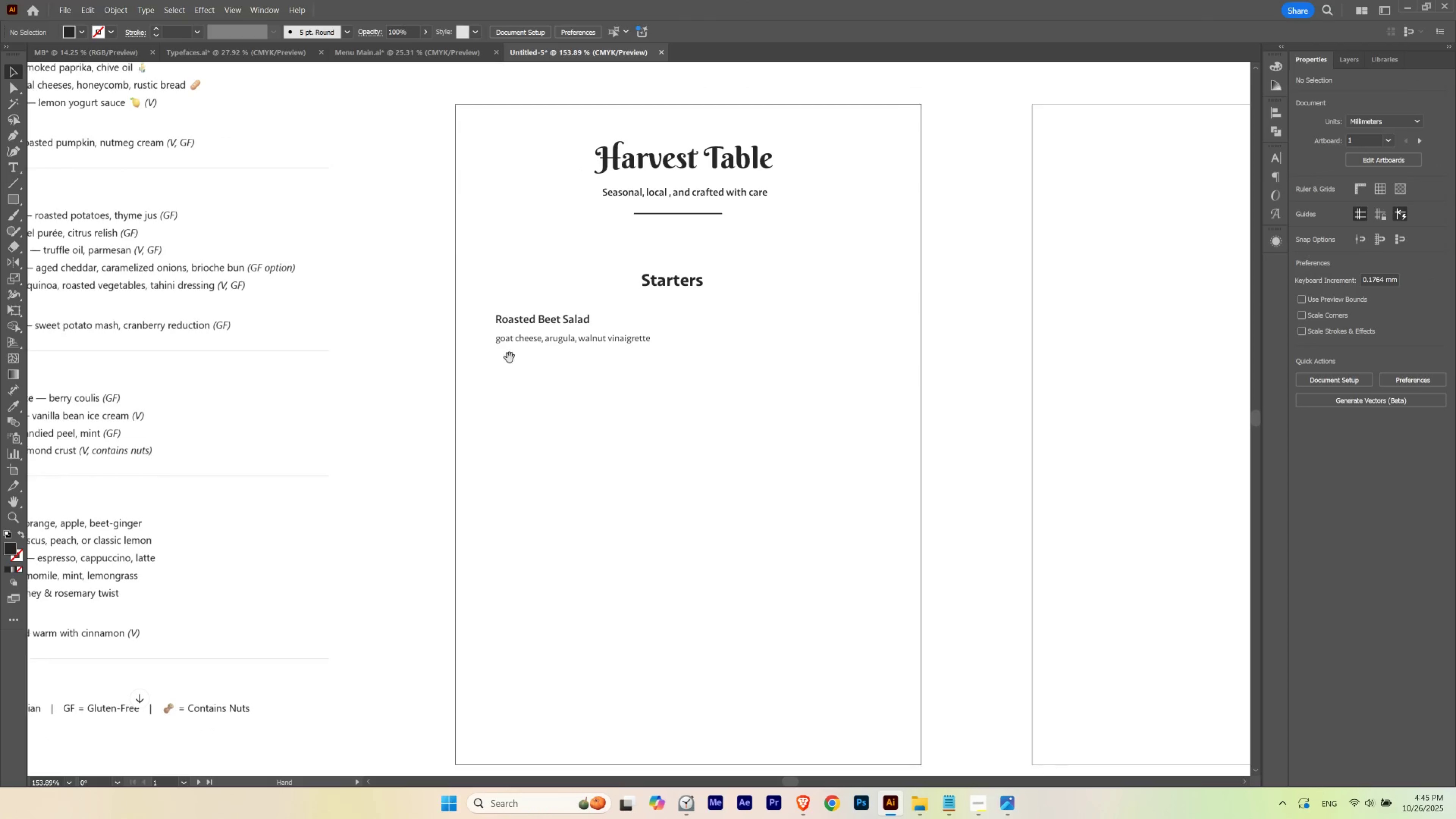 
hold_key(key=Space, duration=0.97)
 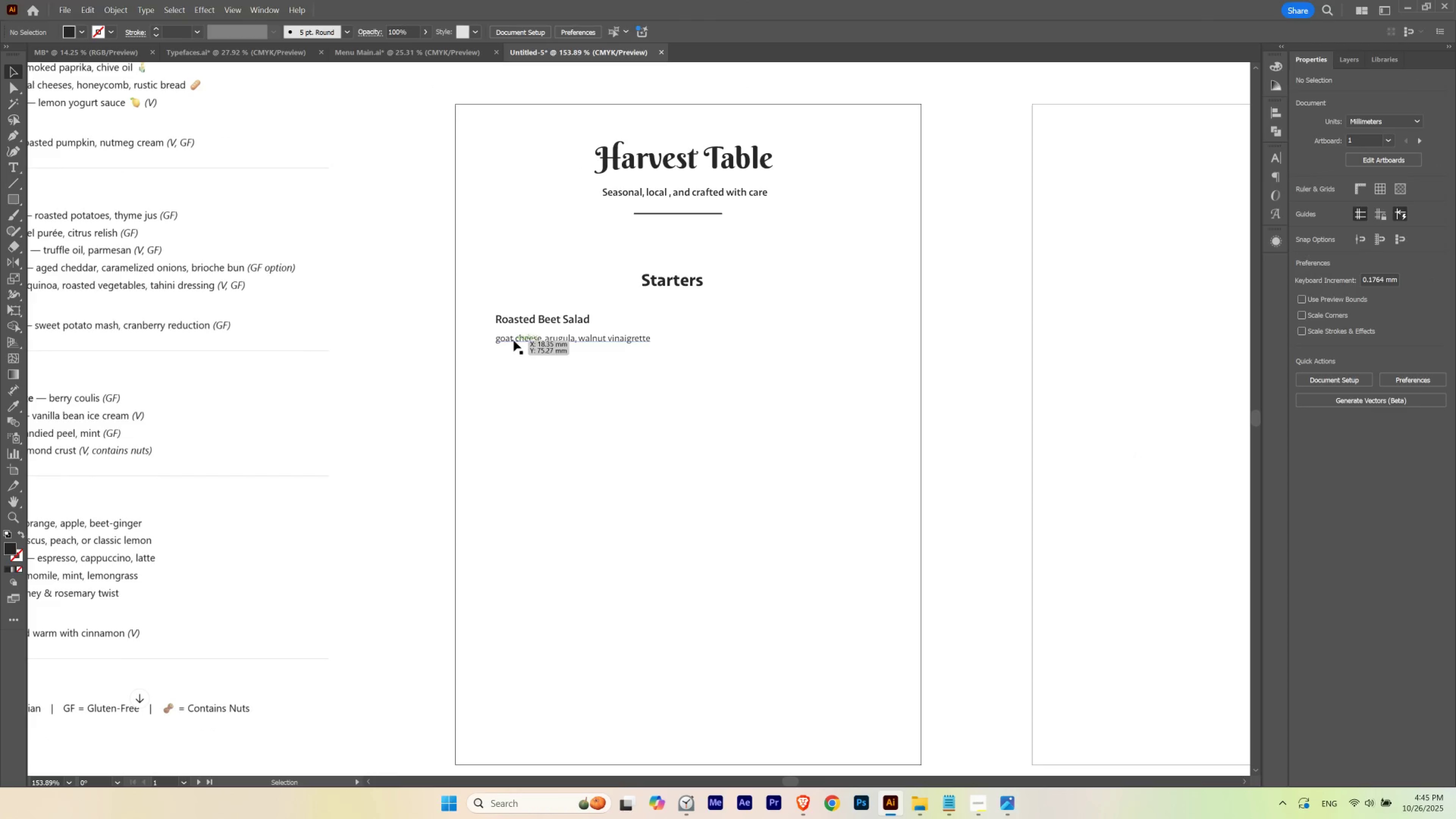 
hold_key(key=ShiftLeft, duration=1.04)
 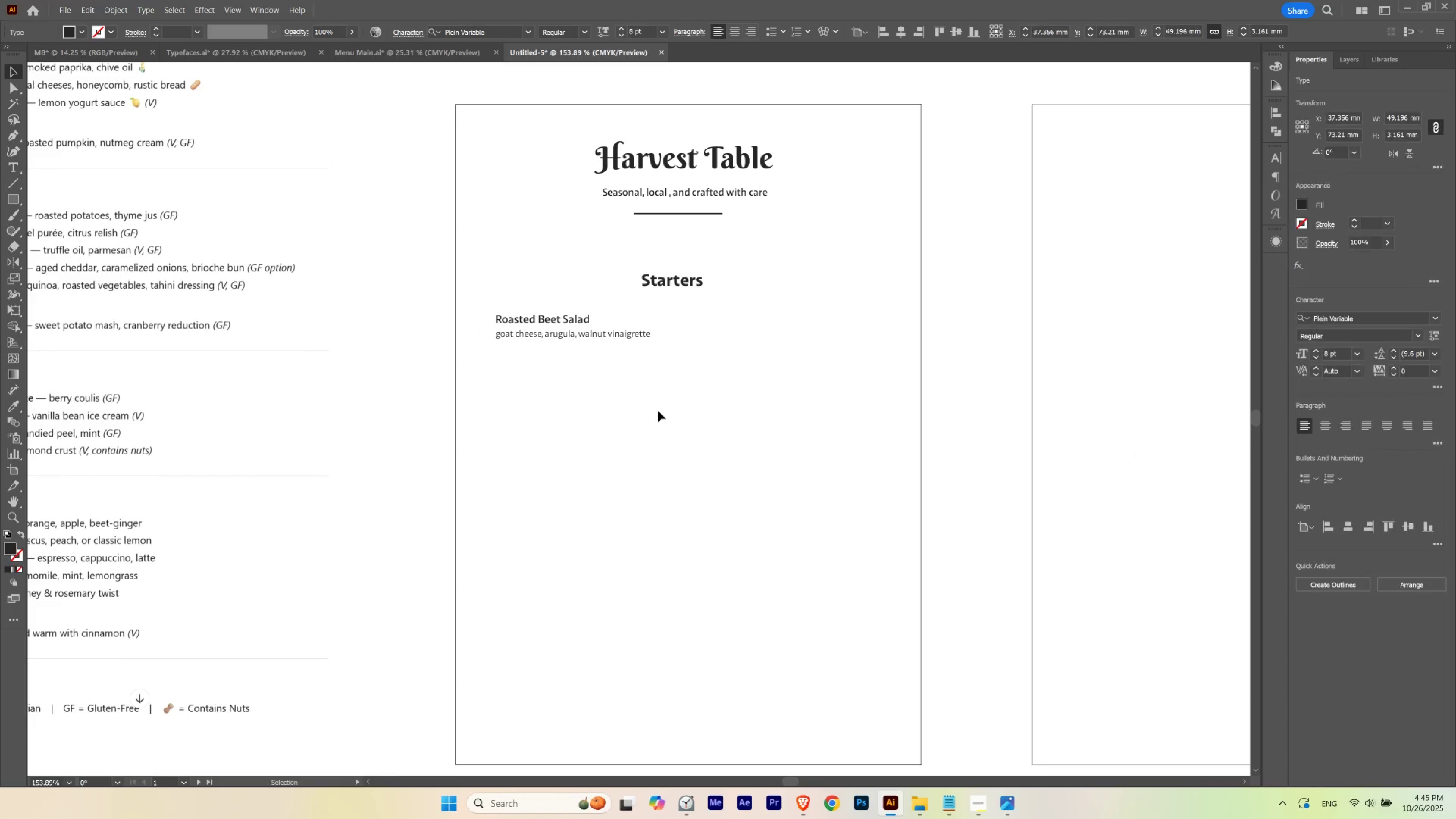 
left_click([658, 411])
 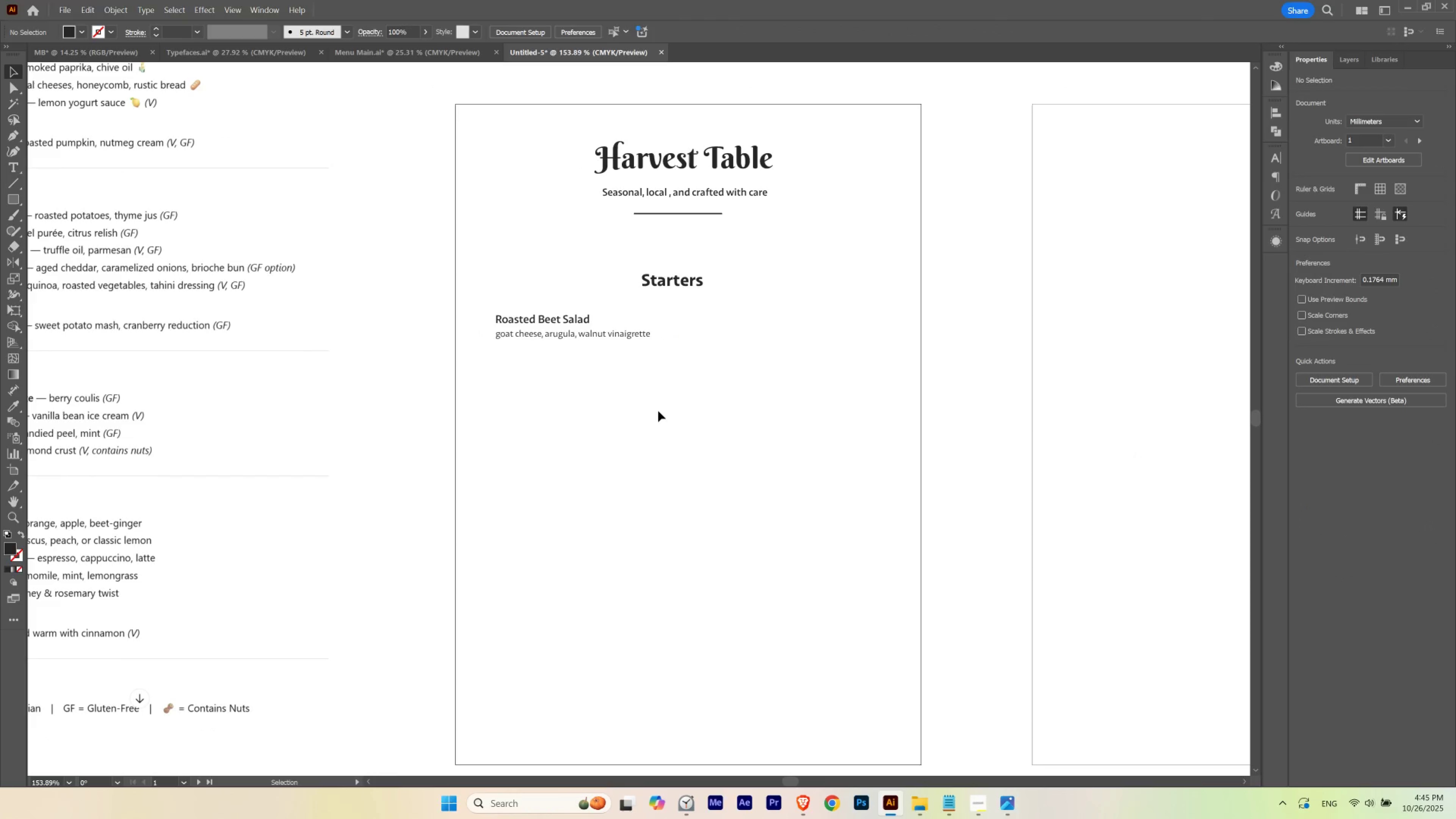 
left_click([658, 411])
 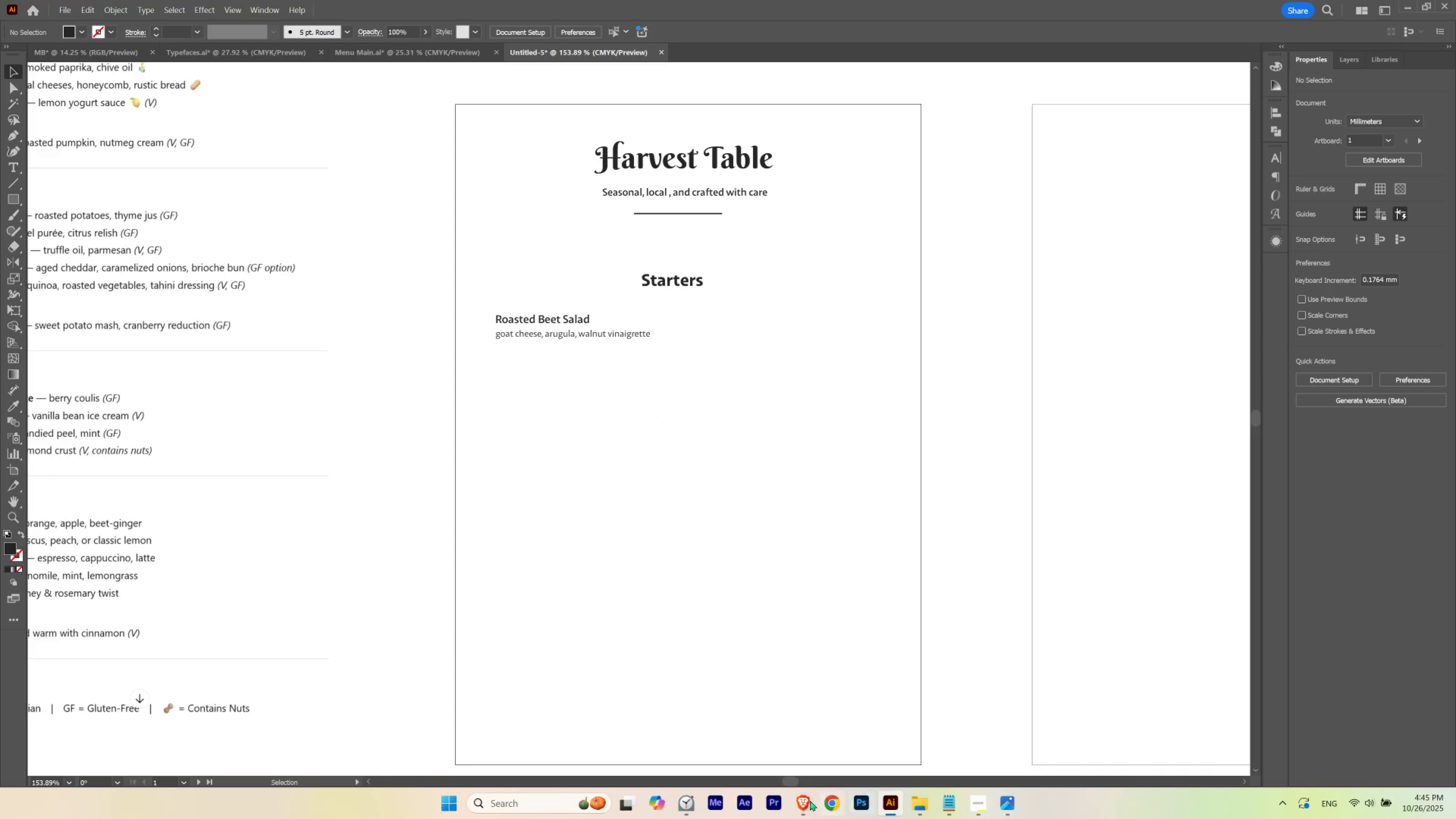 
left_click([800, 801])
 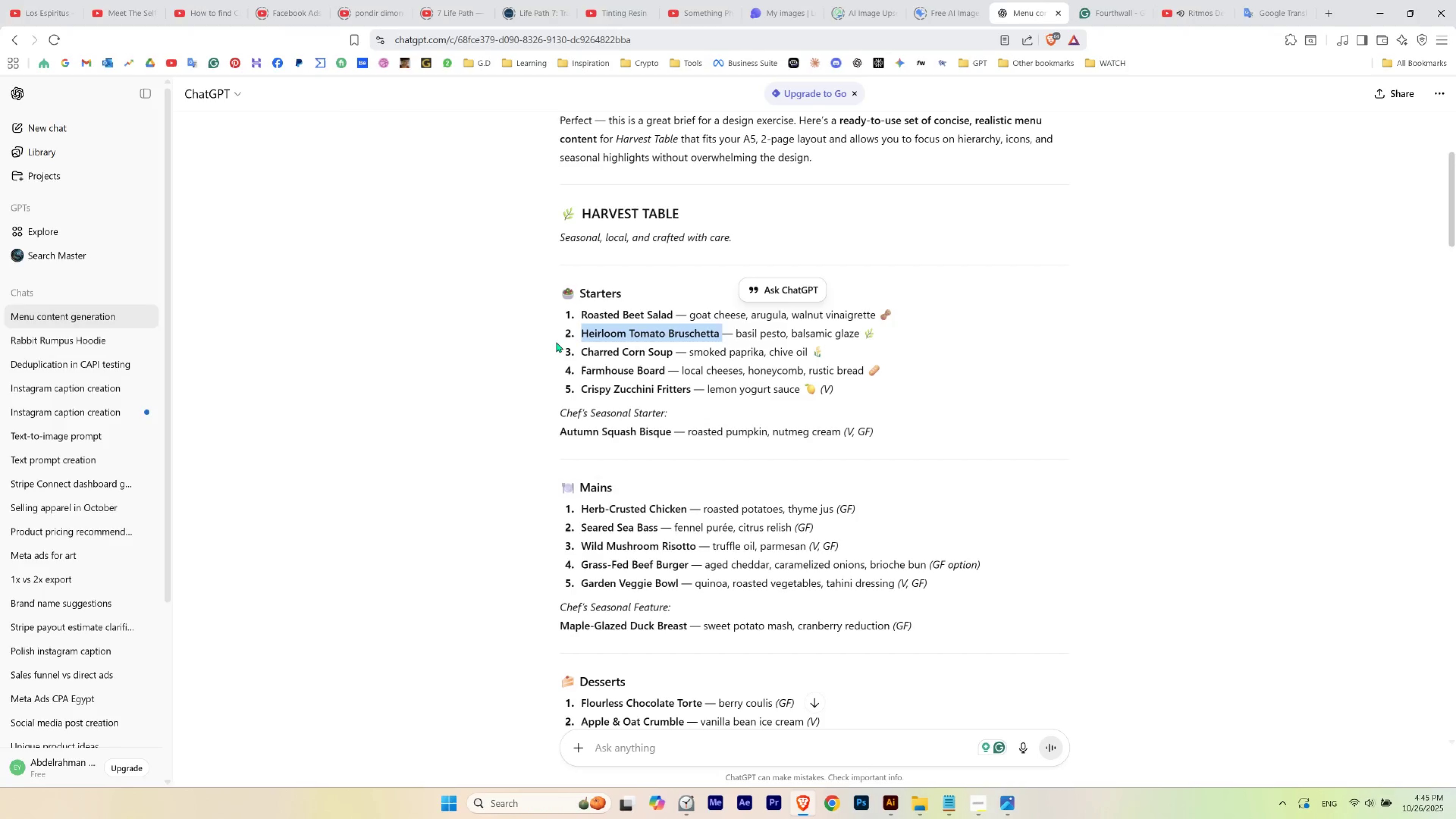 
key(Control+C)
 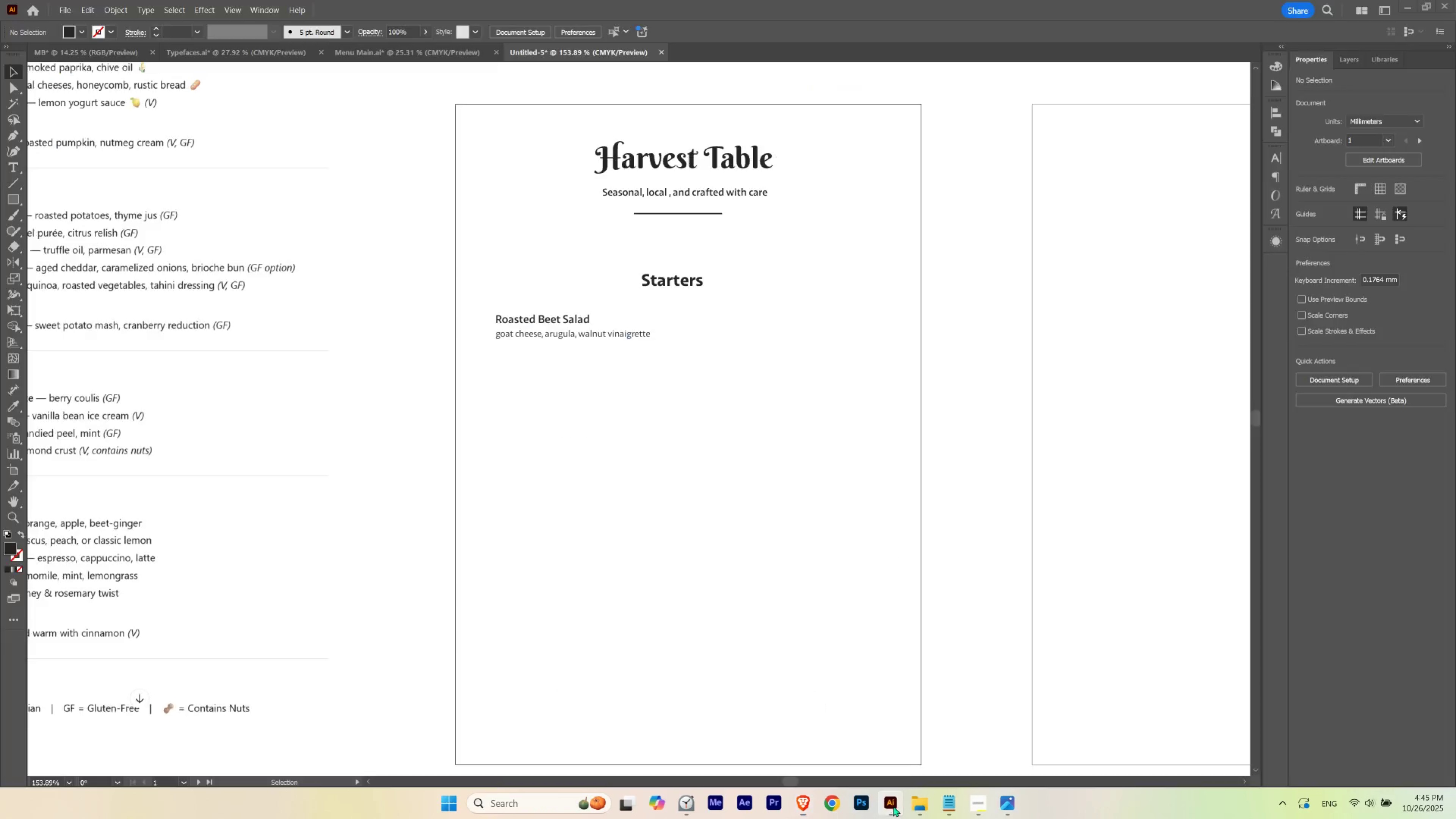 
double_click([597, 454])
 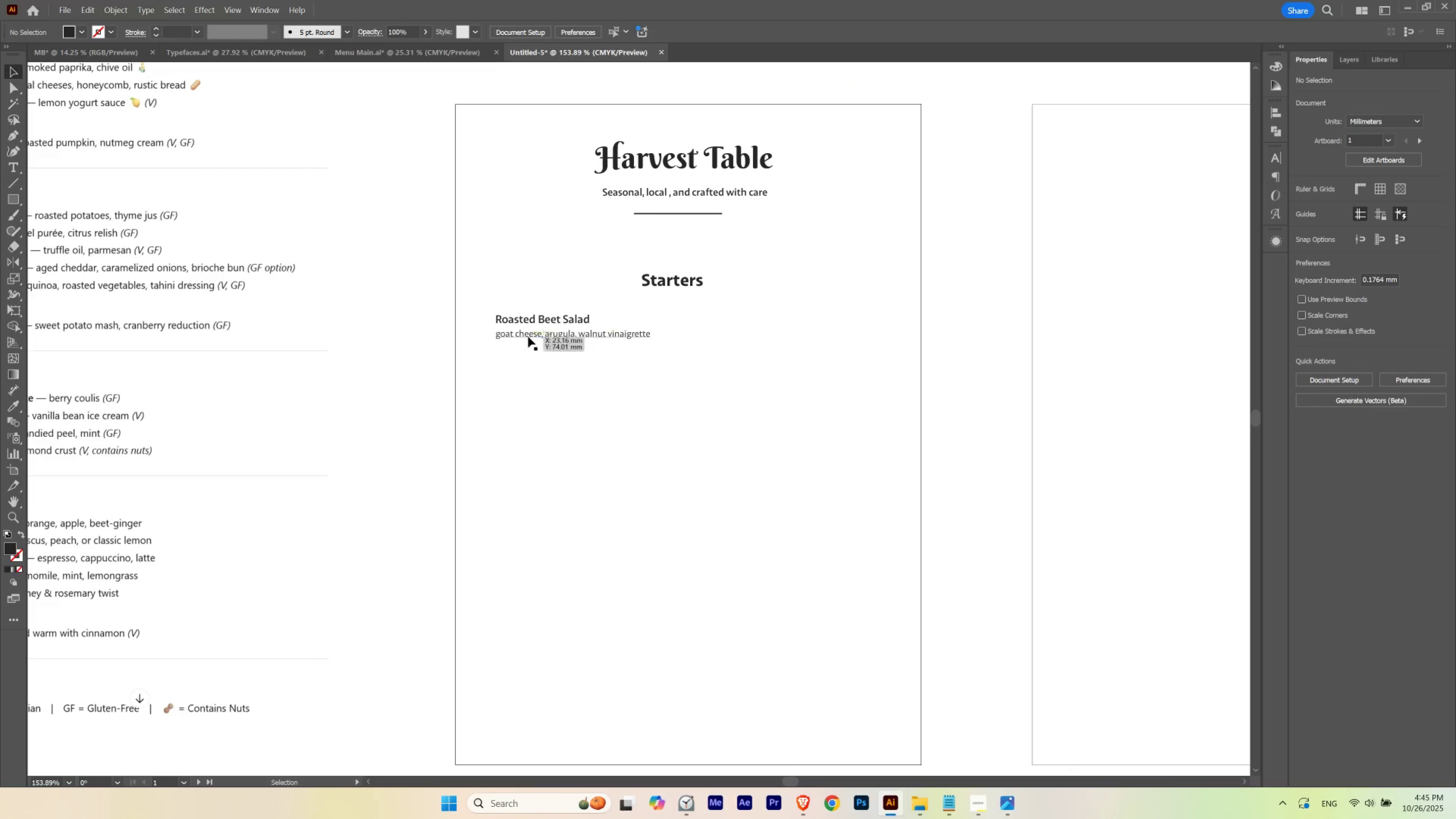 
left_click([528, 335])
 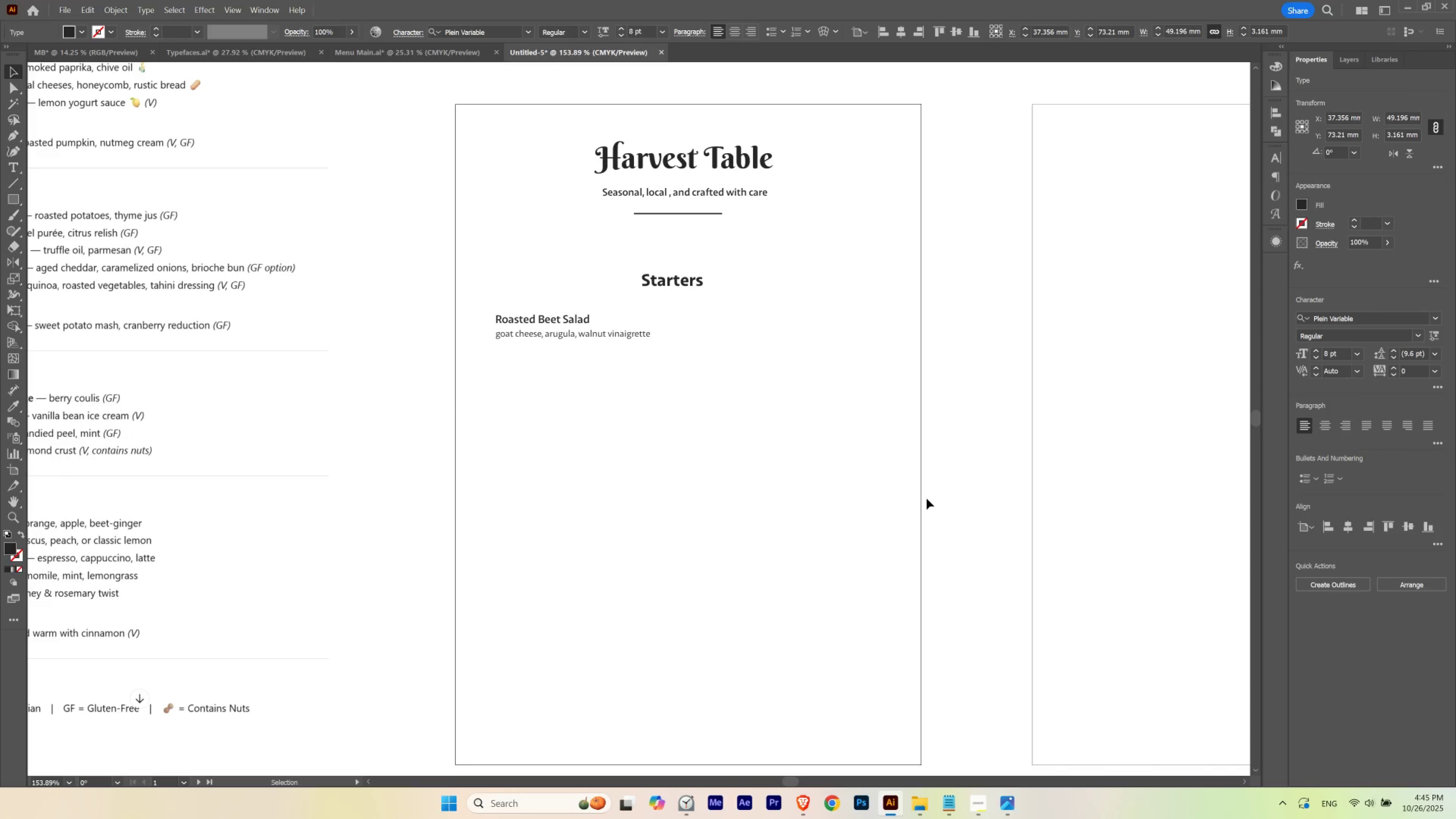 
key(V)
 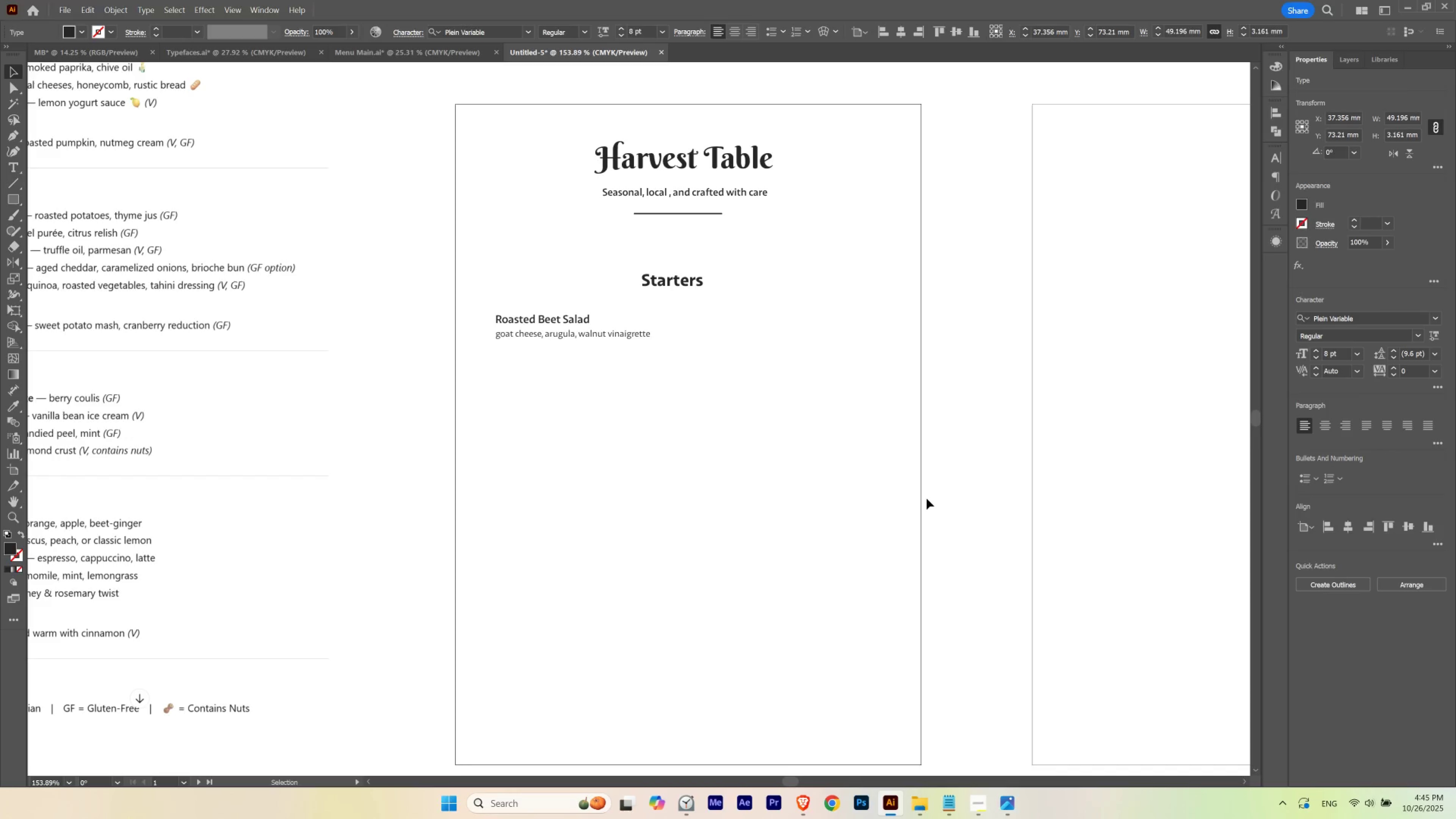 
key(ArrowDown)
 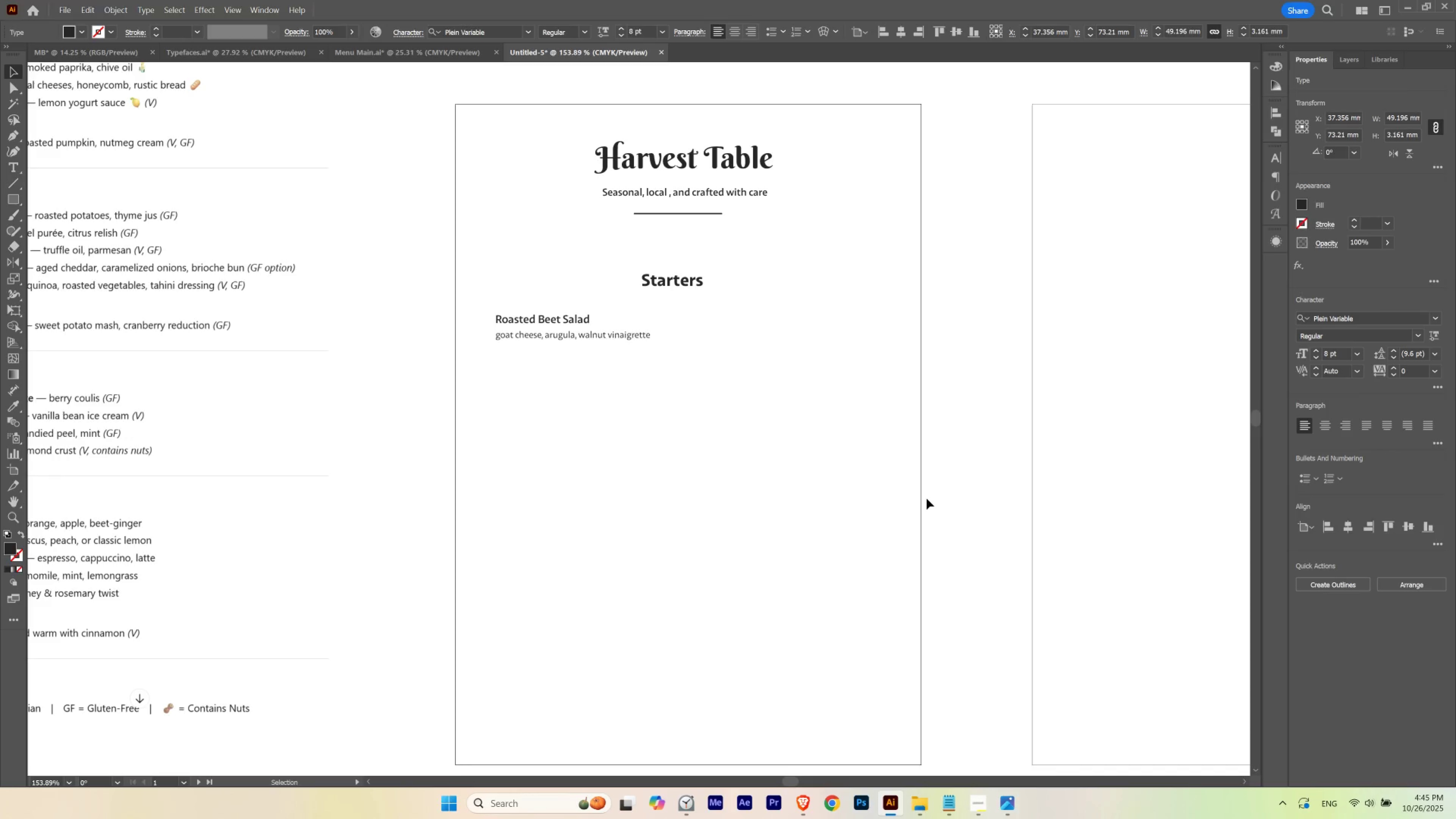 
hold_key(key=ArrowDown, duration=0.33)
 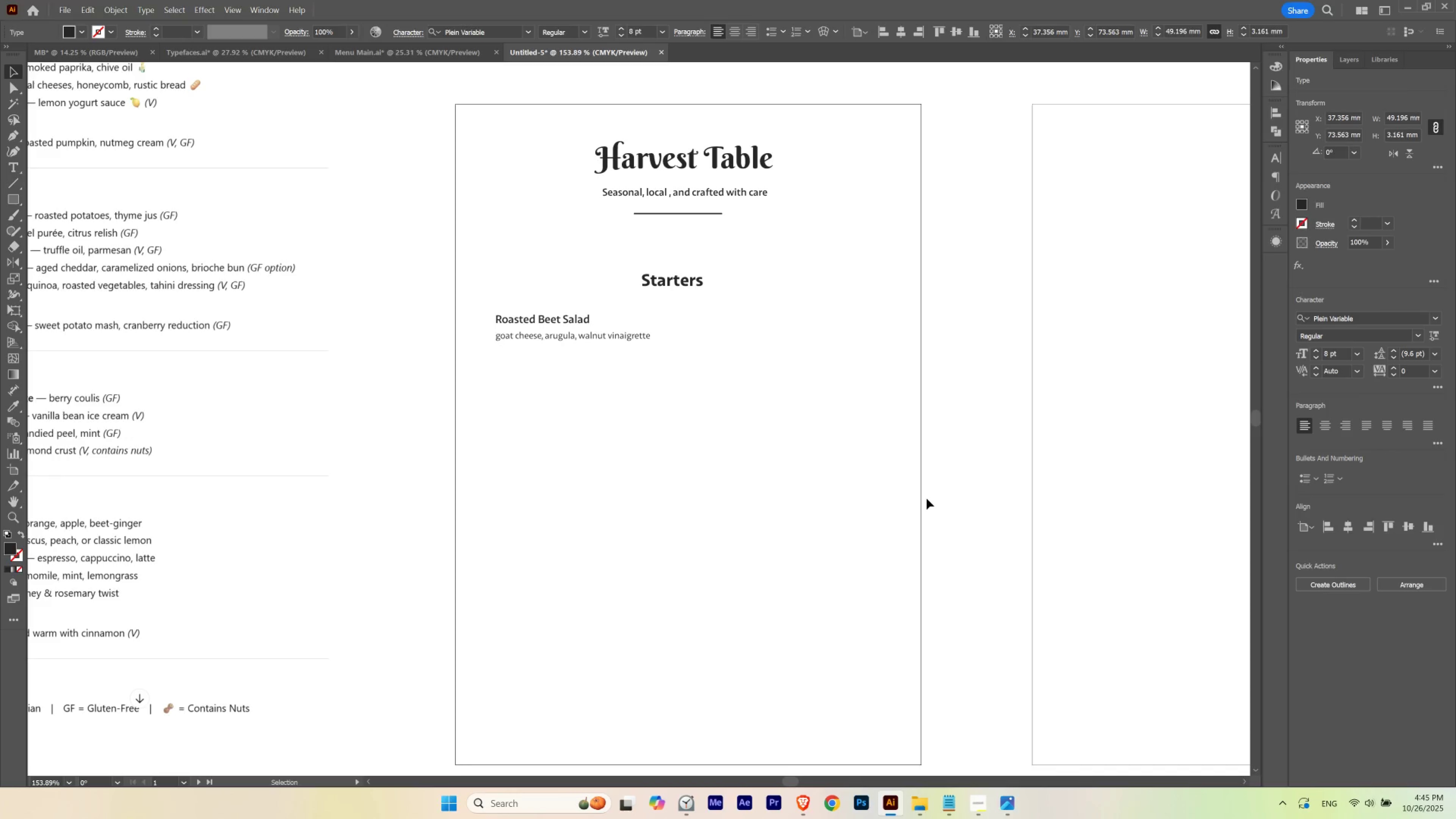 
key(ArrowDown)
 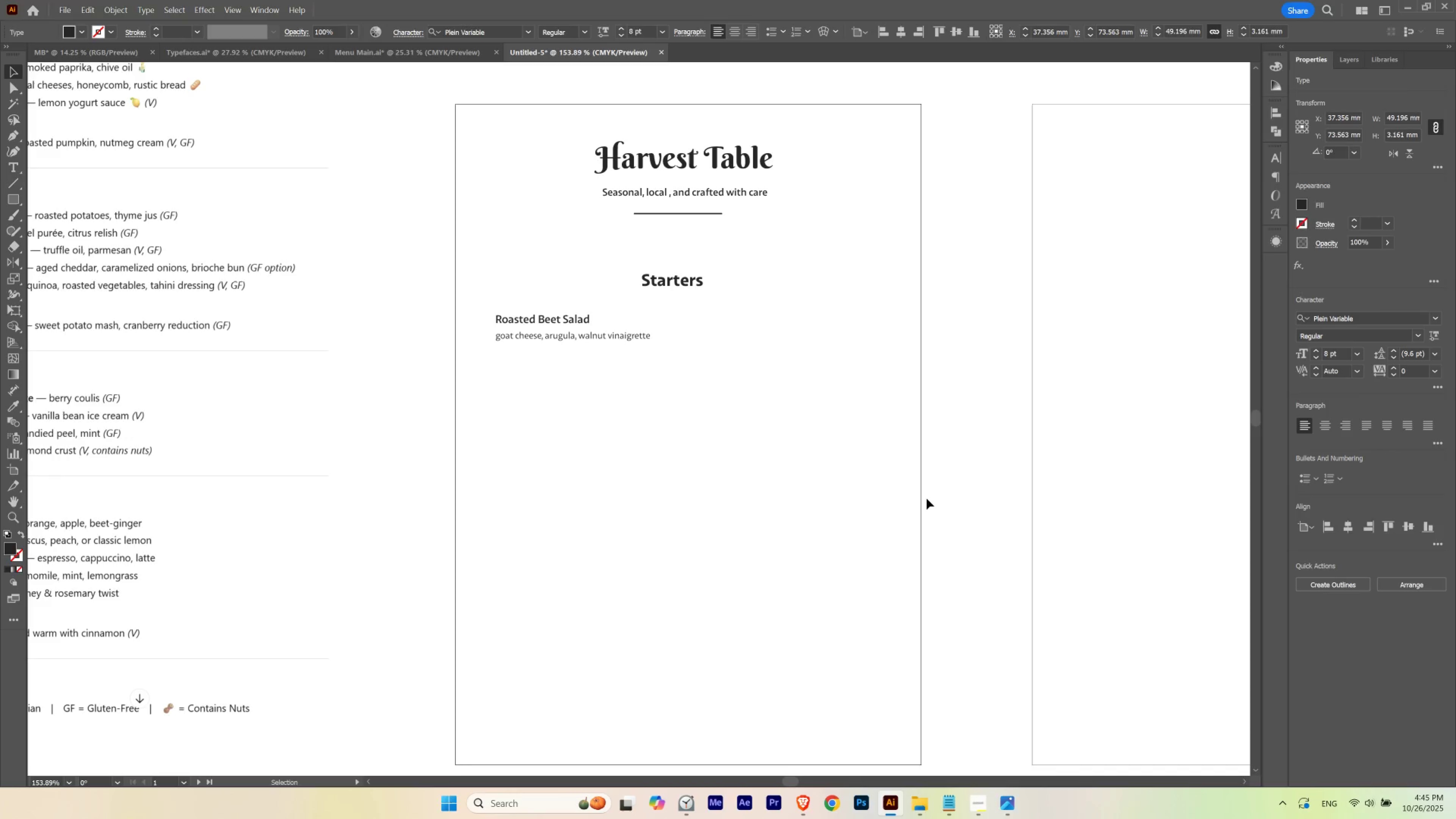 
key(ArrowDown)
 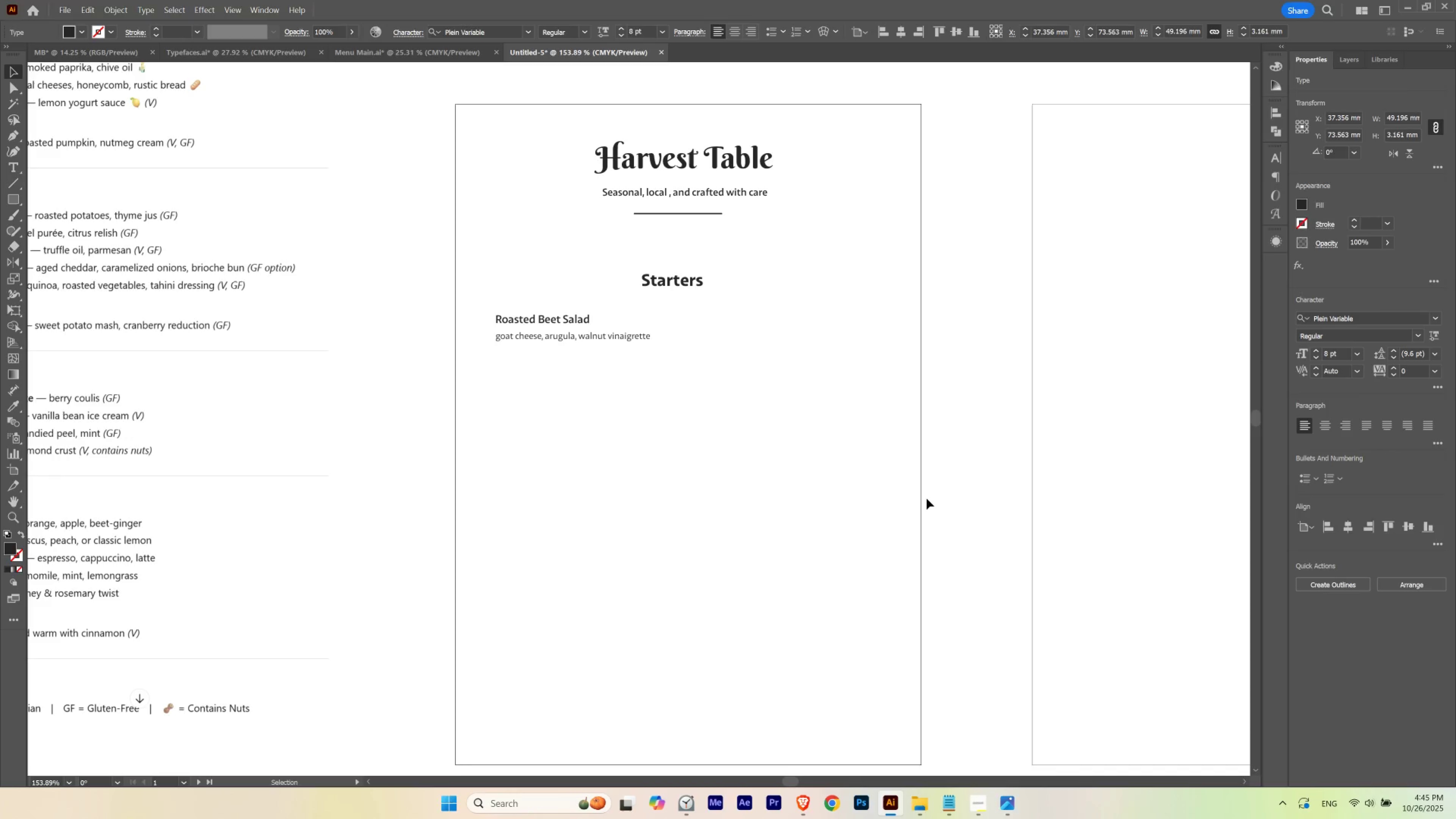 
key(ArrowUp)
 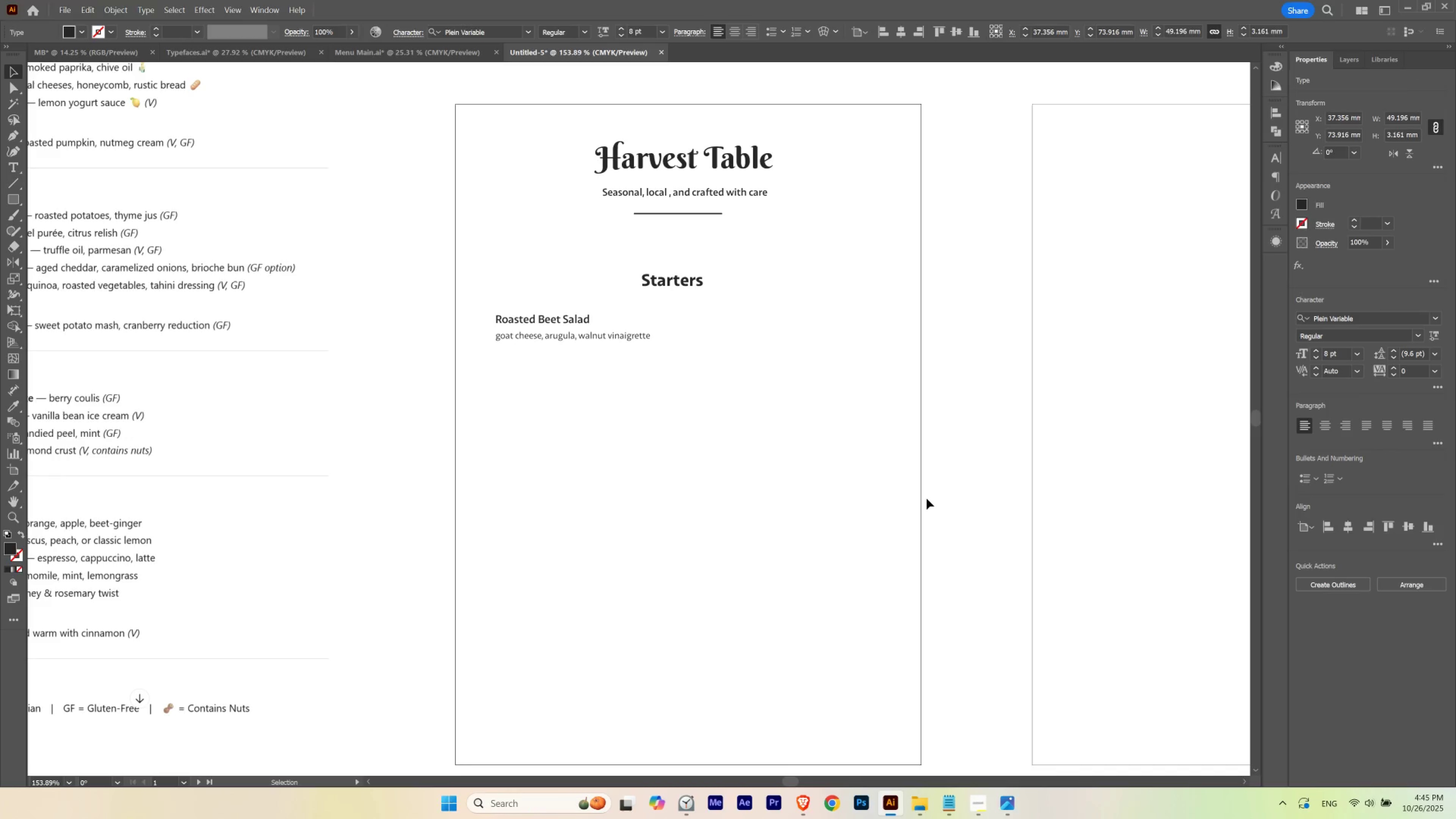 
key(ArrowUp)
 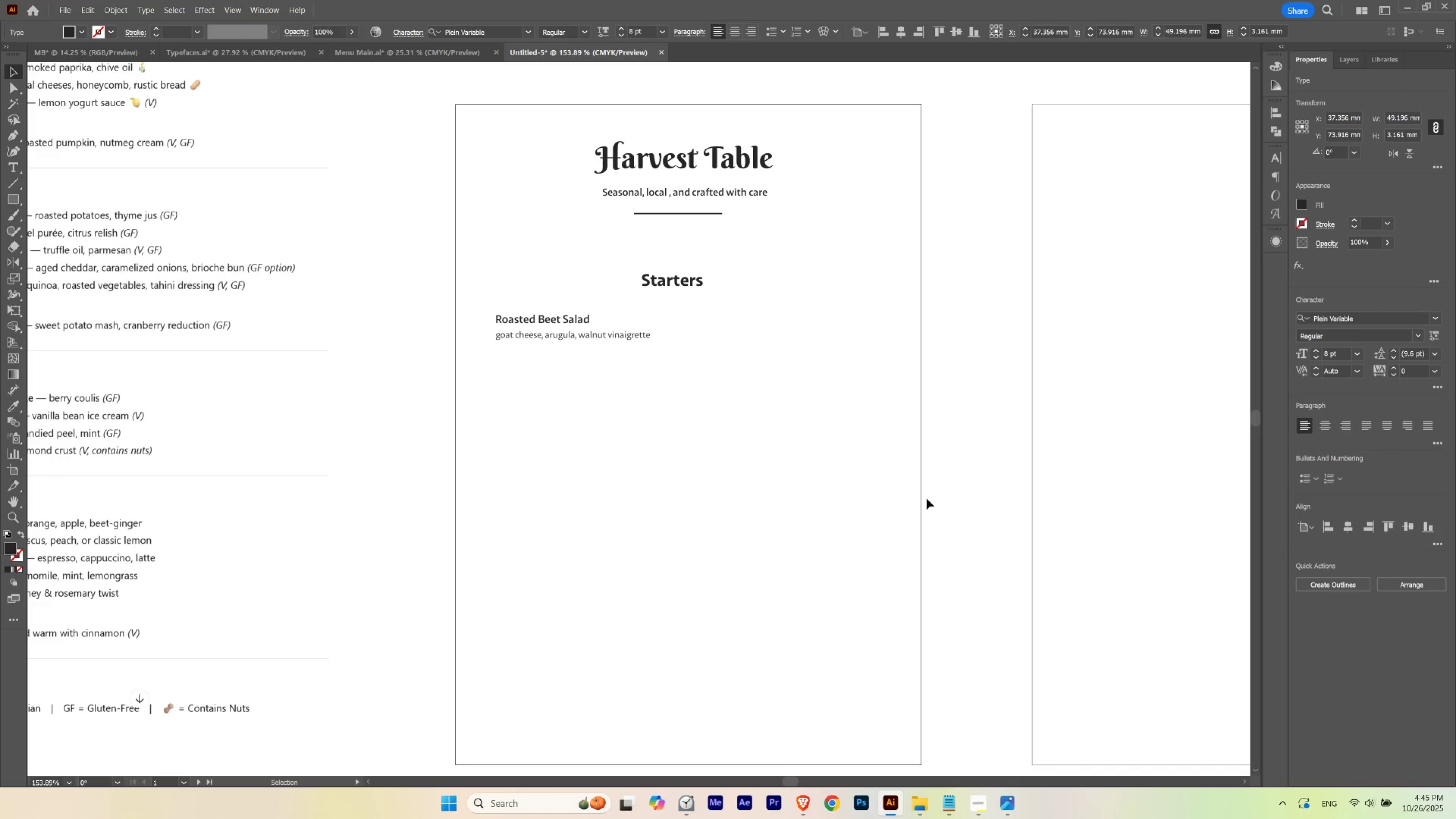 
key(ArrowDown)
 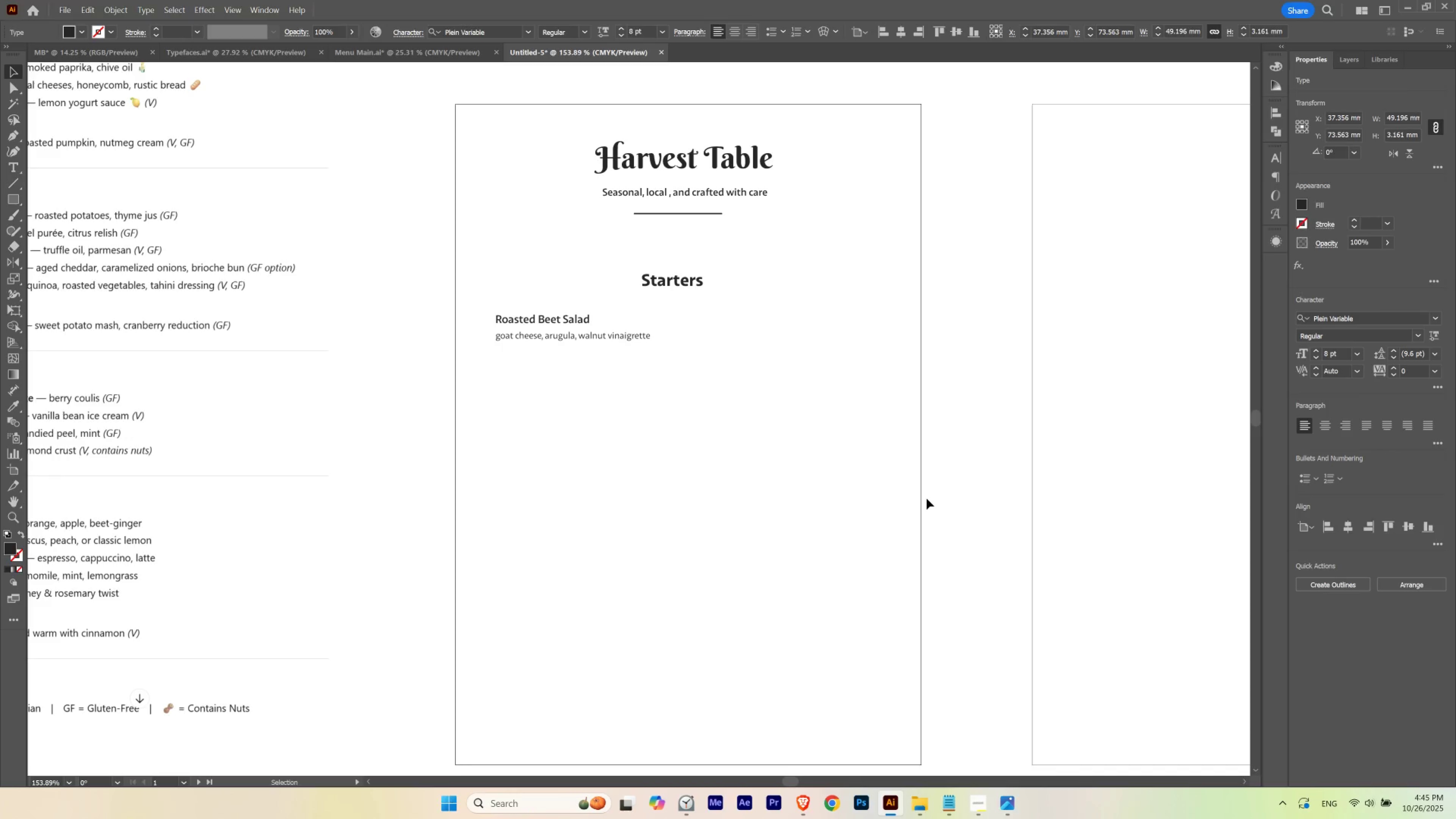 
key(ArrowUp)
 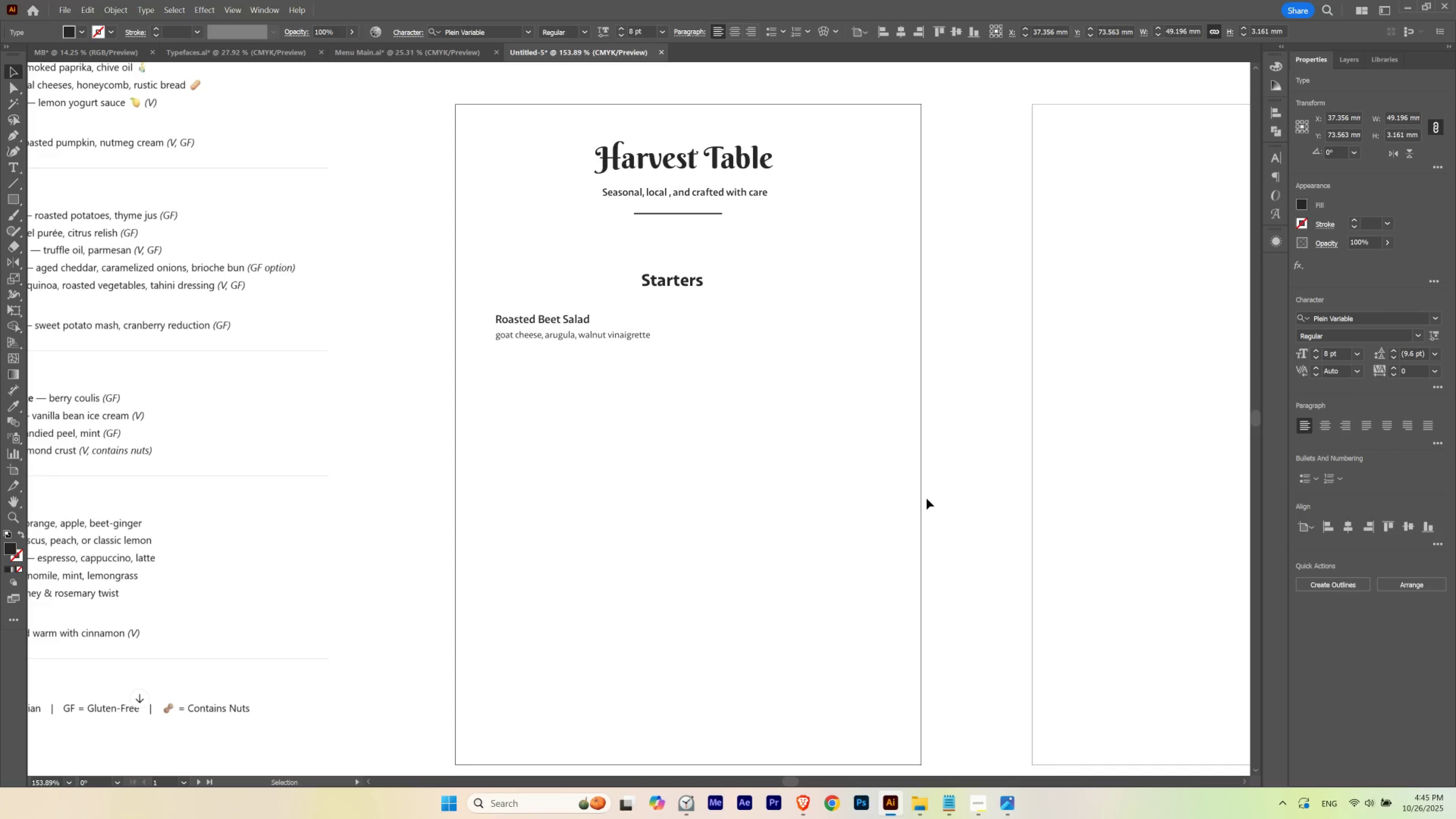 
key(ArrowUp)
 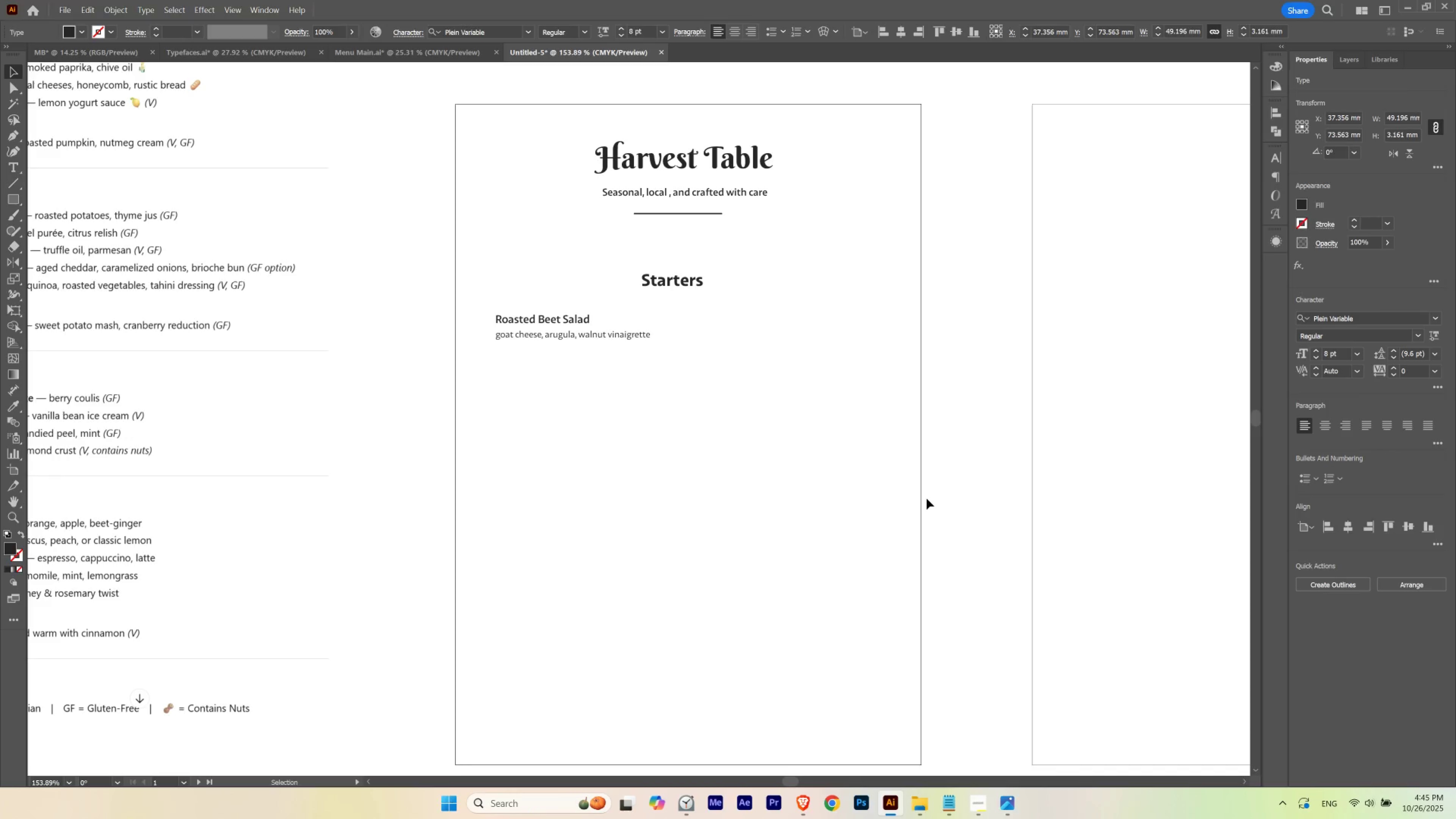 
key(ArrowDown)
 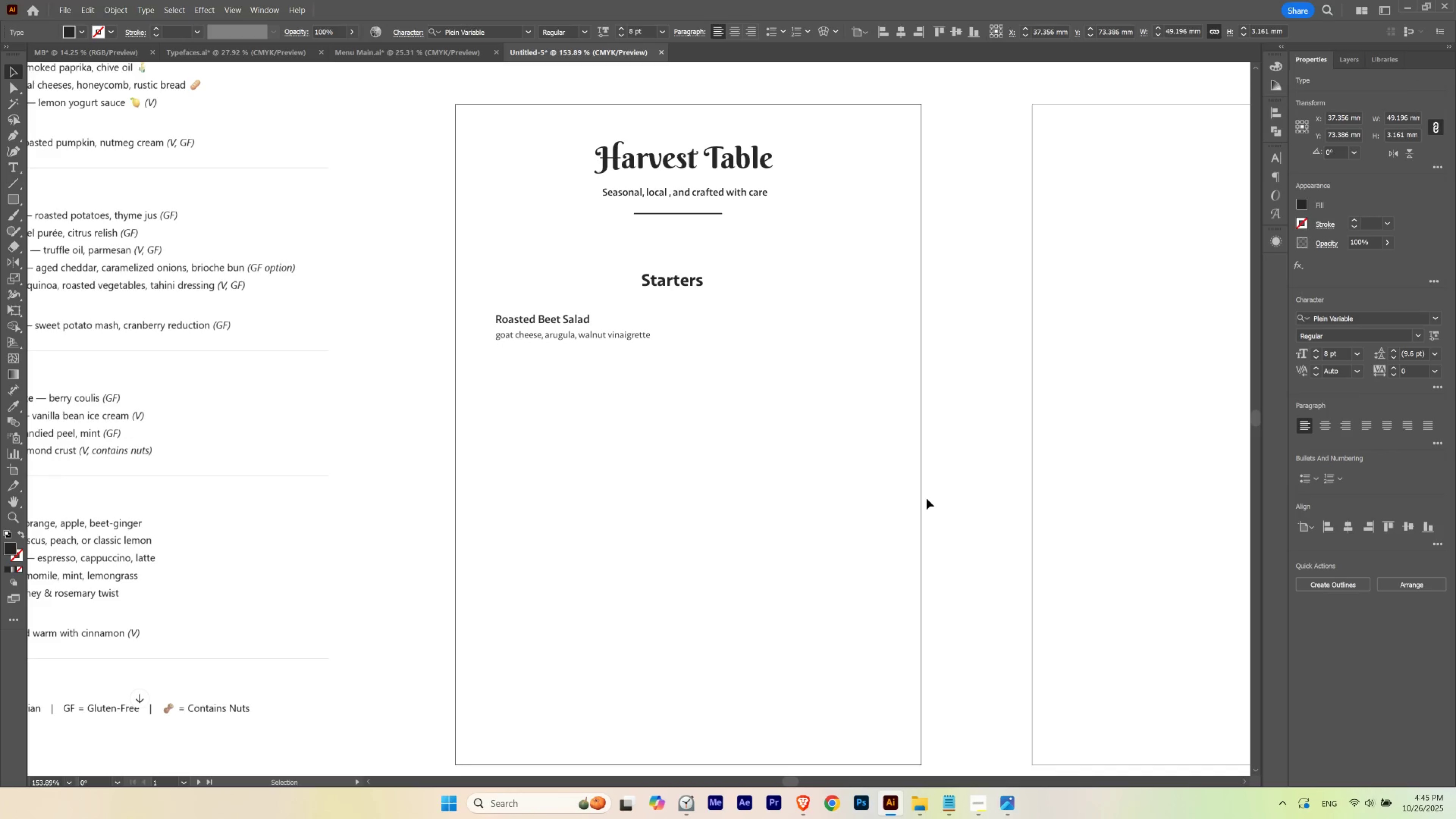 
key(ArrowUp)
 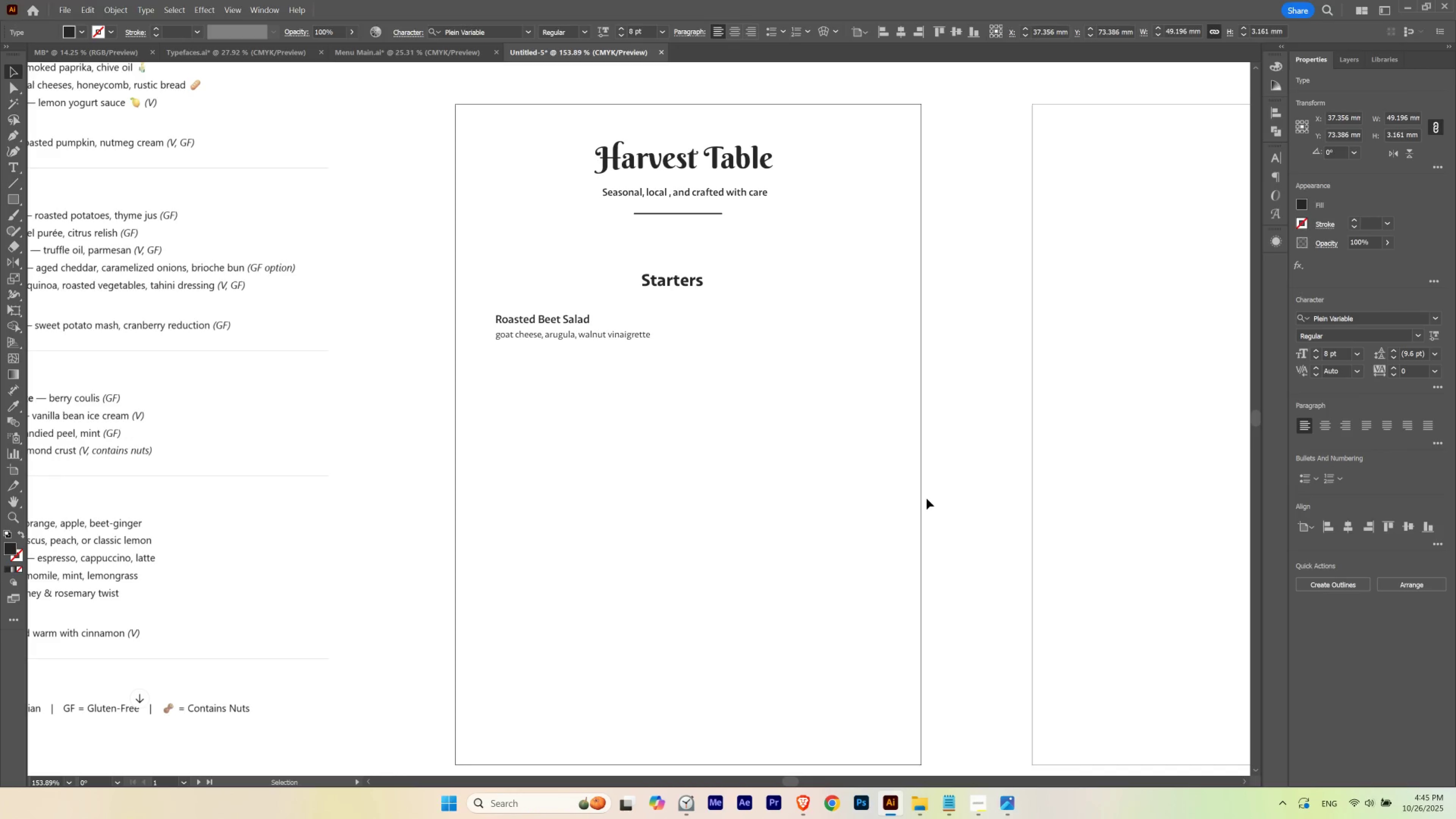 
double_click([456, 414])
 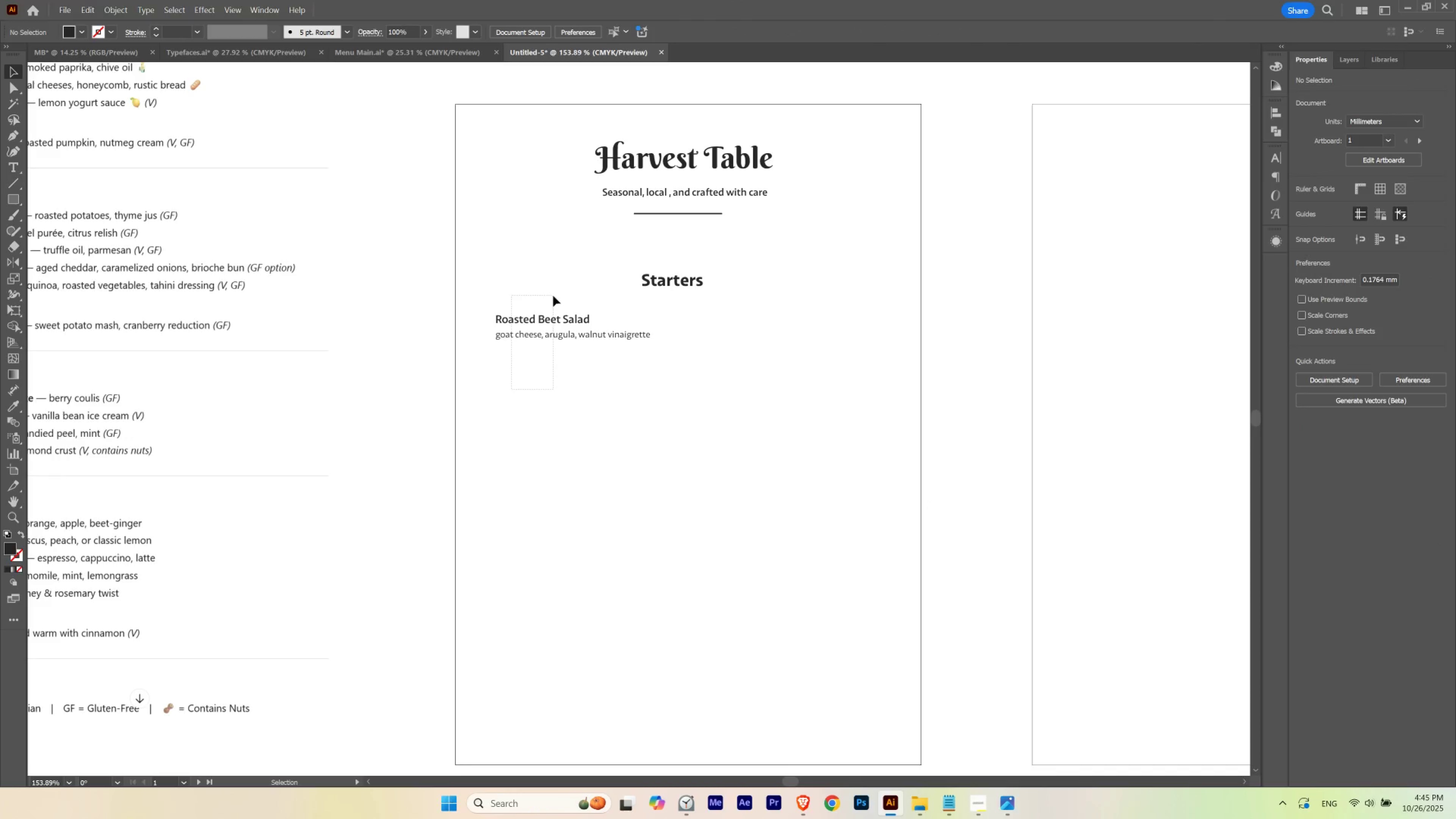 
hold_key(key=AltLeft, duration=2.35)
 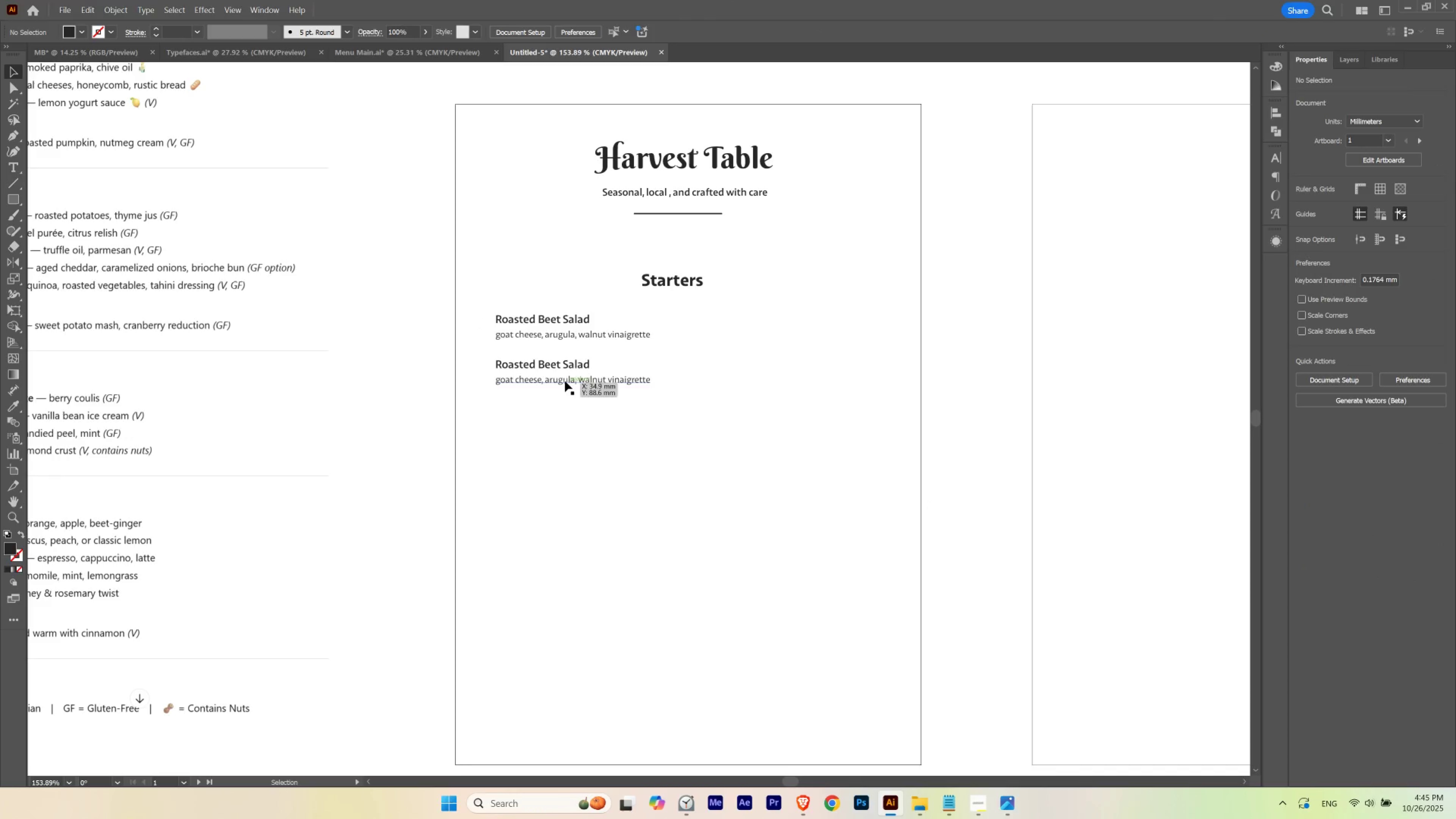 
hold_key(key=ShiftLeft, duration=1.5)
 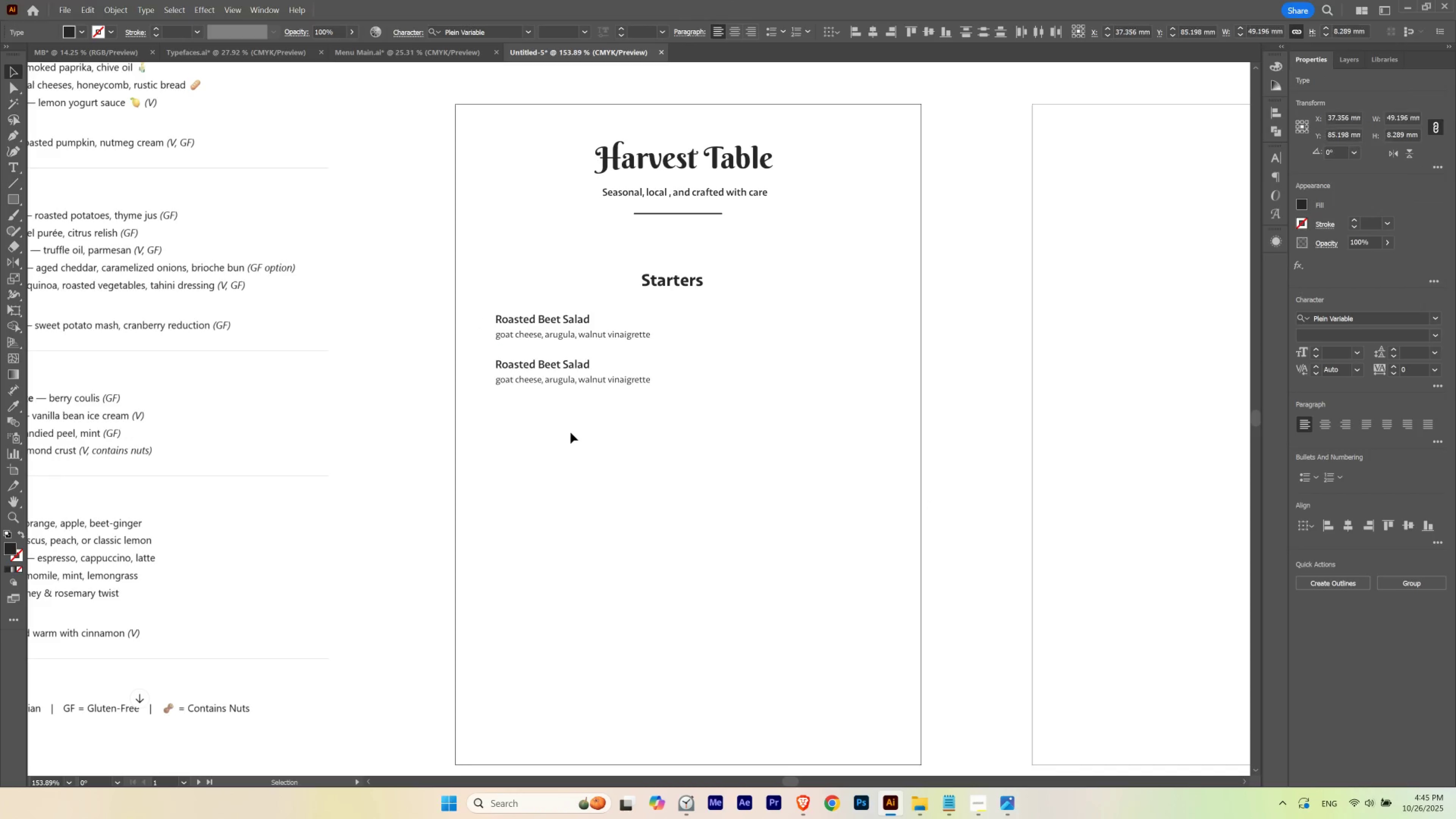 
hold_key(key=ShiftLeft, duration=0.42)
 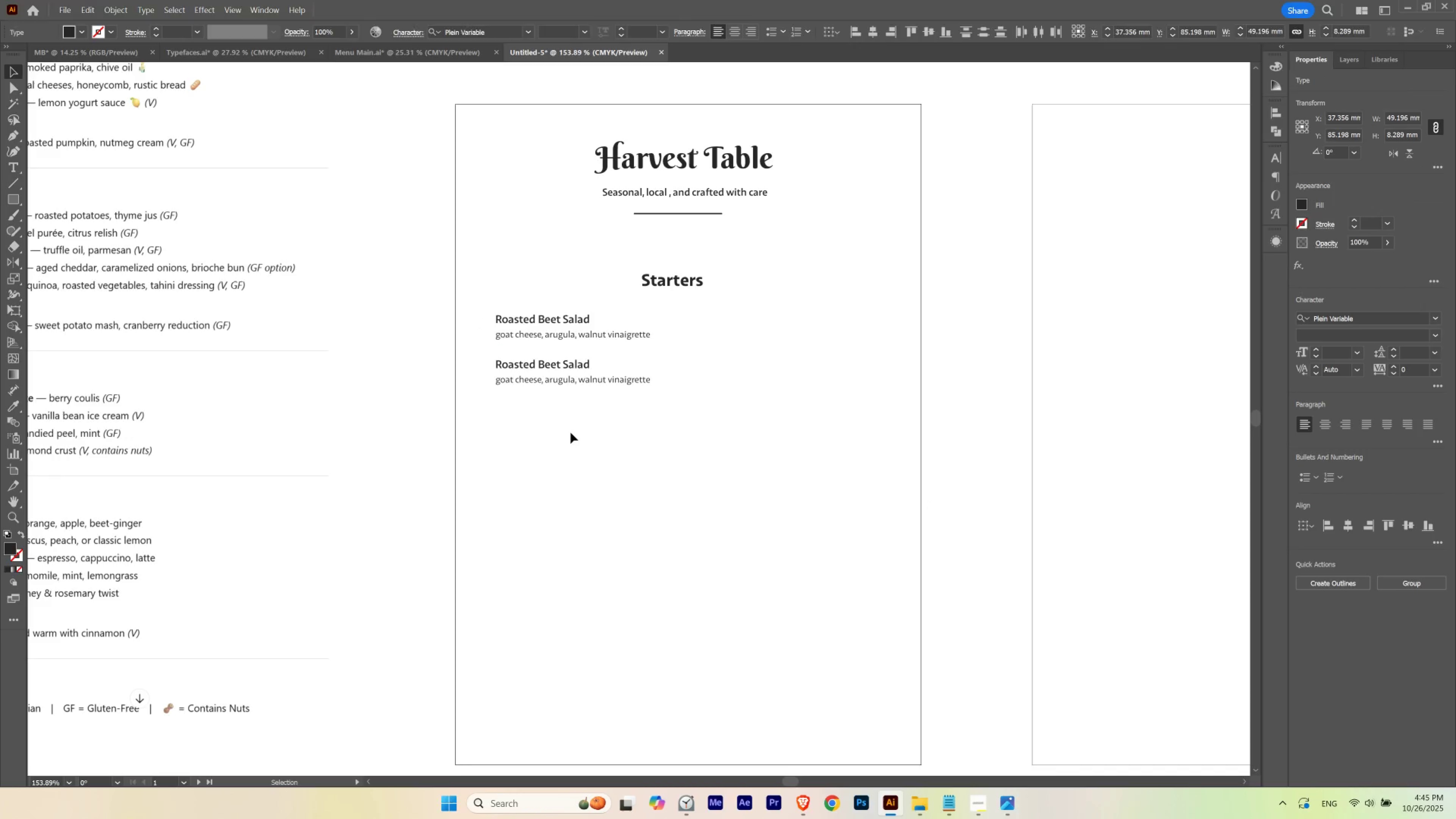 
left_click([570, 432])
 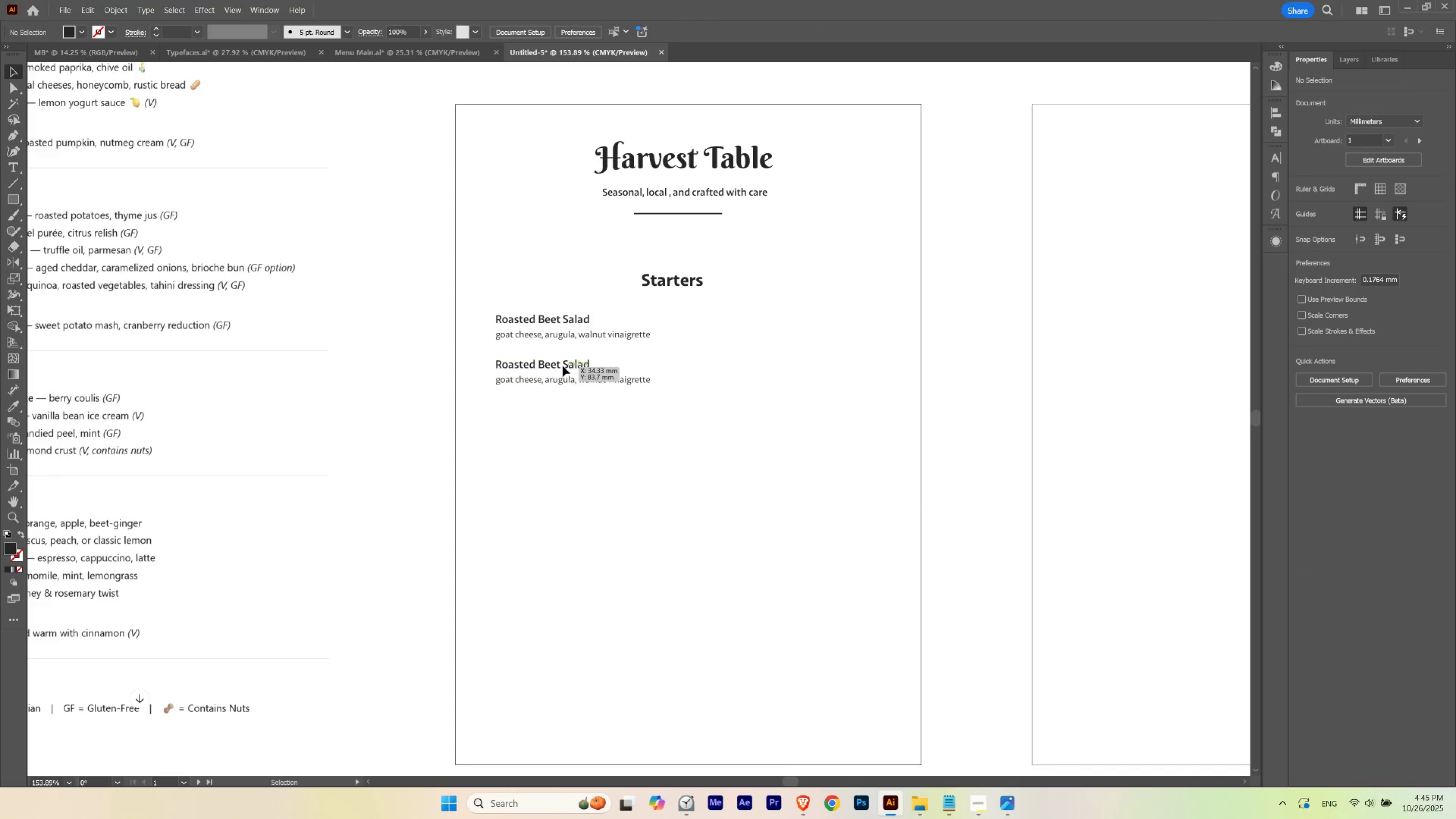 
double_click([563, 366])
 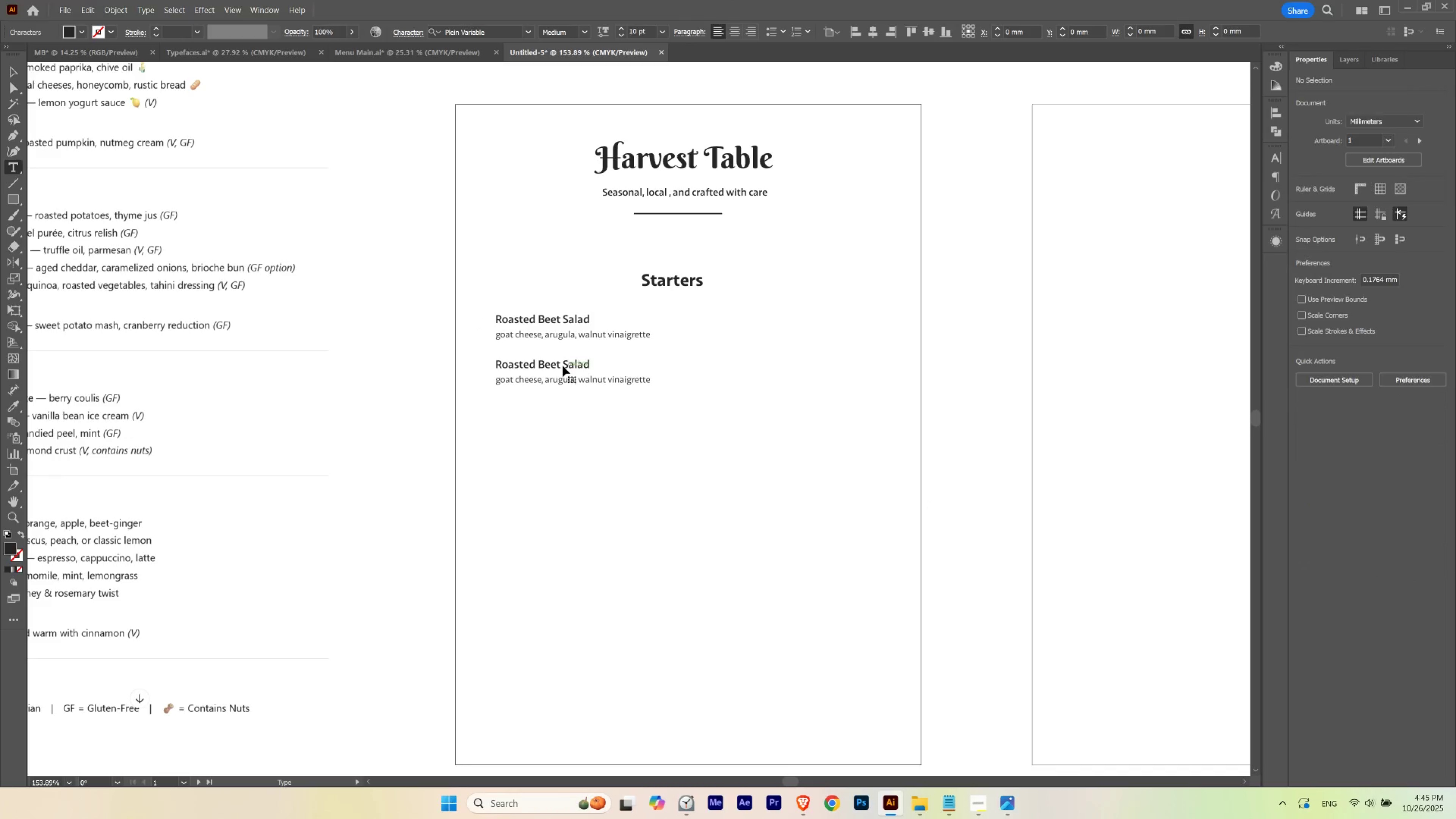 
triple_click([563, 366])
 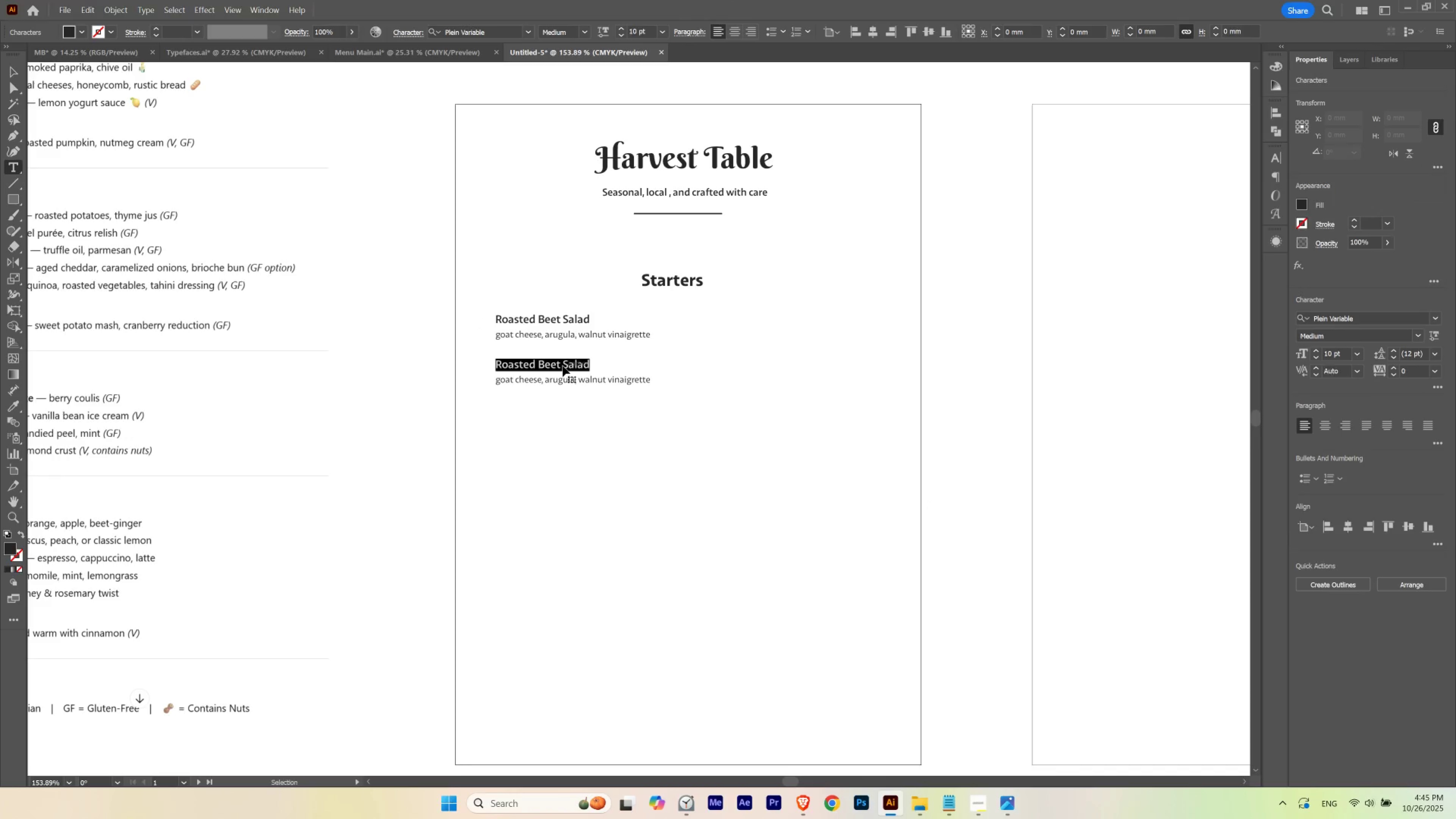 
key(Control+V)
 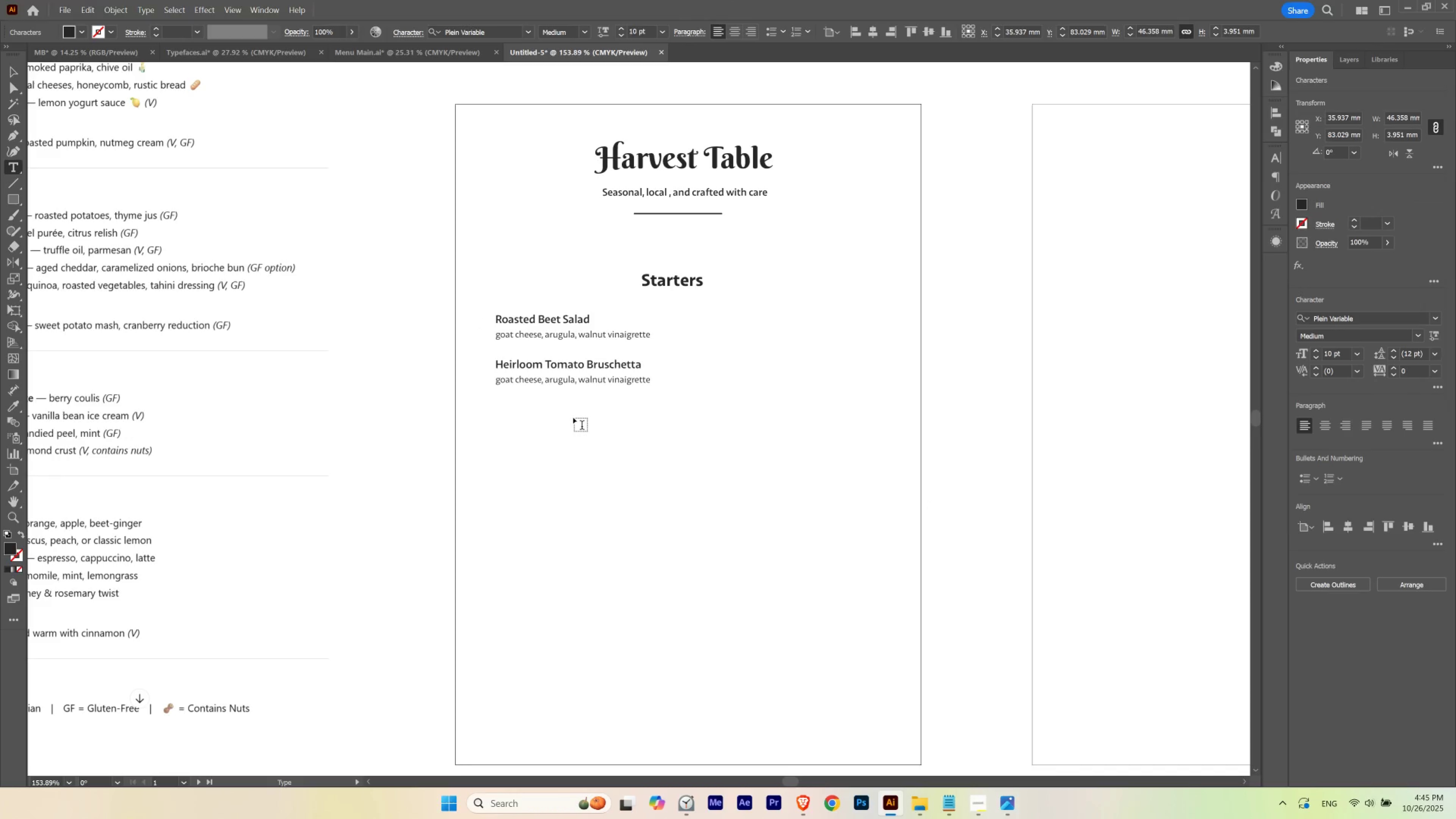 
key(Escape)
 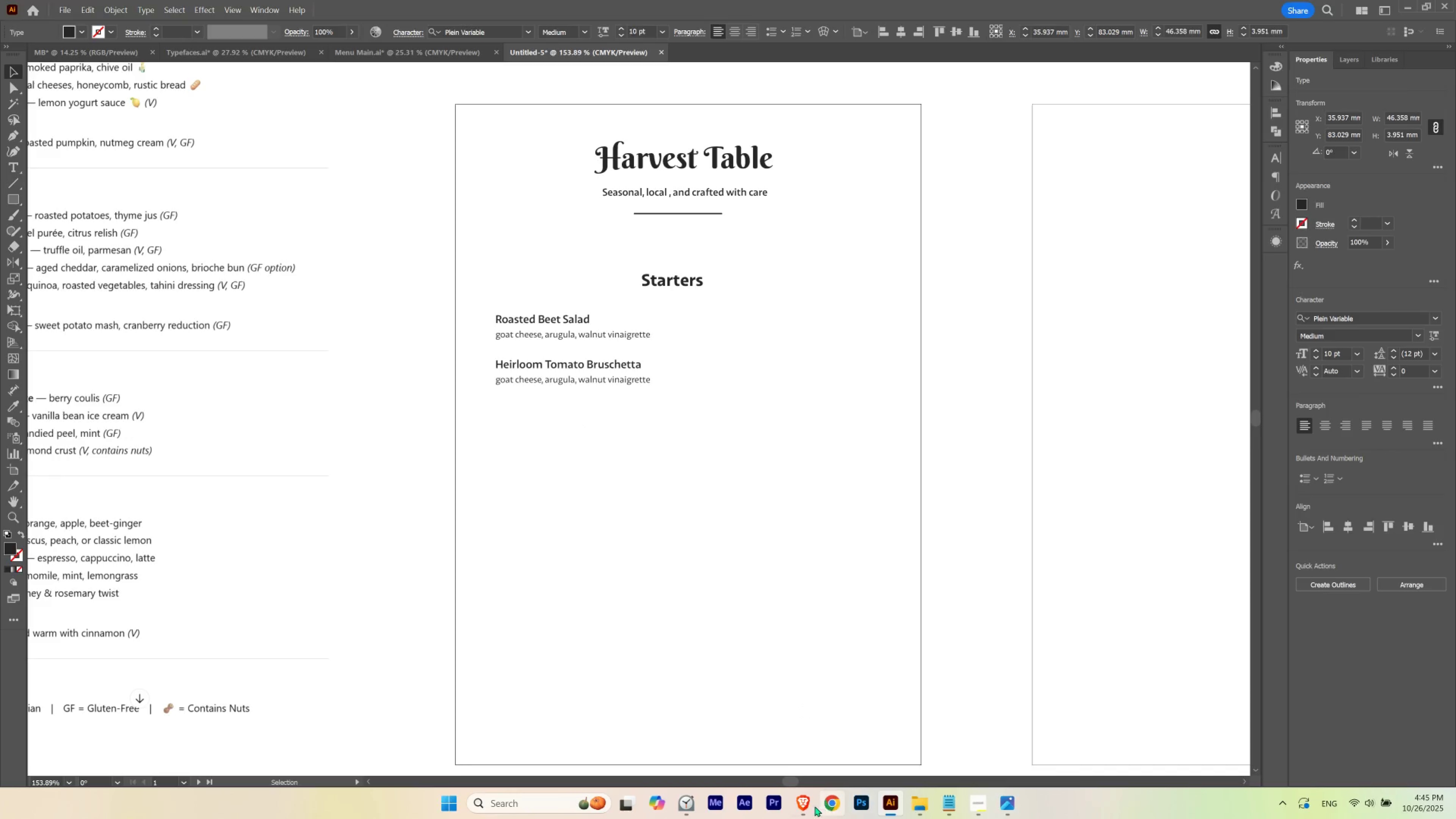 
left_click([807, 809])
 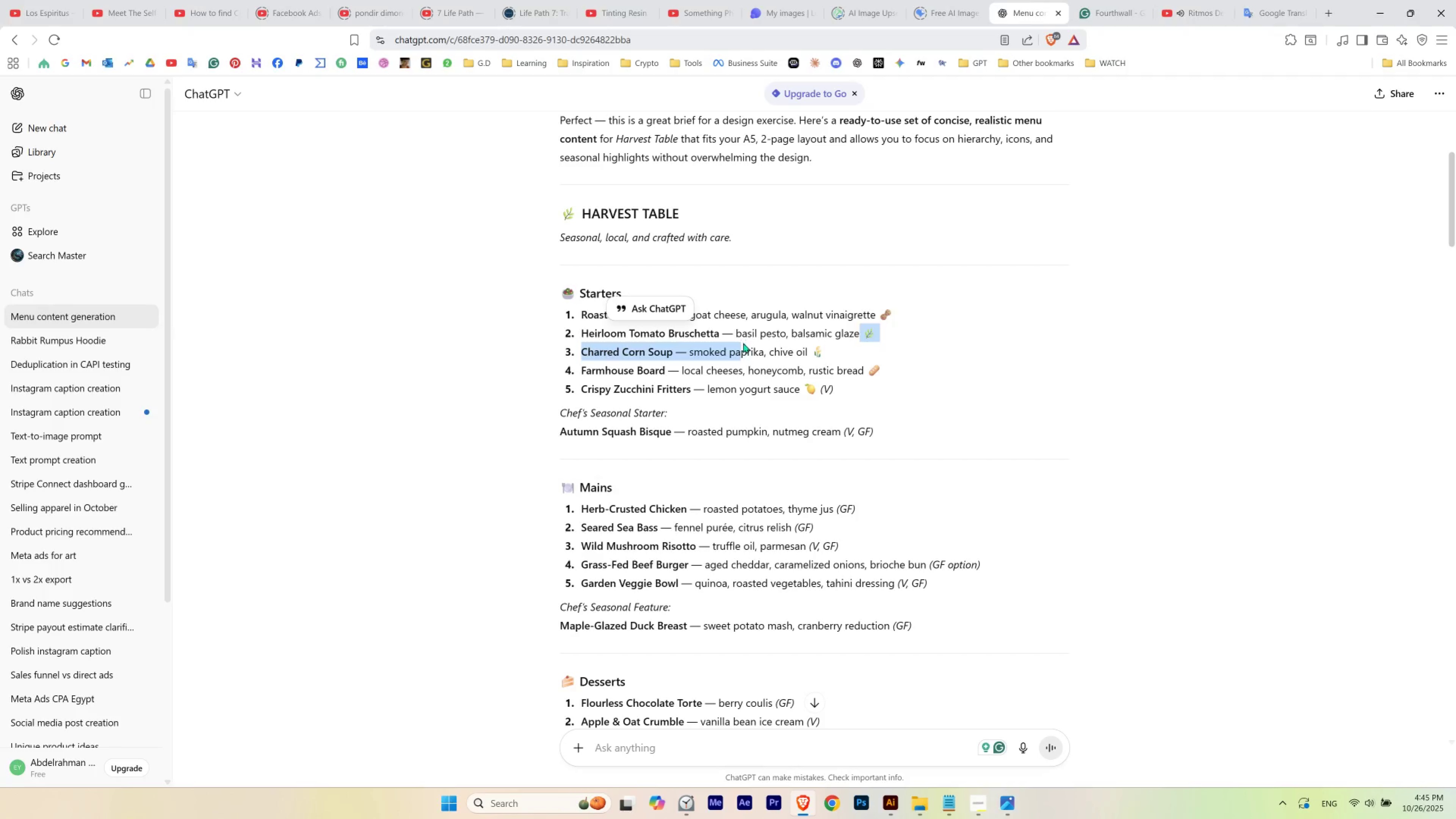 
key(Control+C)
 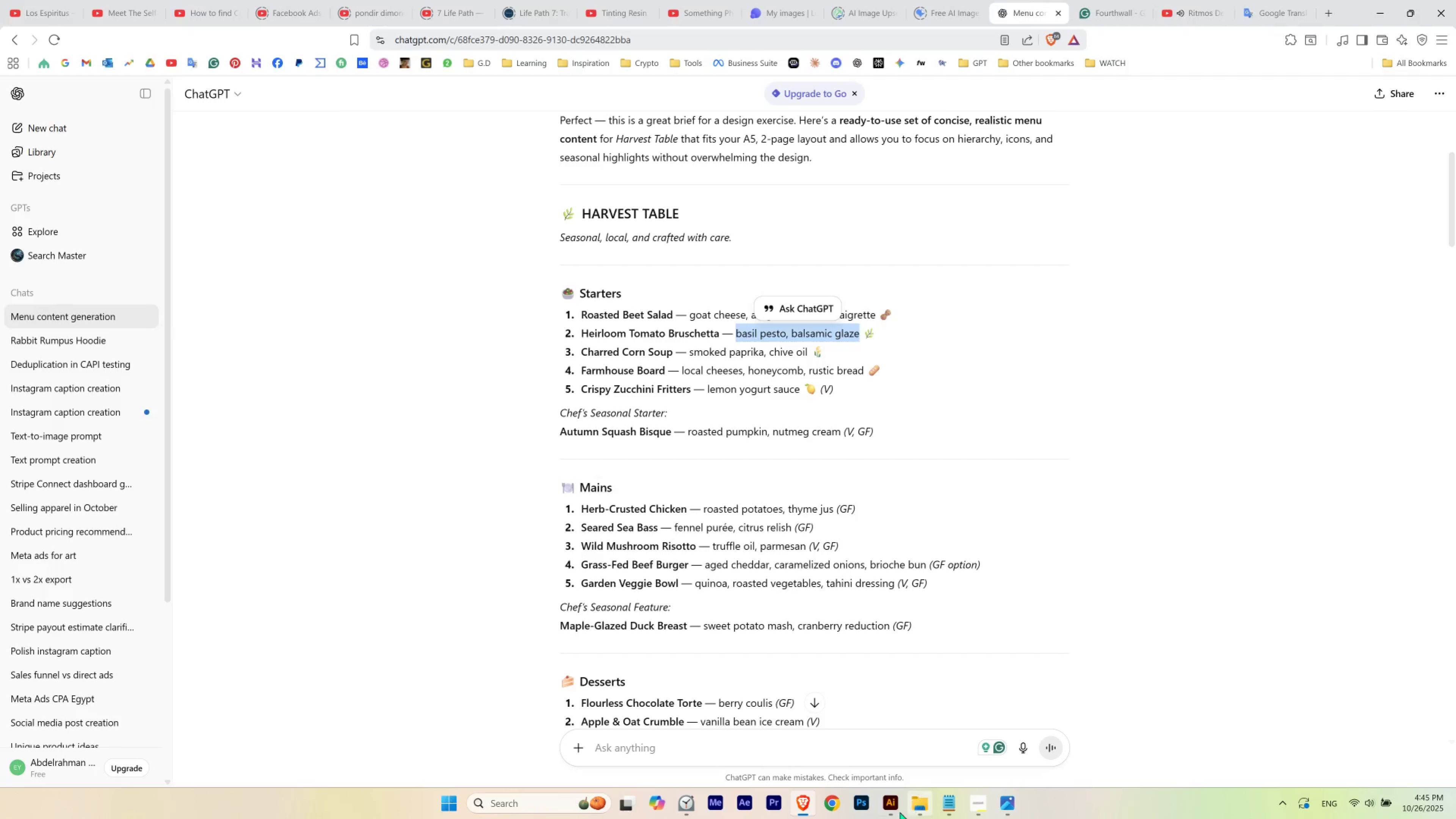 
left_click([893, 813])
 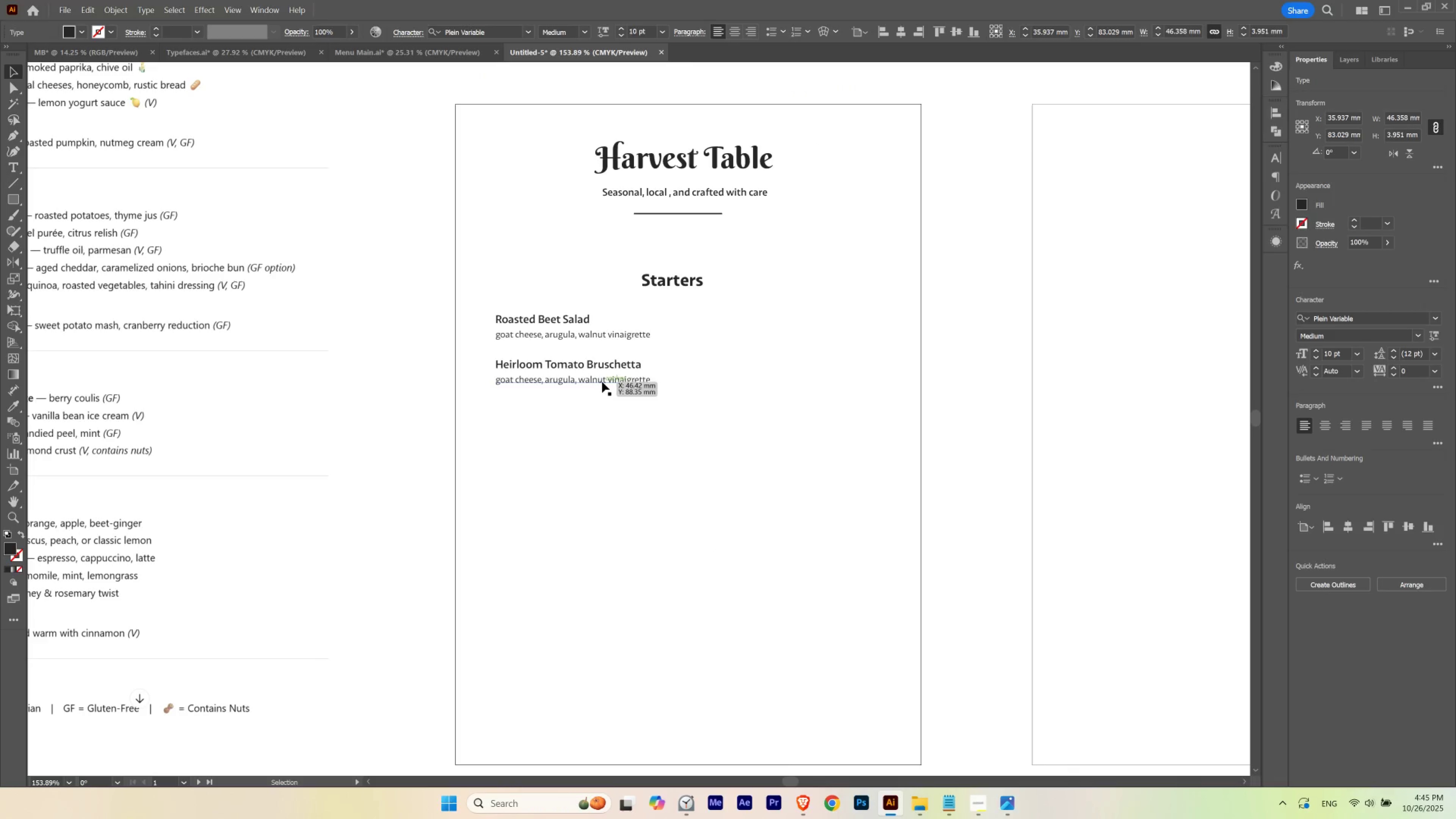 
double_click([602, 382])
 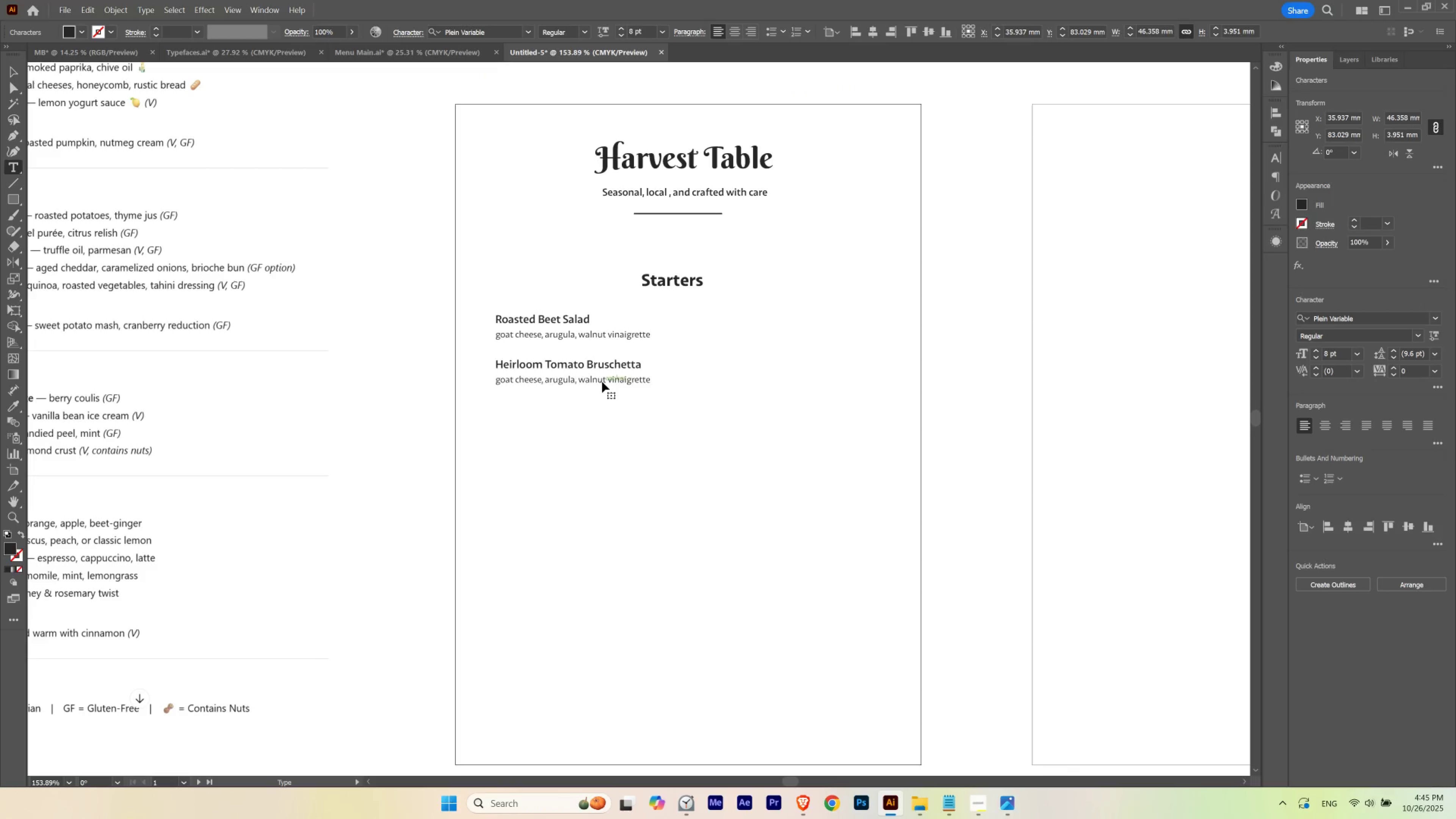 
triple_click([602, 382])
 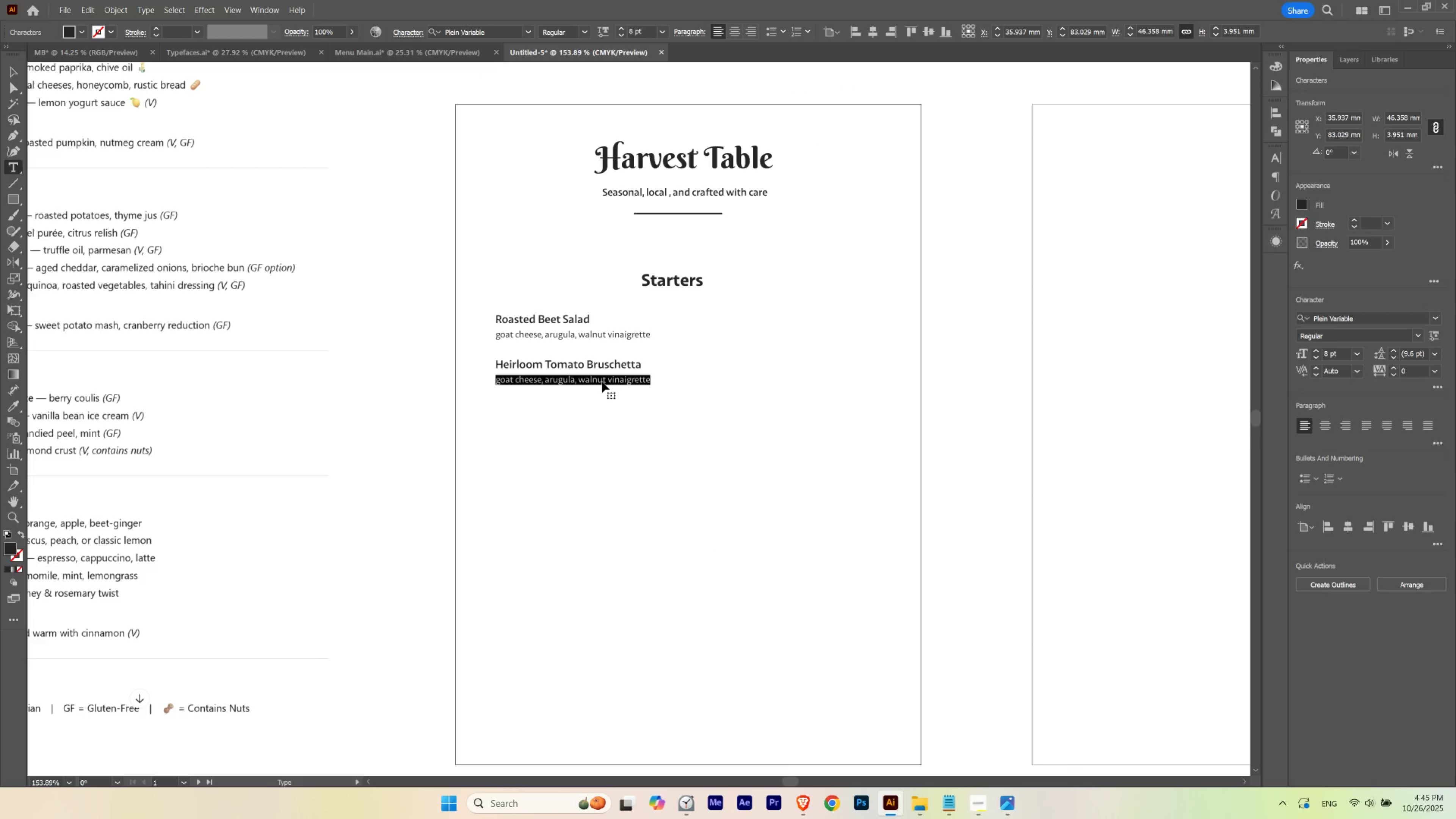 
triple_click([602, 382])
 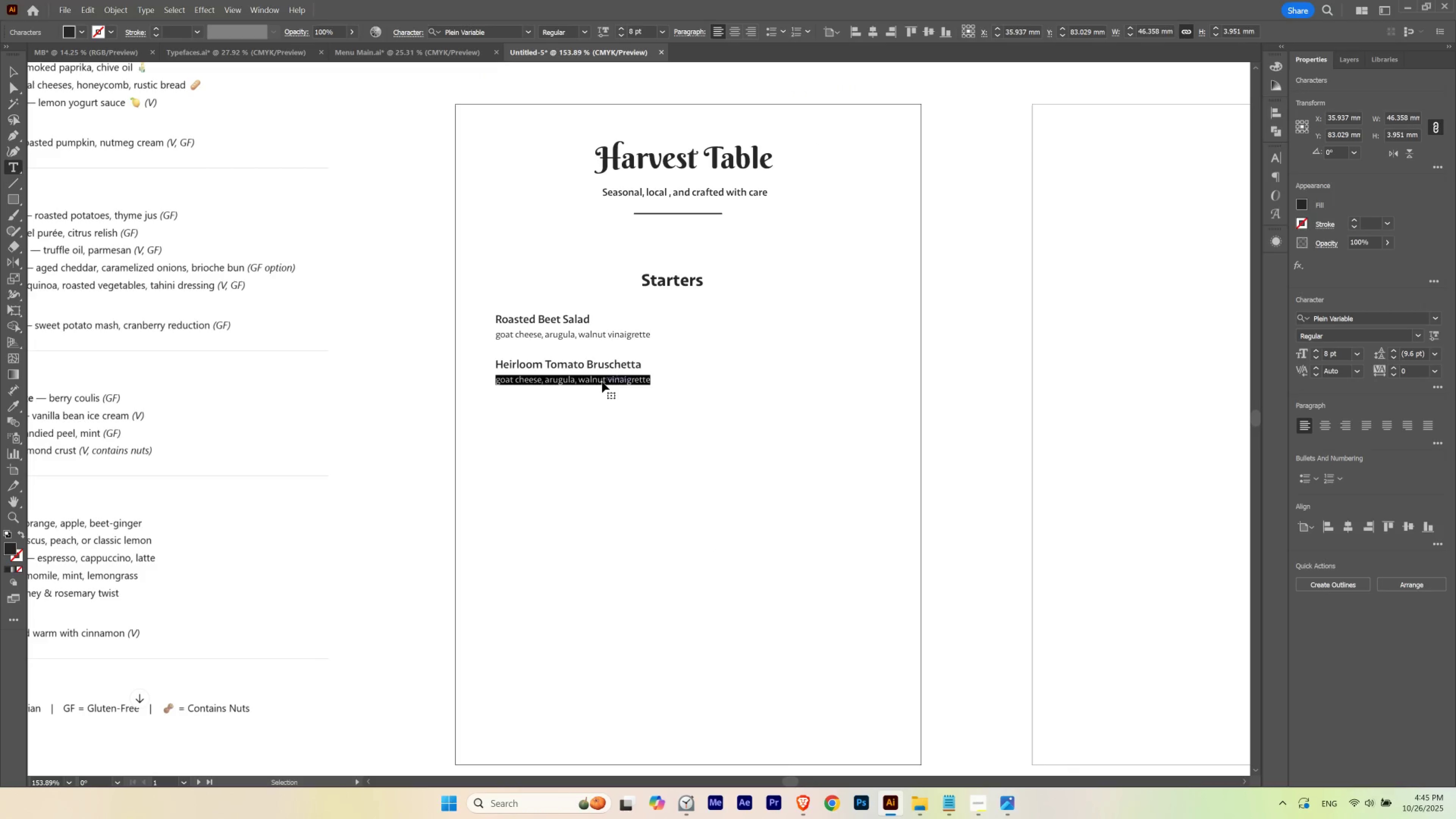 
key(Control+V)
 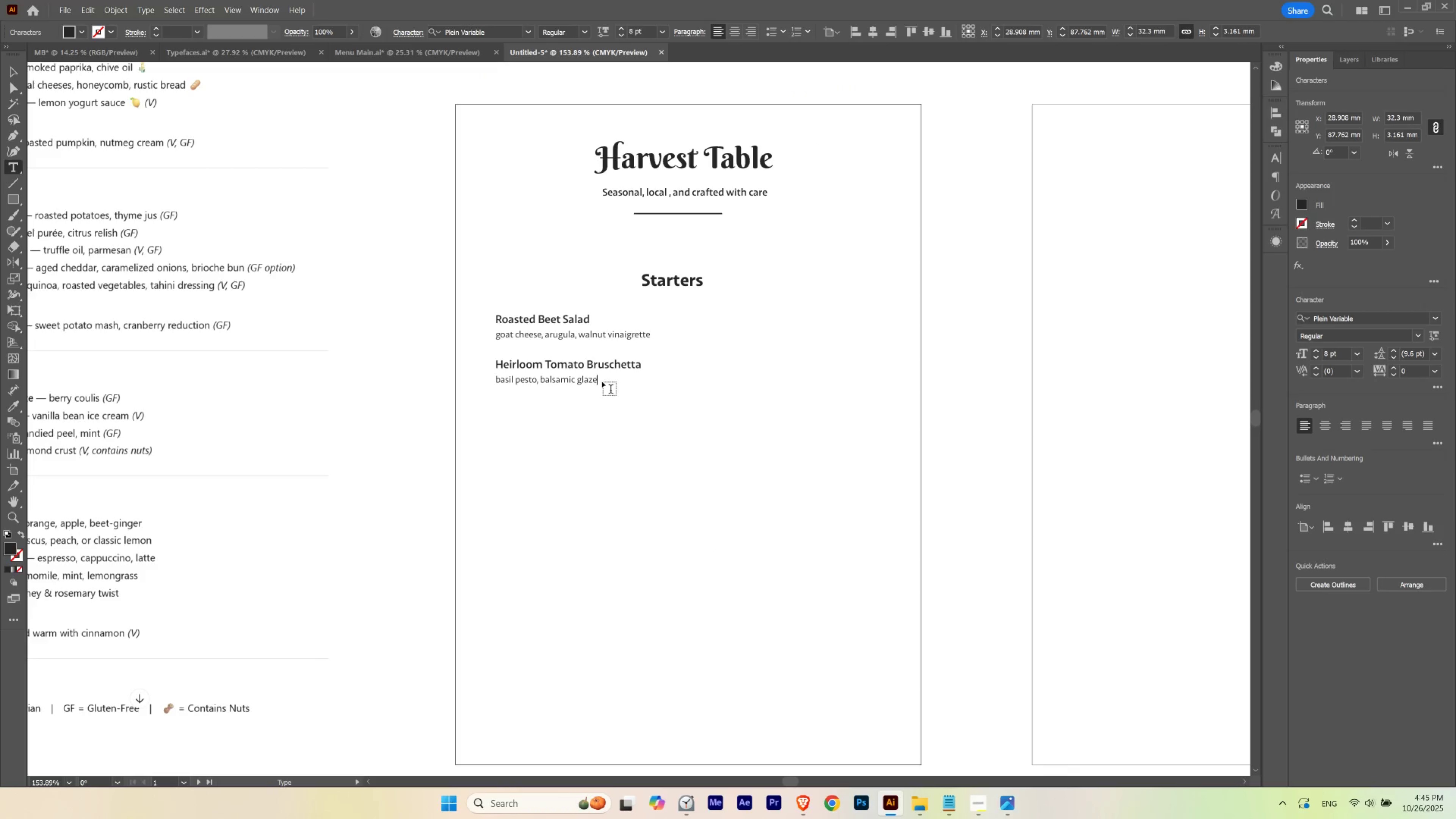 
key(Escape)
 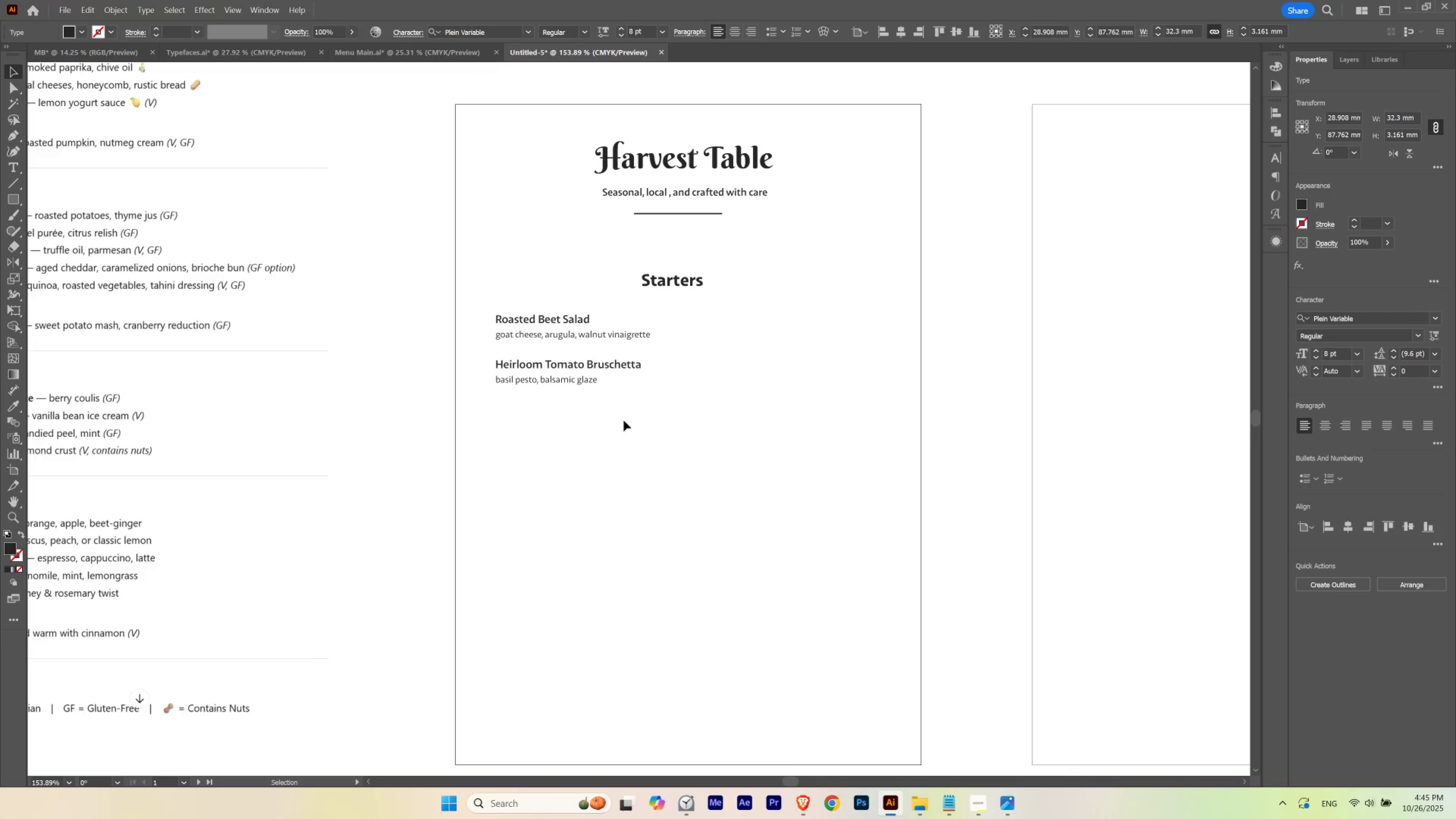 
left_click([624, 420])
 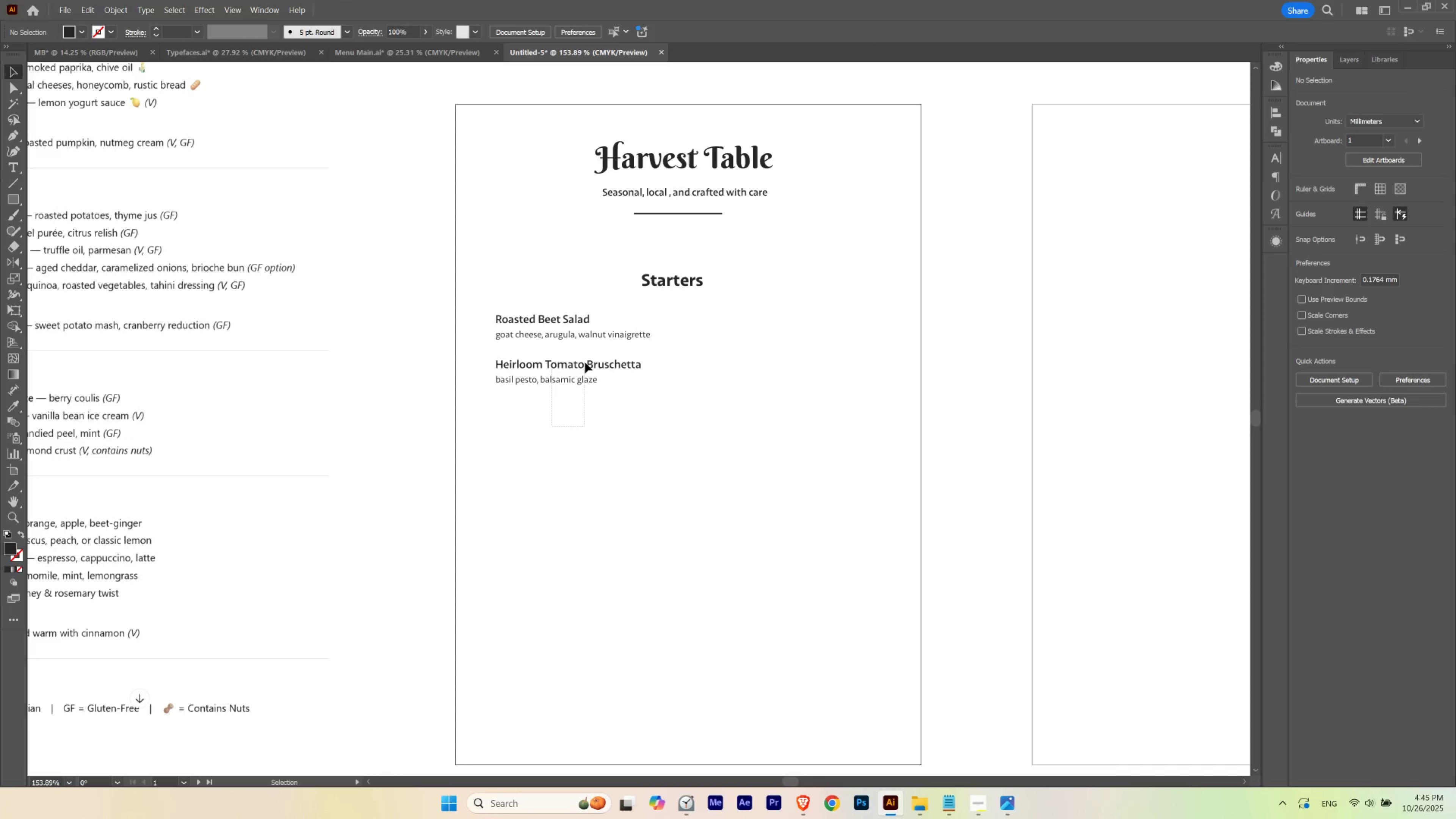 
hold_key(key=AltLeft, duration=2.56)
 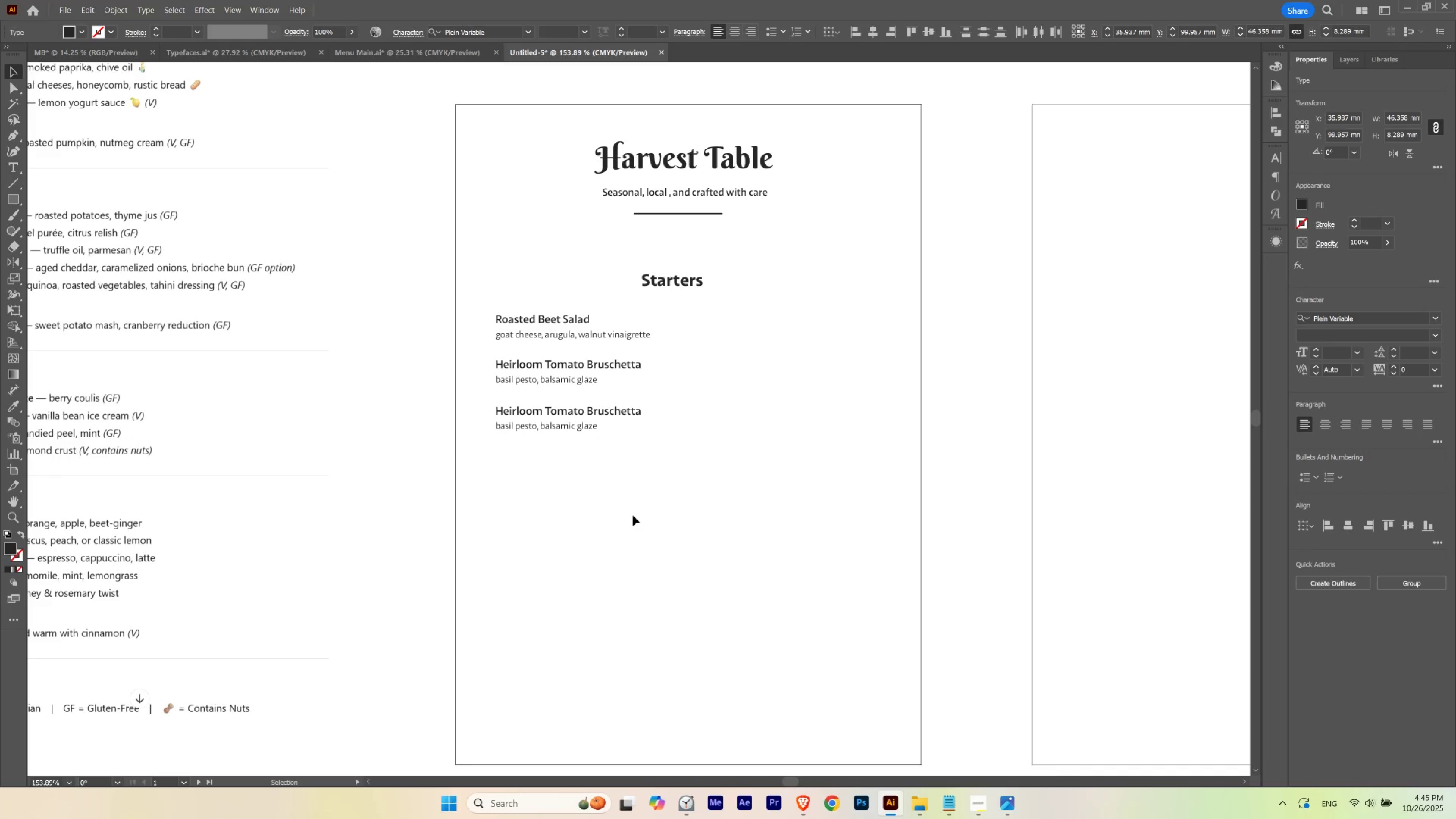 
hold_key(key=ShiftLeft, duration=1.53)
 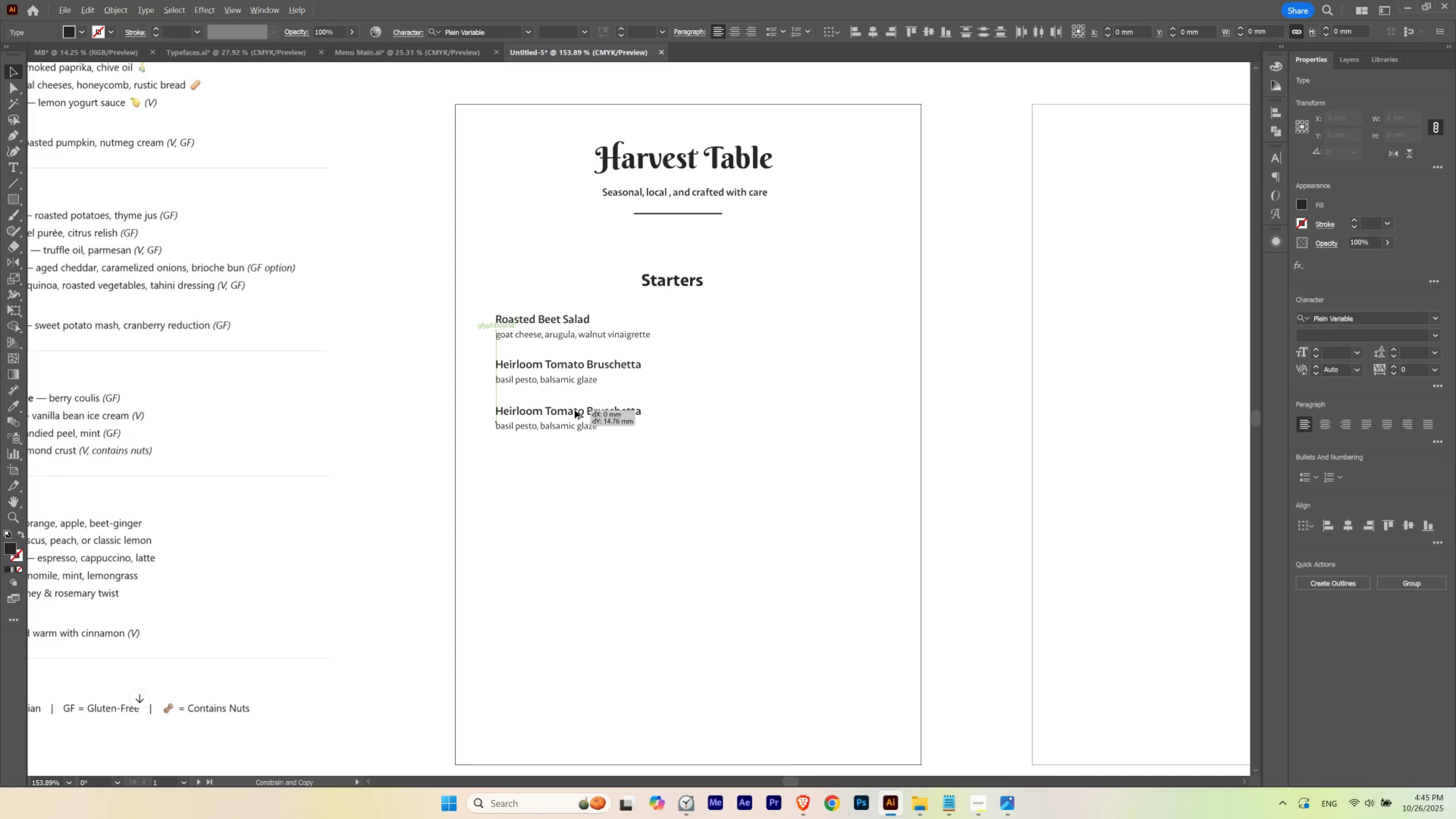 
hold_key(key=ShiftLeft, duration=0.6)
 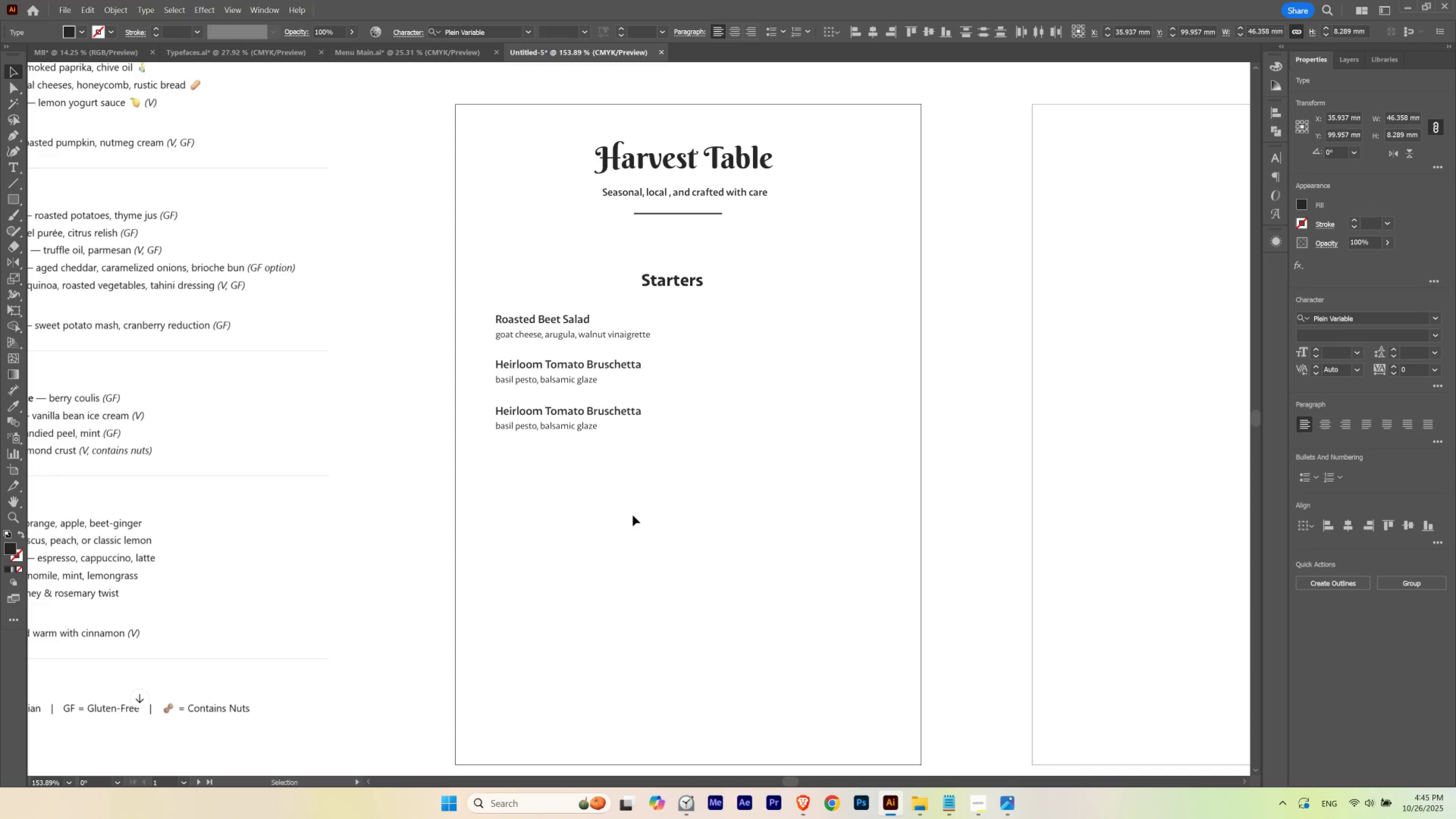 
left_click([633, 515])
 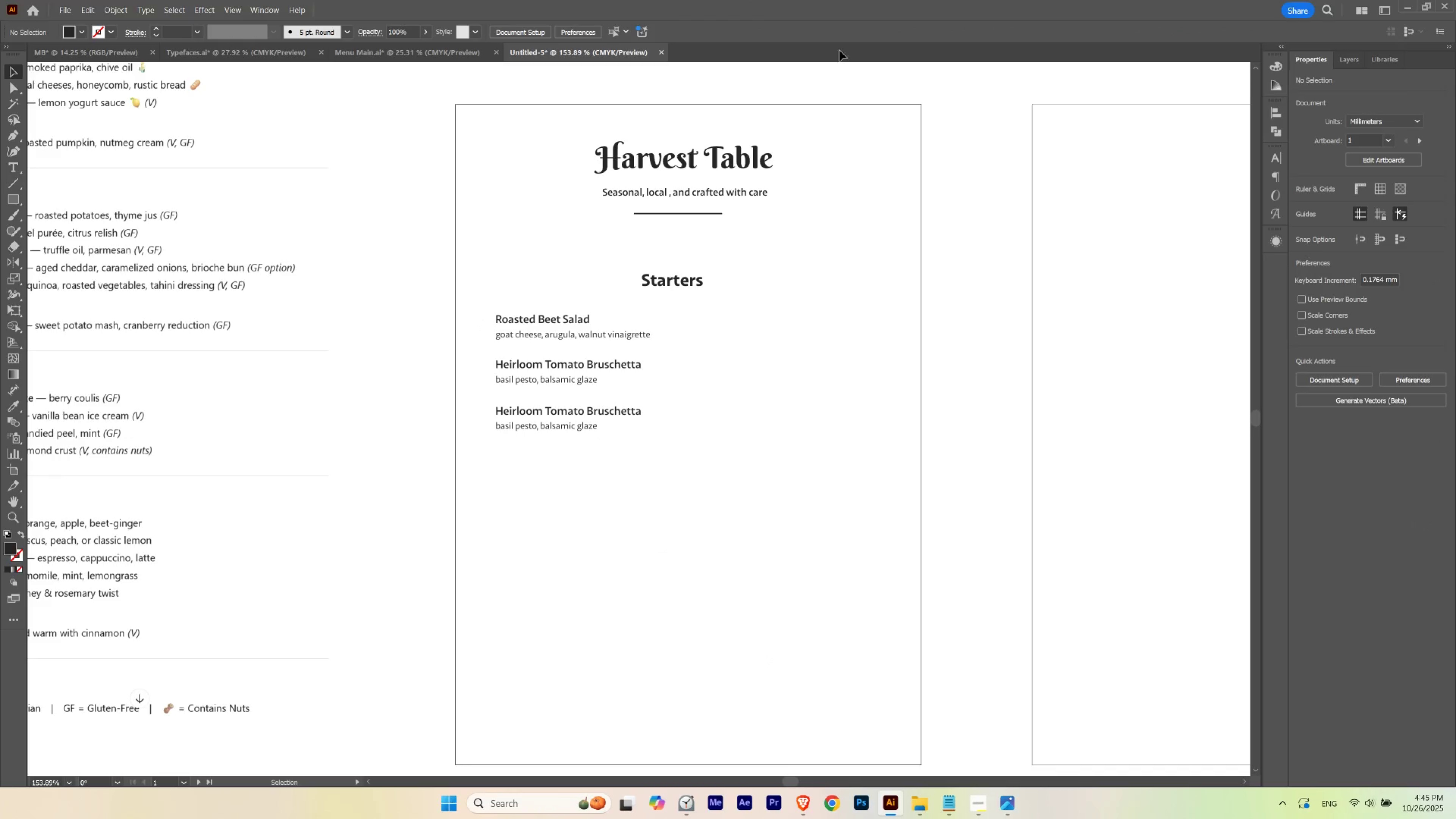 
left_click([630, 503])
 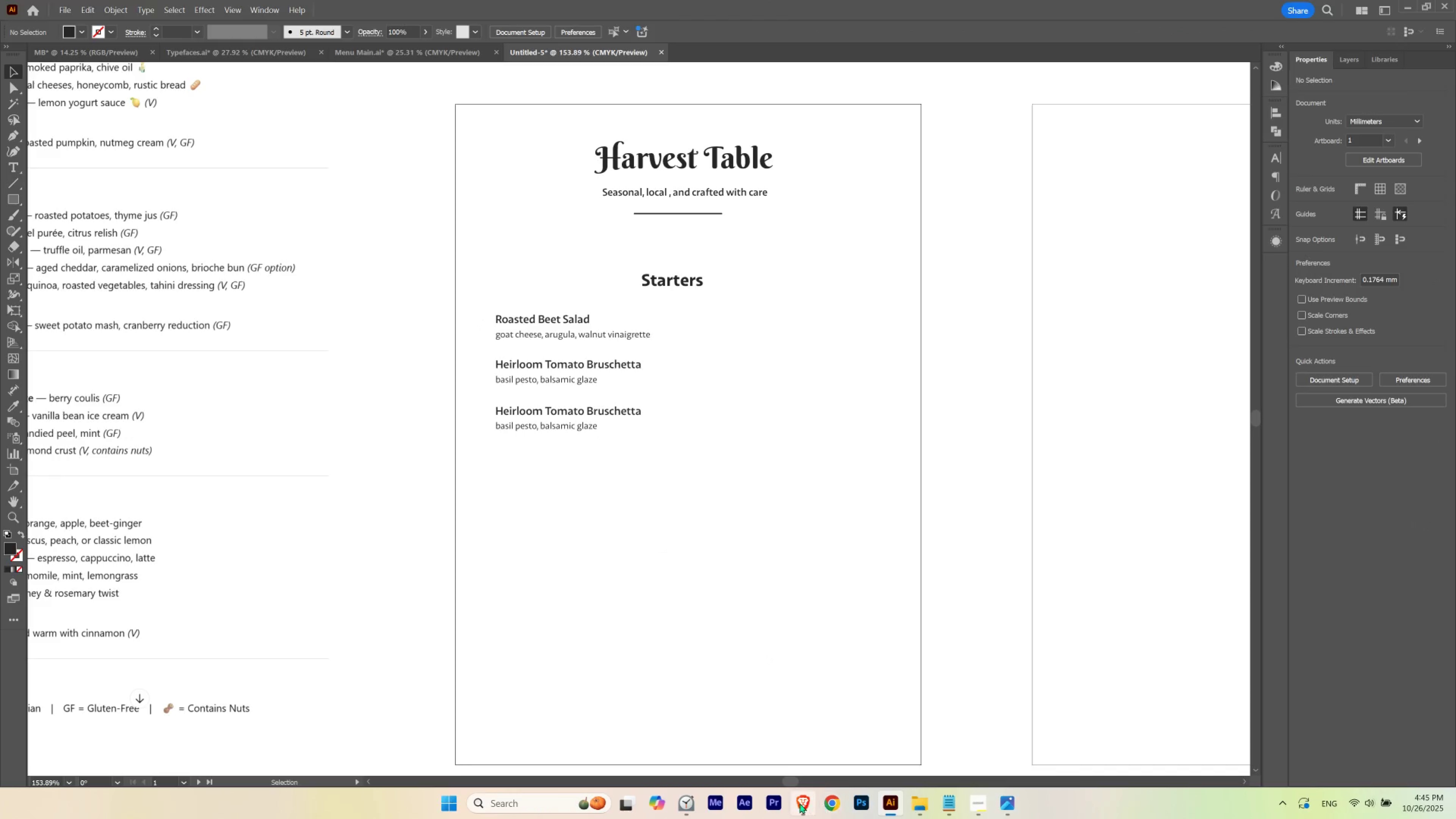 
left_click([798, 803])
 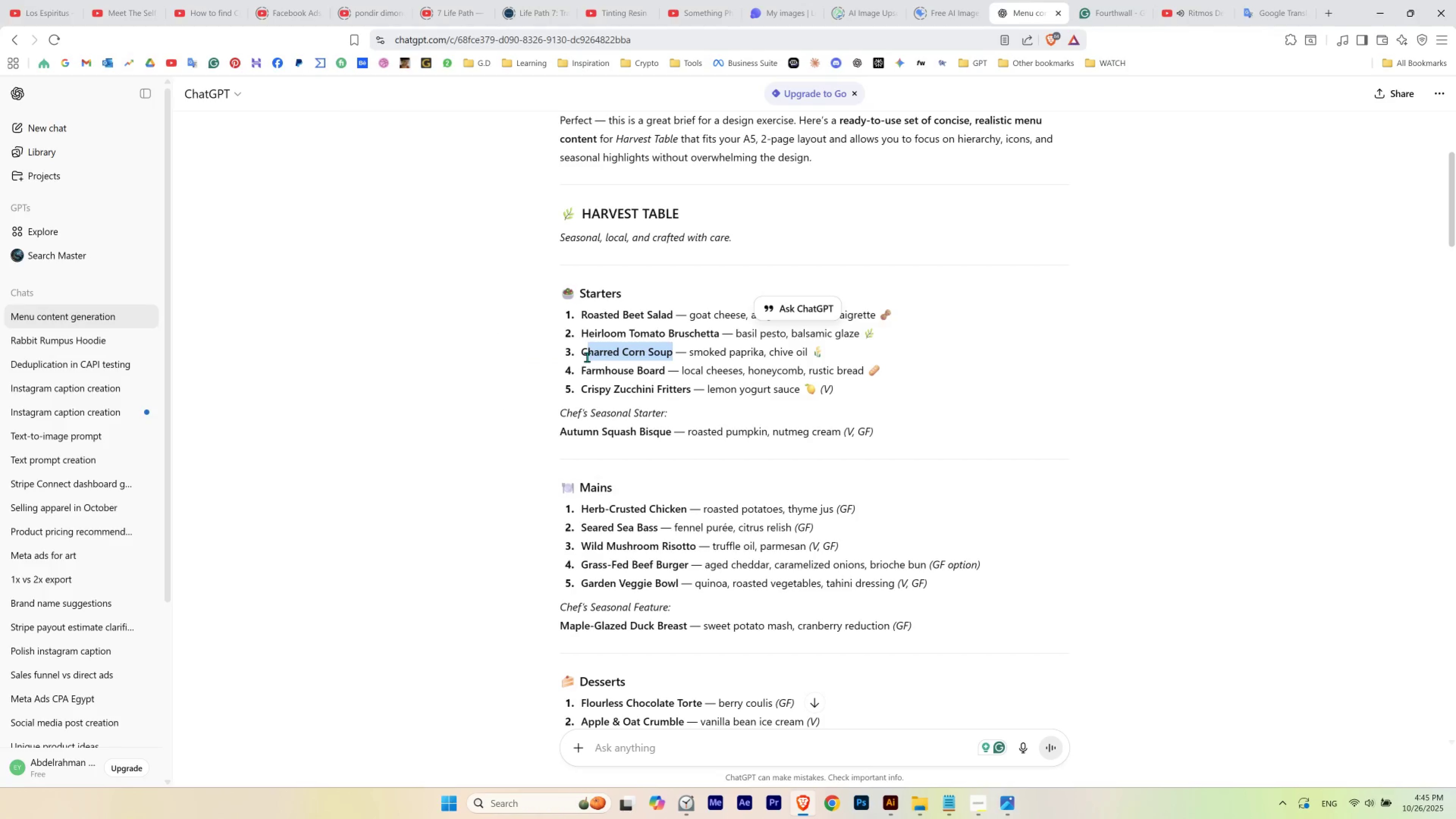 
key(Control+C)
 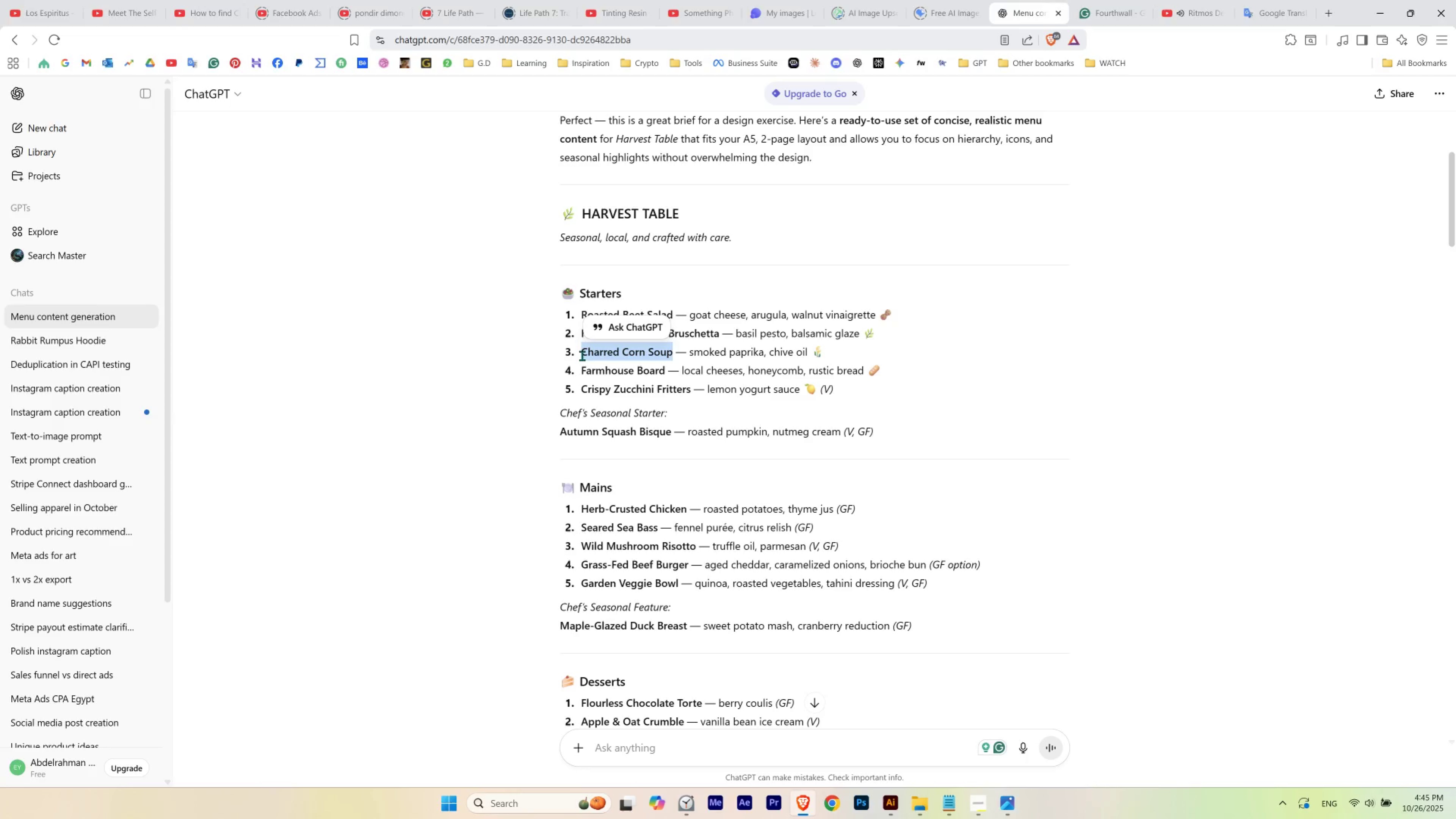 
key(Alt+AltLeft)
 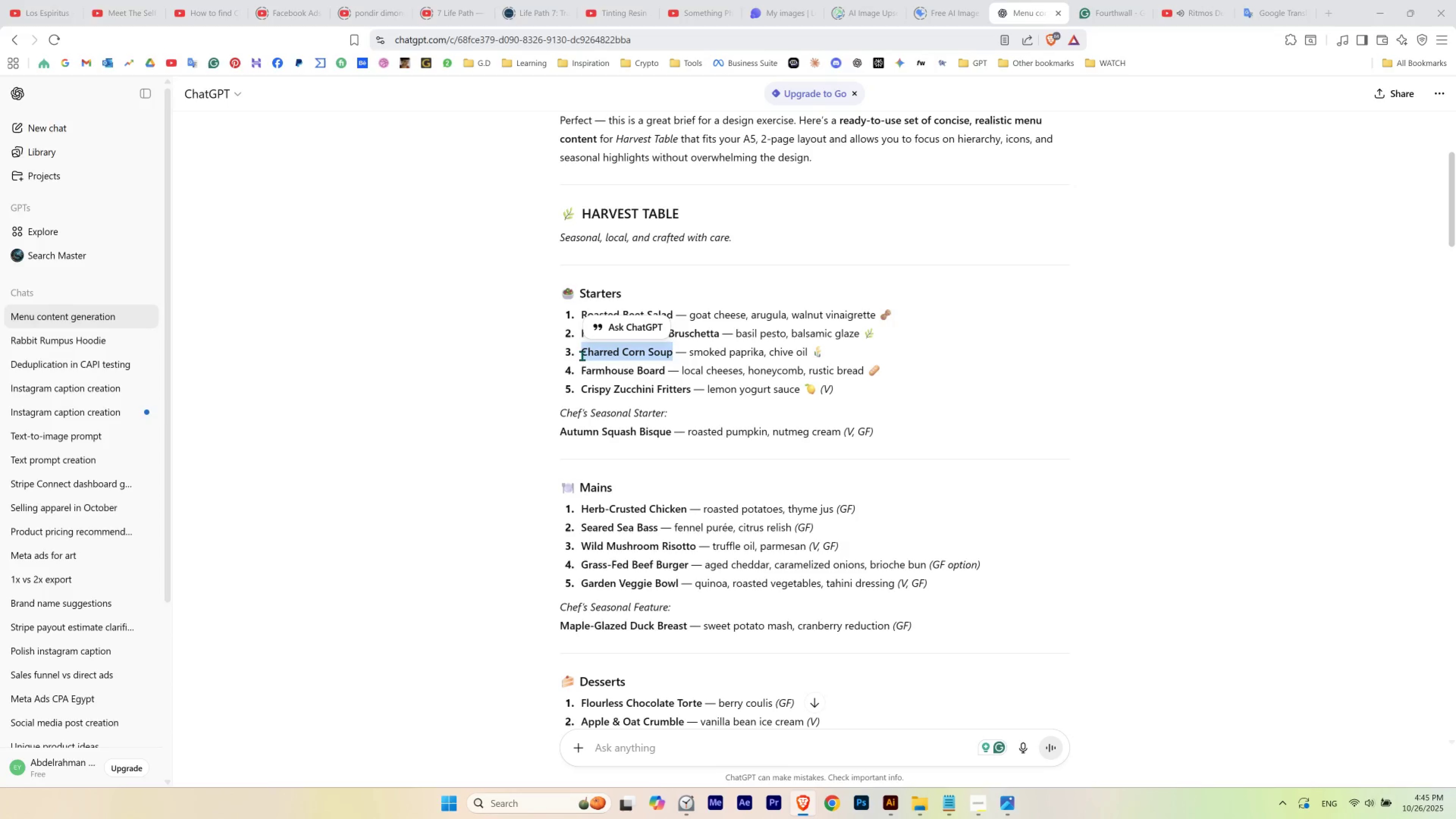 
hold_key(key=Tab, duration=0.34)
 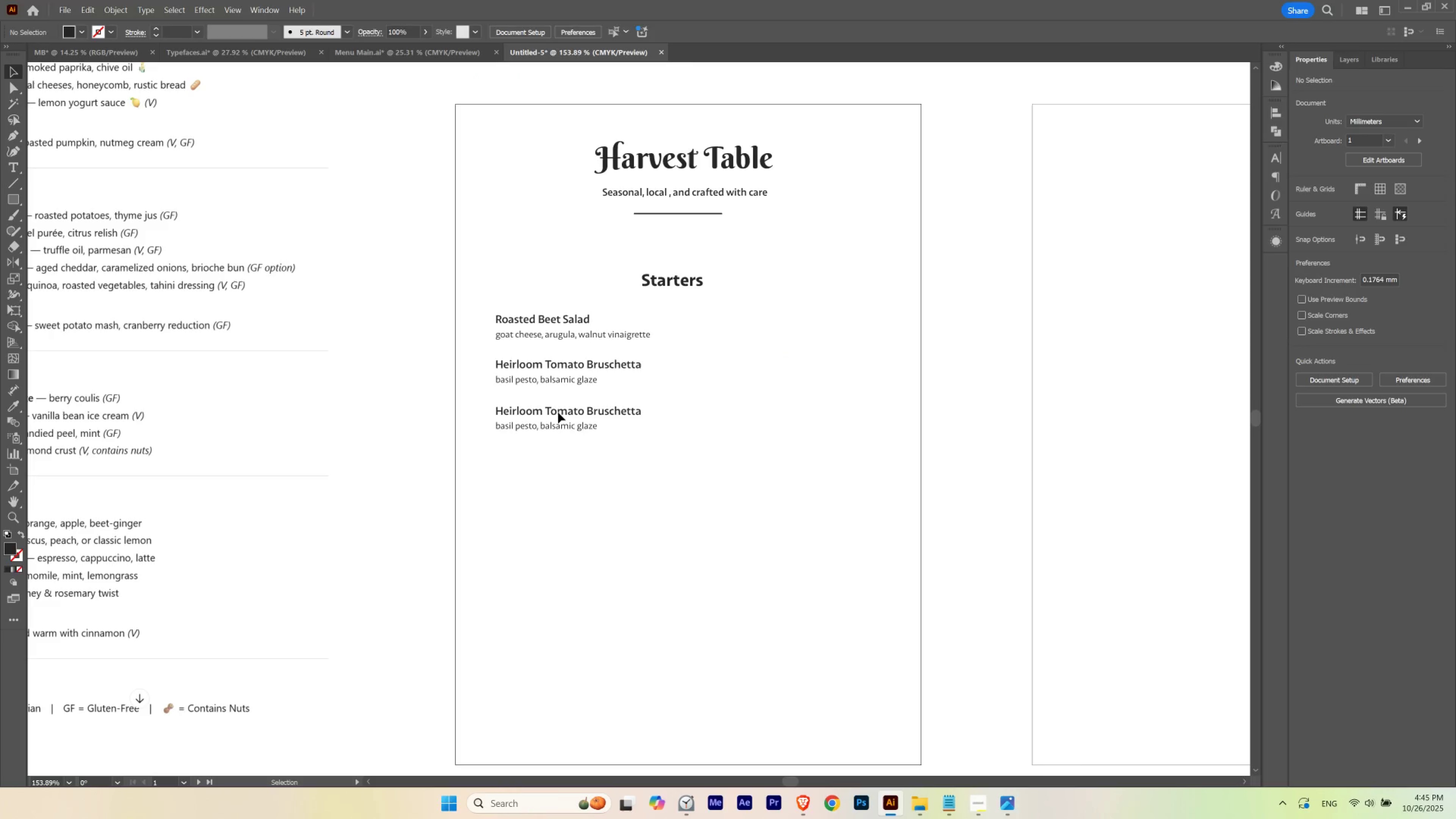 
double_click([558, 412])
 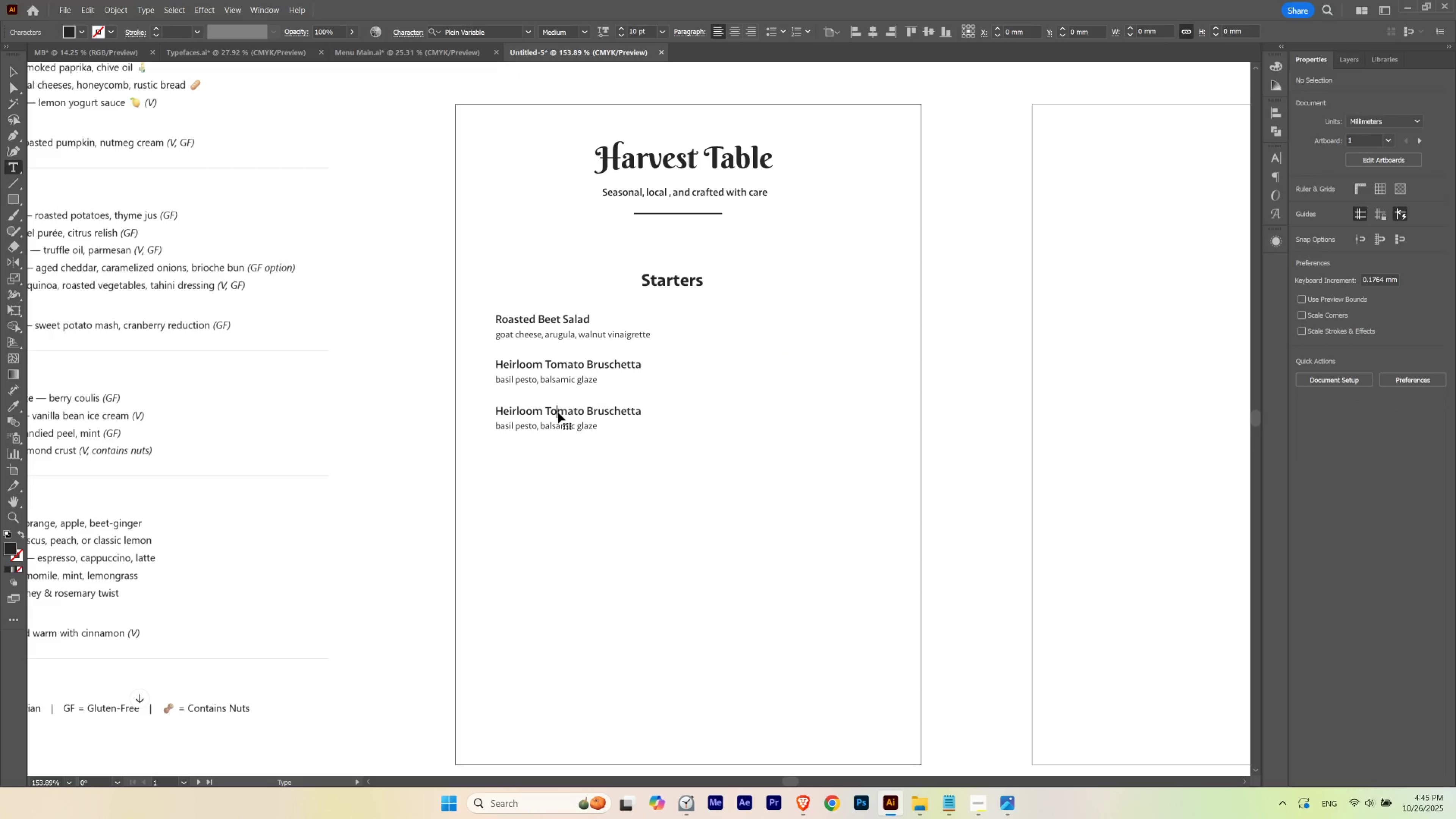 
triple_click([558, 412])
 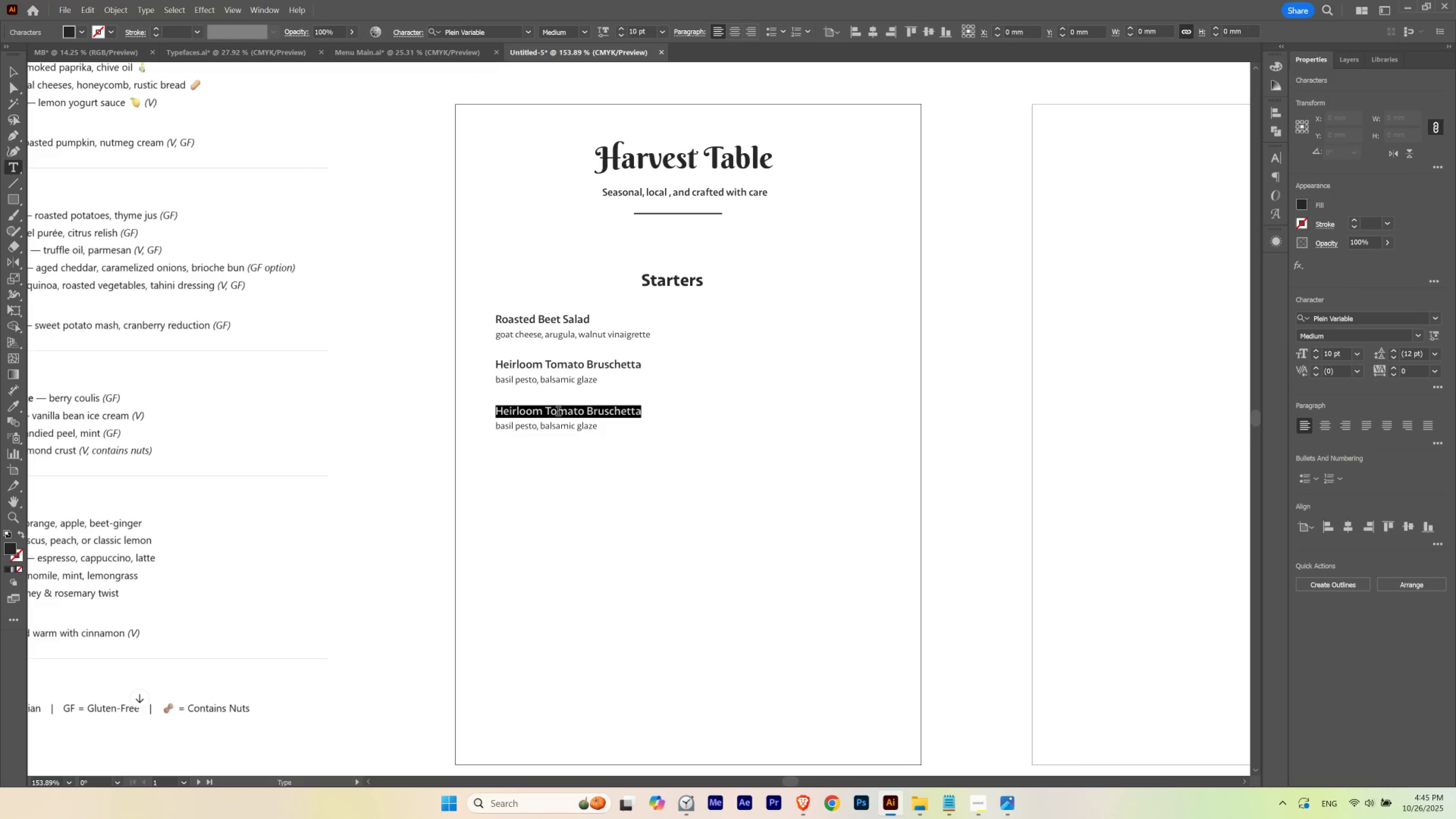 
triple_click([558, 412])
 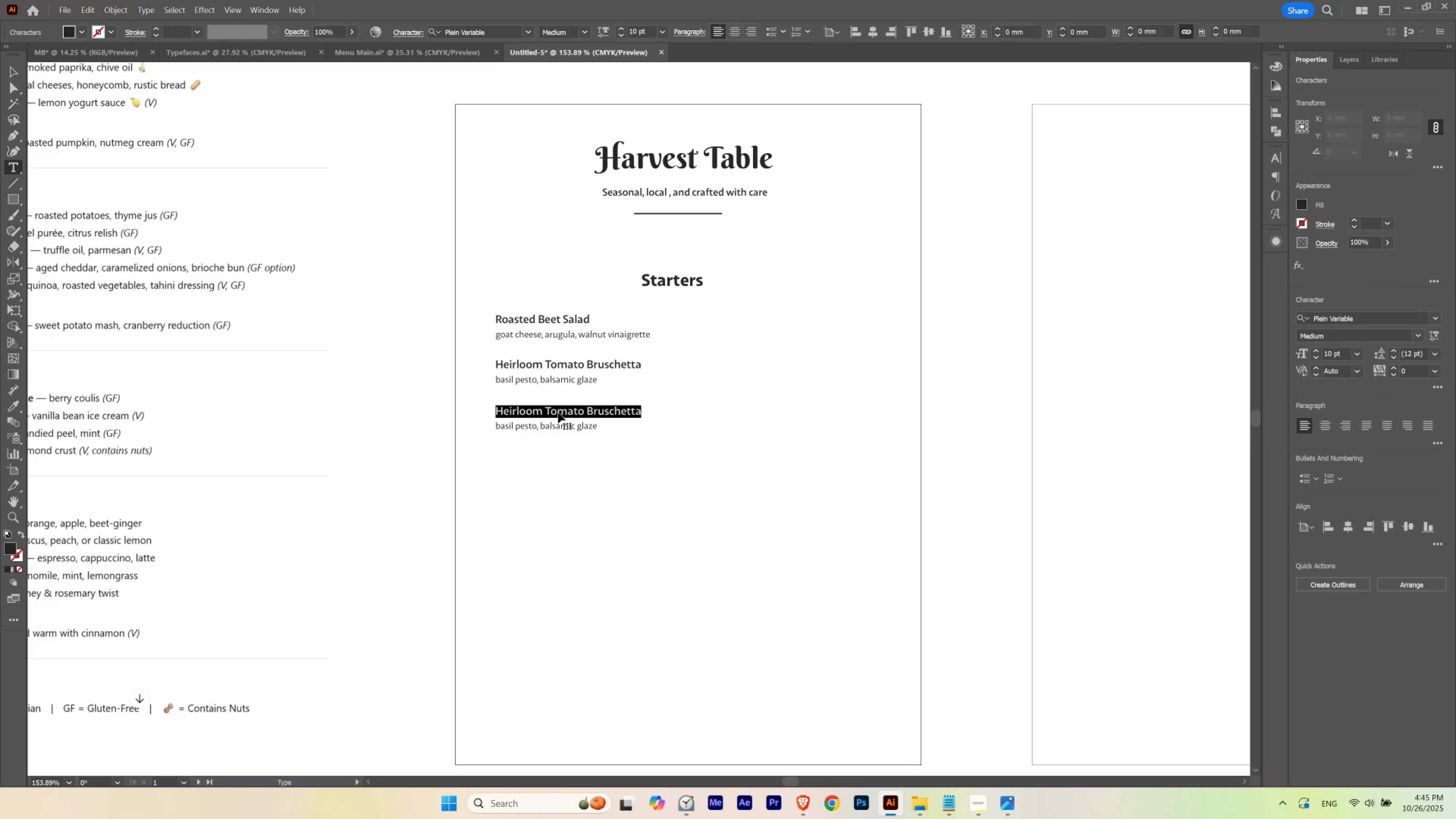 
key(Control+V)
 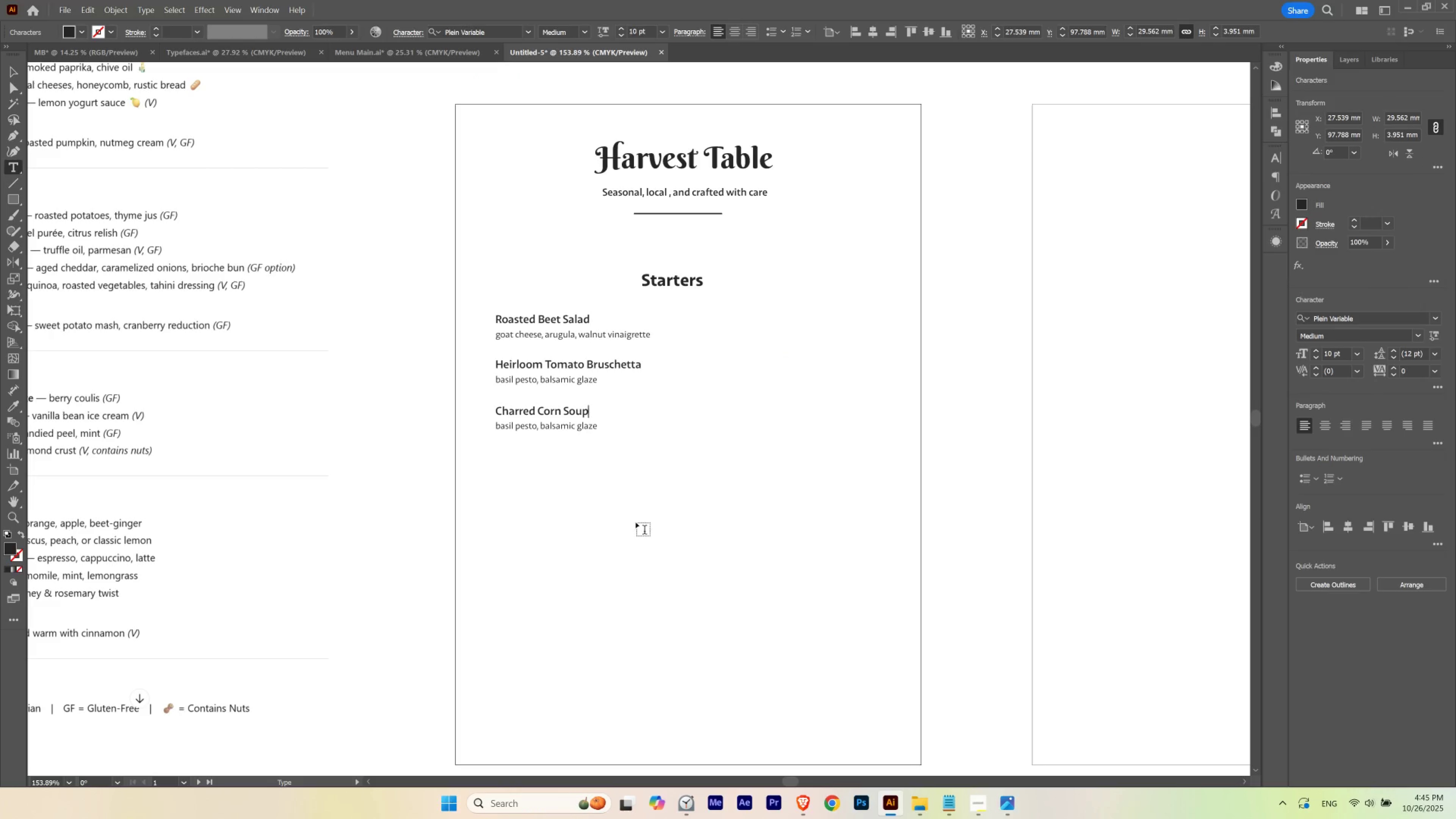 
key(Escape)
 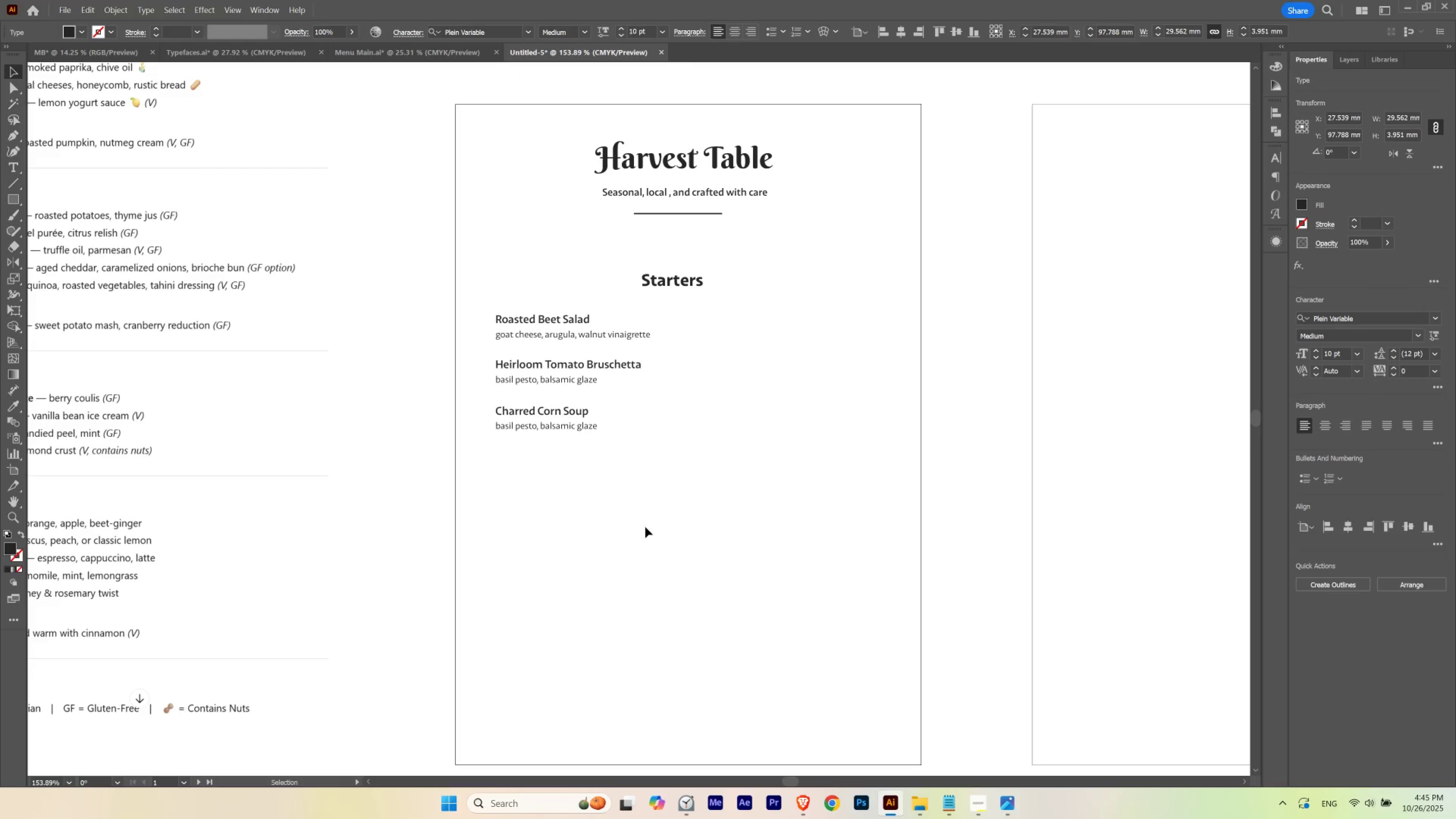 
key(Alt+AltLeft)
 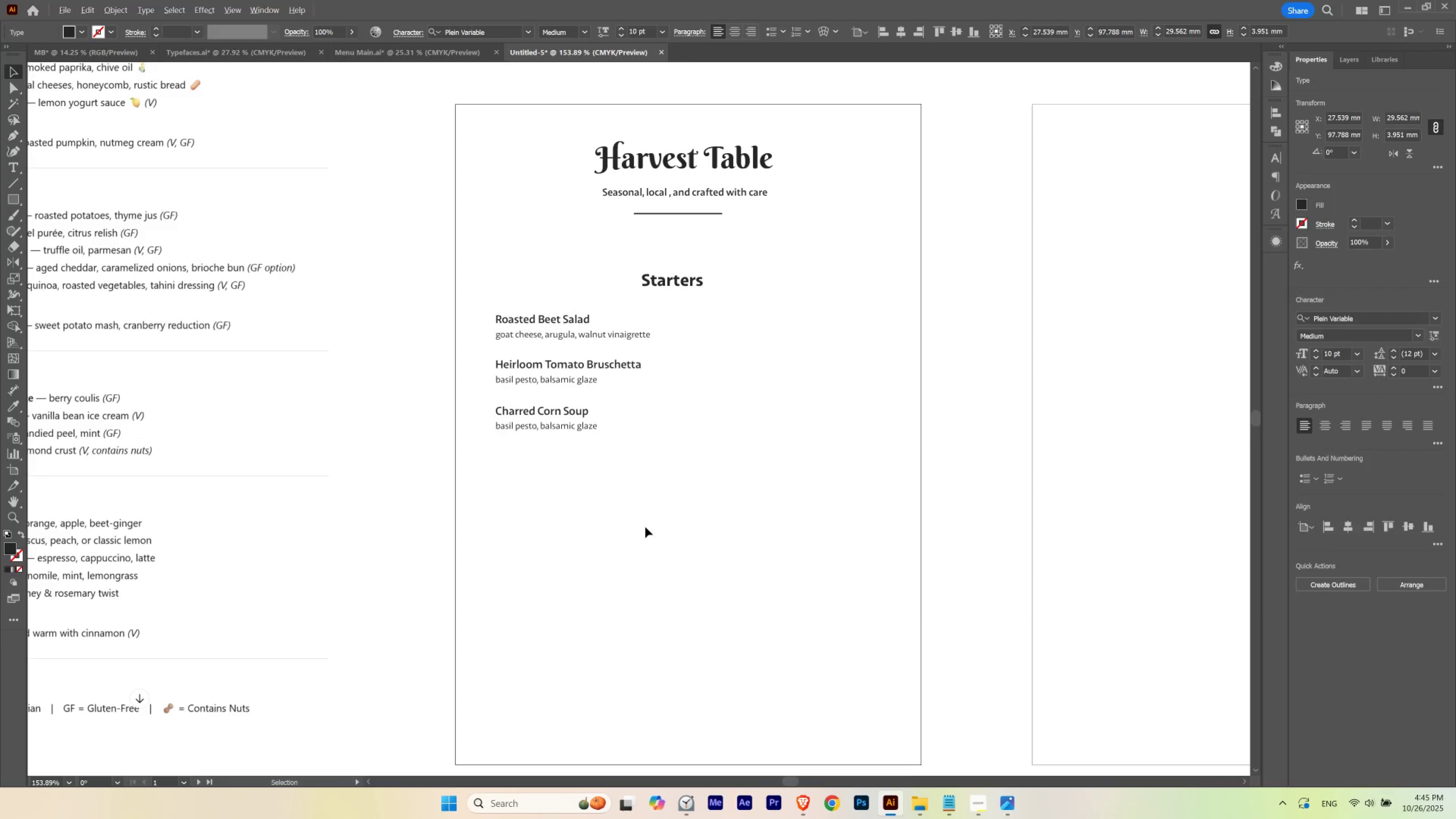 
key(Alt+Tab)
 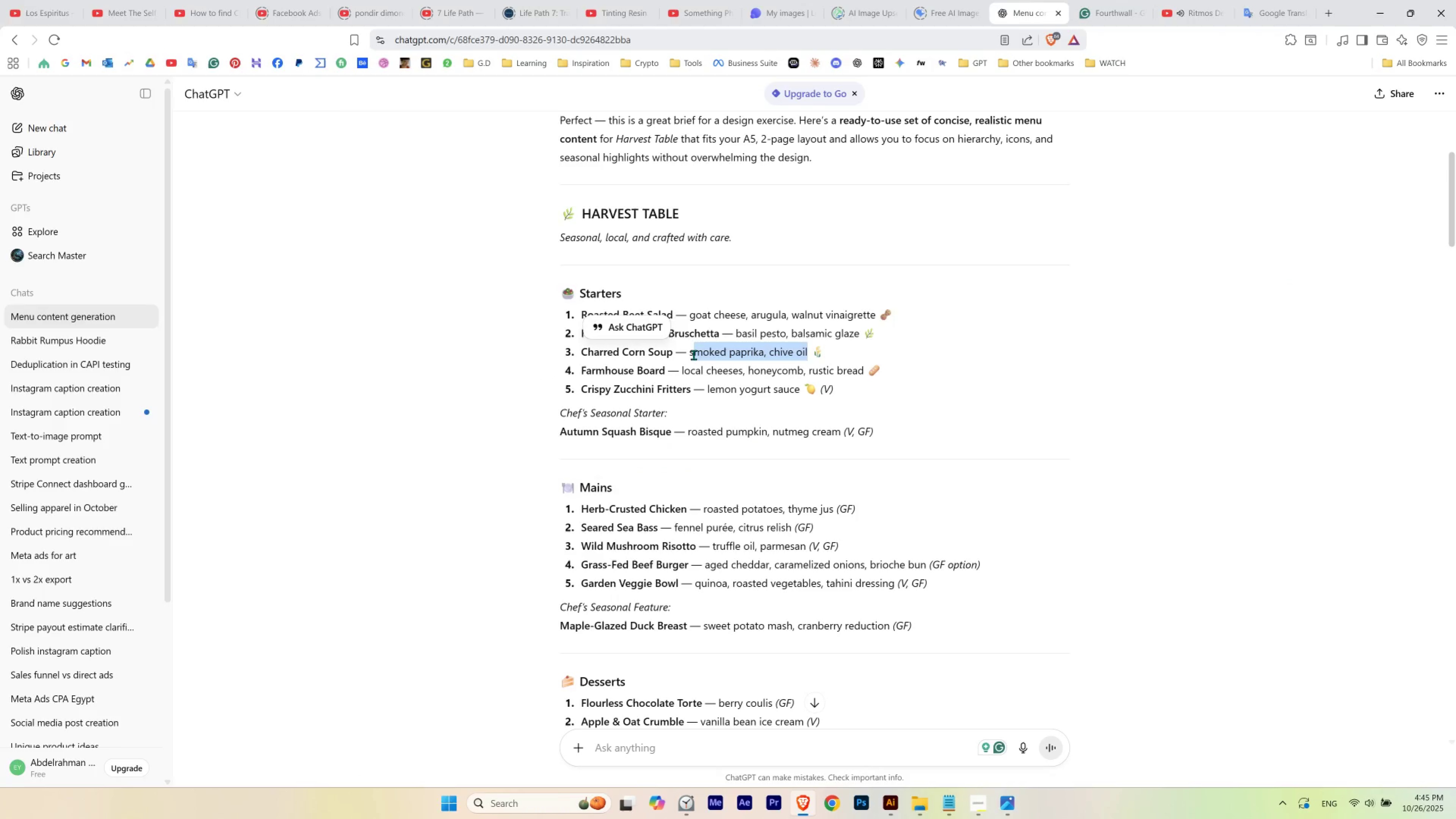 
key(Control+C)
 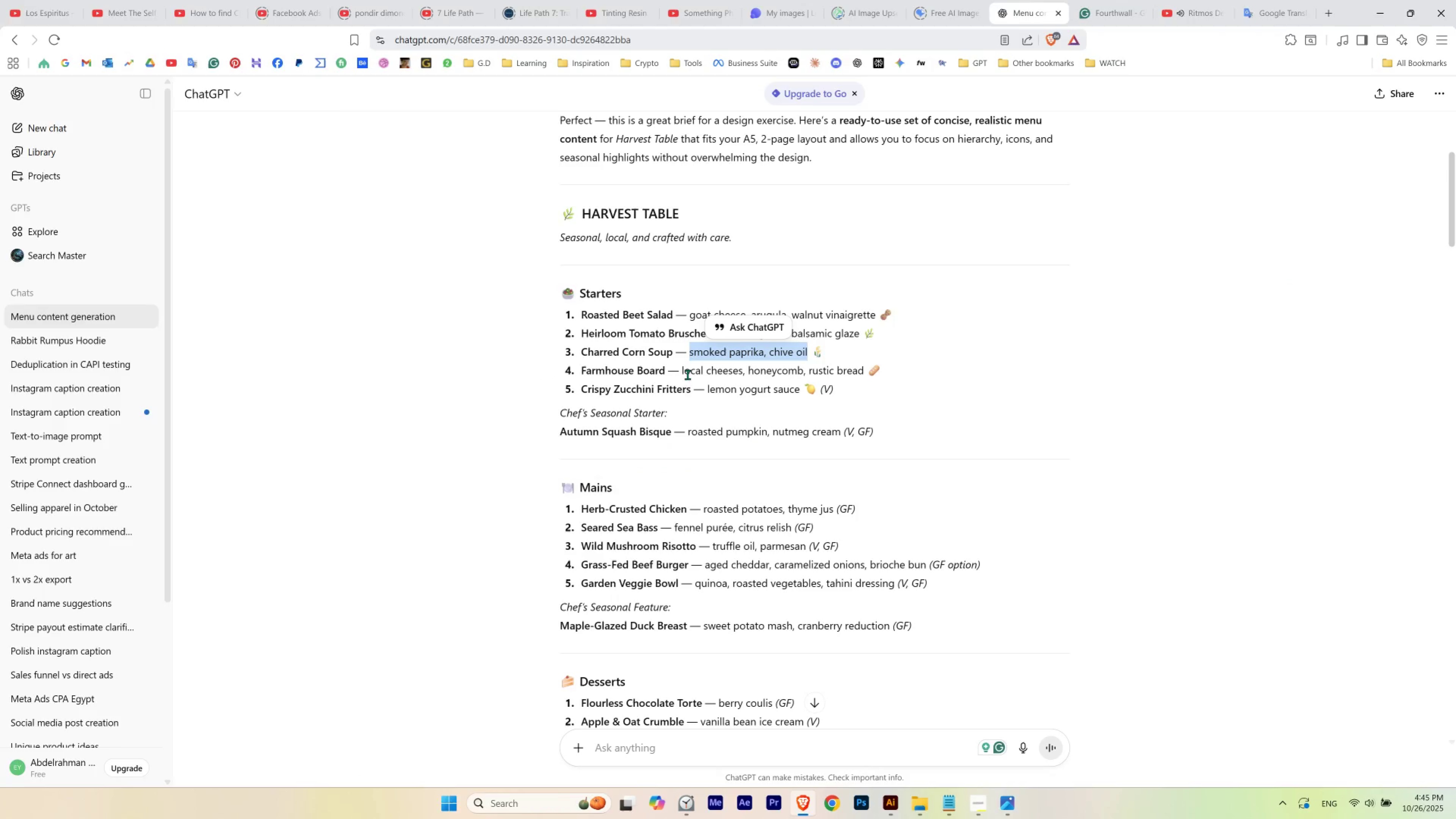 
key(Alt+AltLeft)
 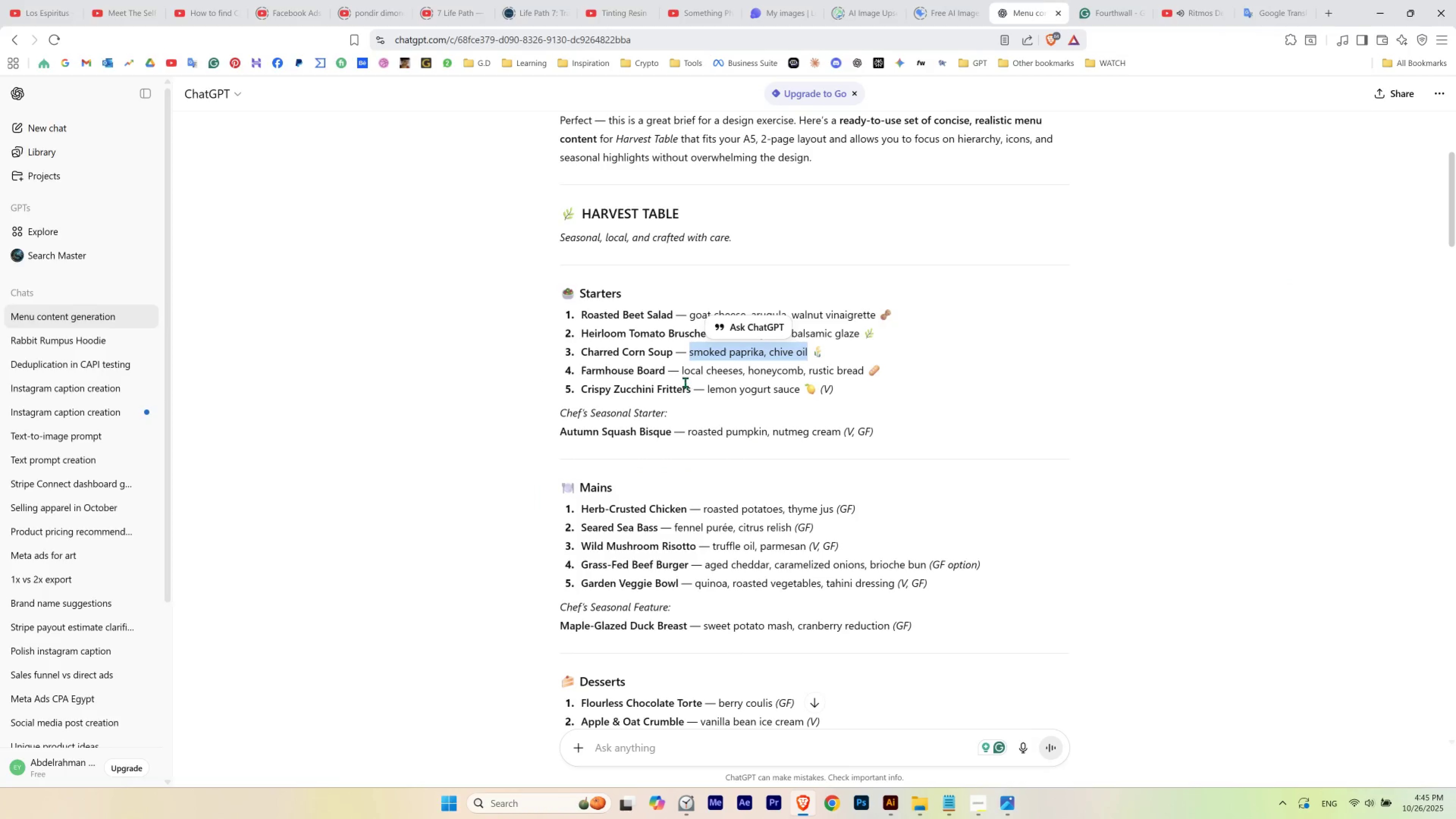 
hold_key(key=Tab, duration=0.31)
 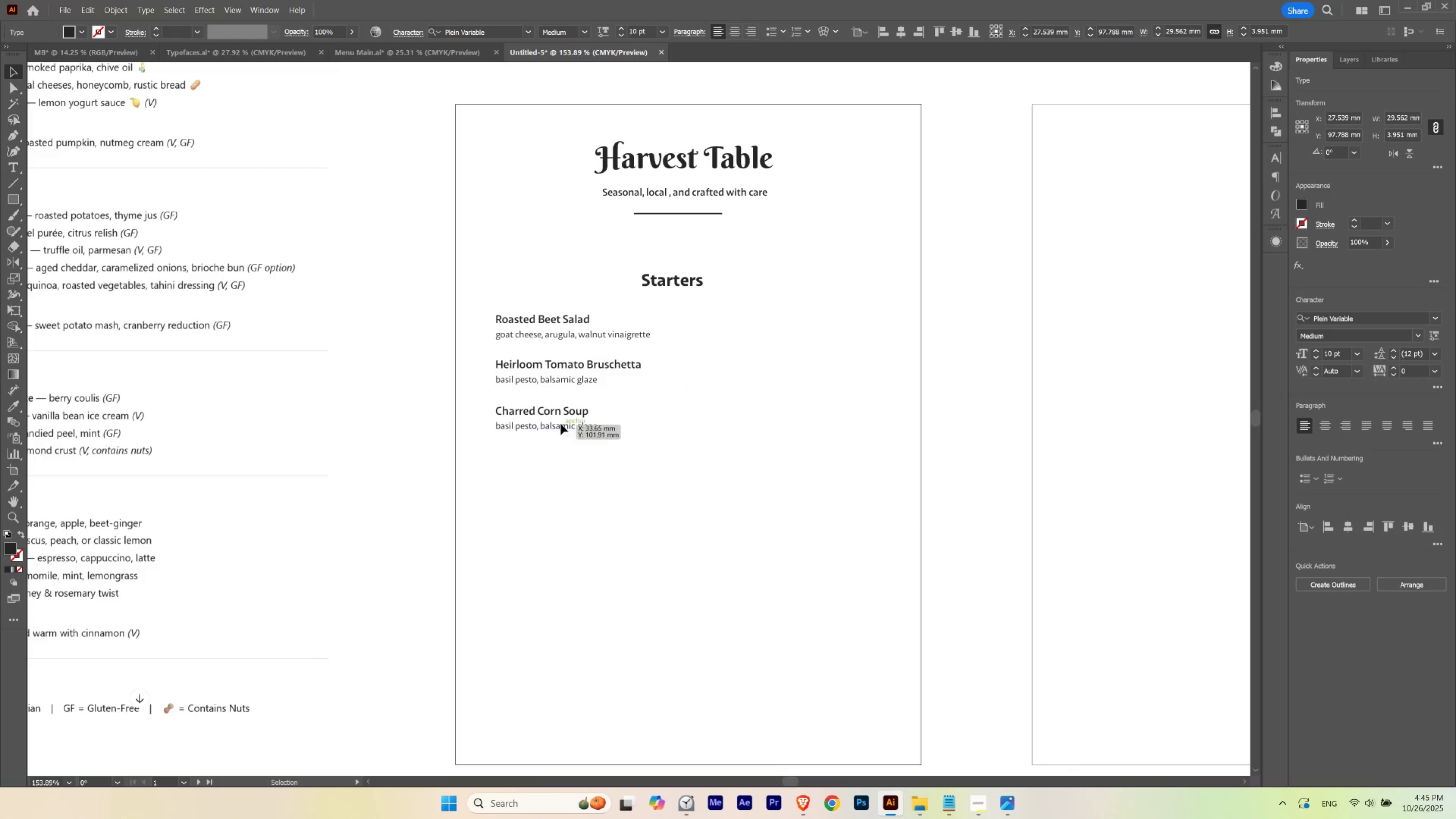 
double_click([561, 424])
 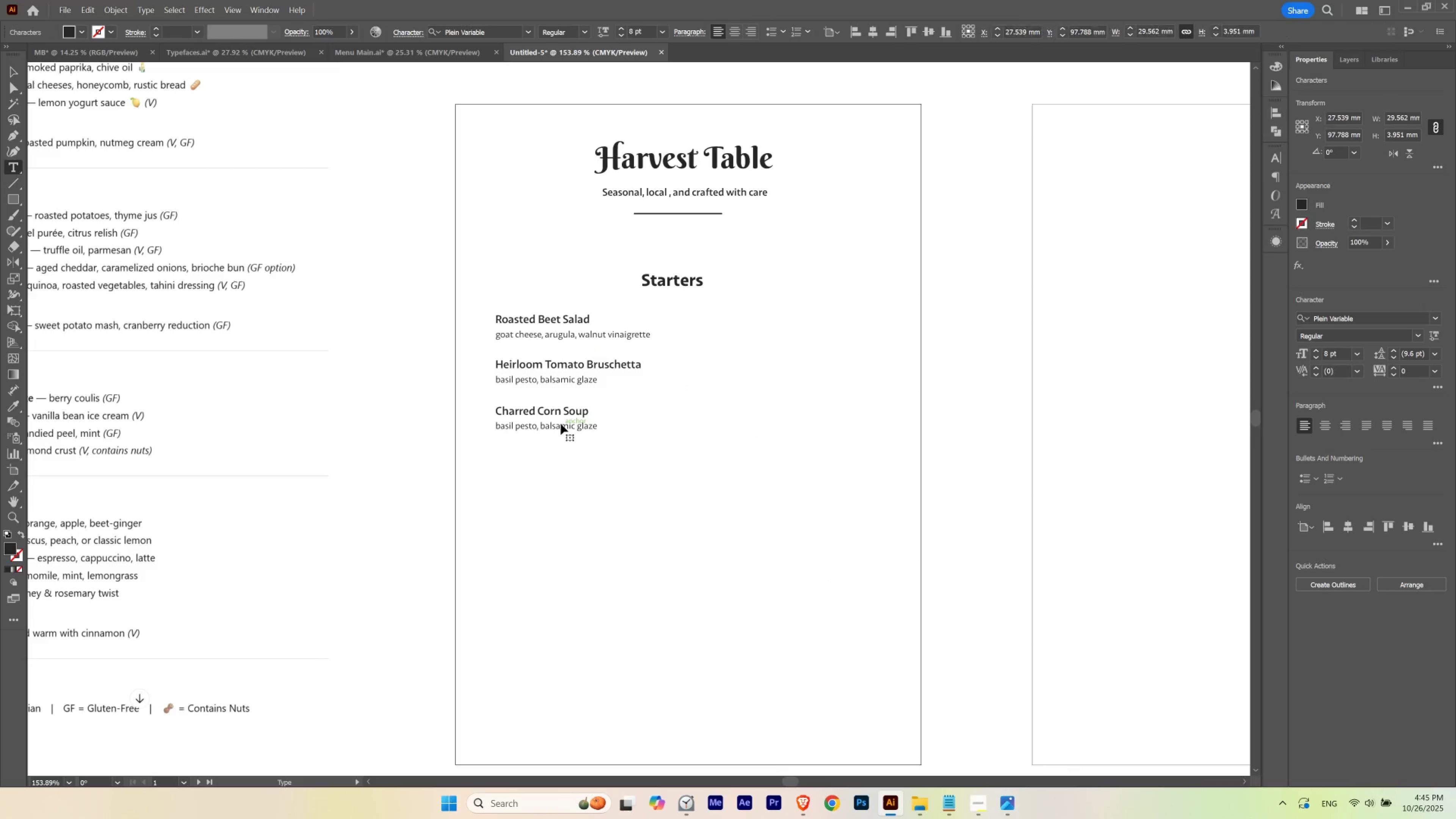 
triple_click([561, 424])
 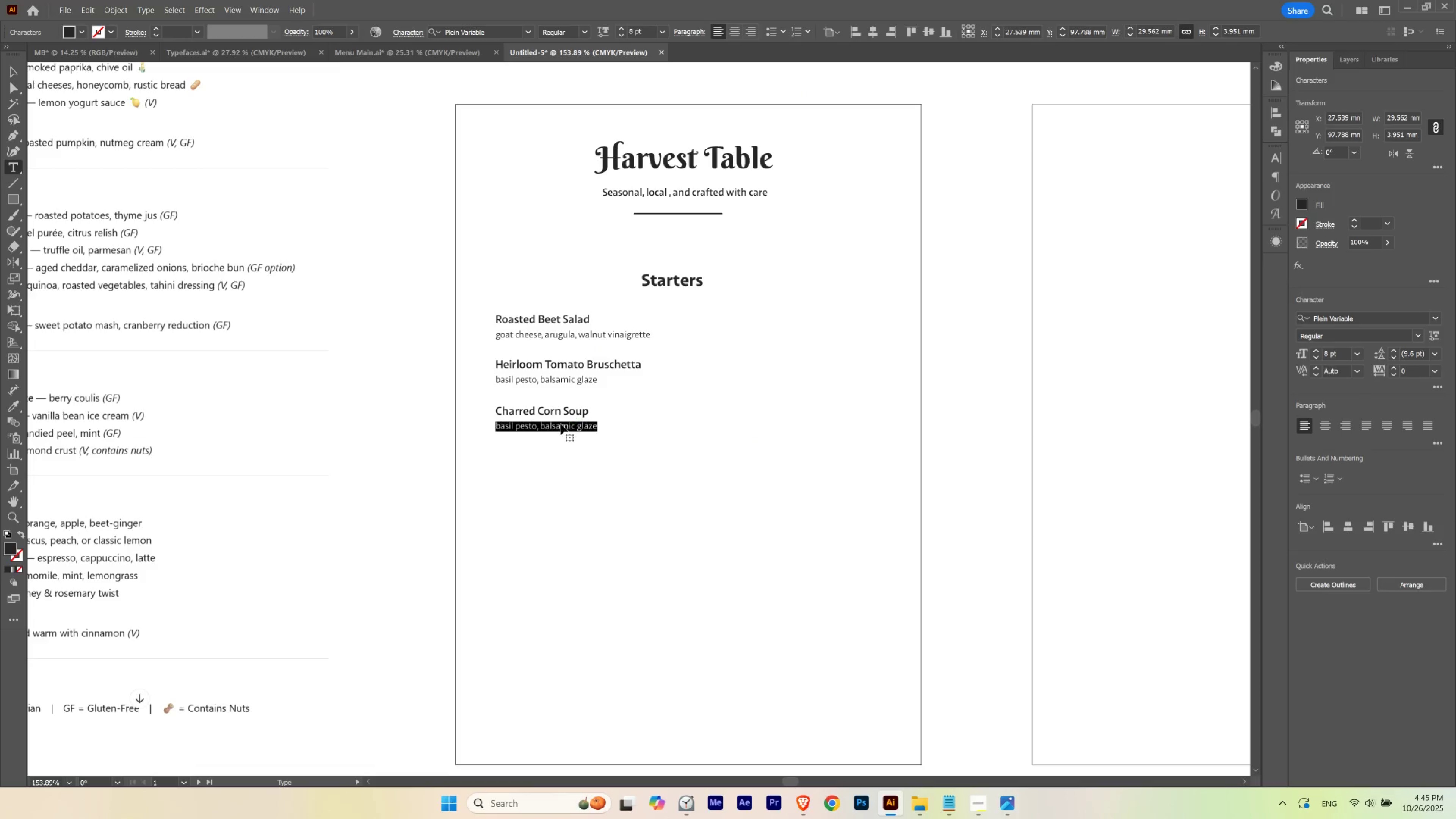 
triple_click([561, 424])
 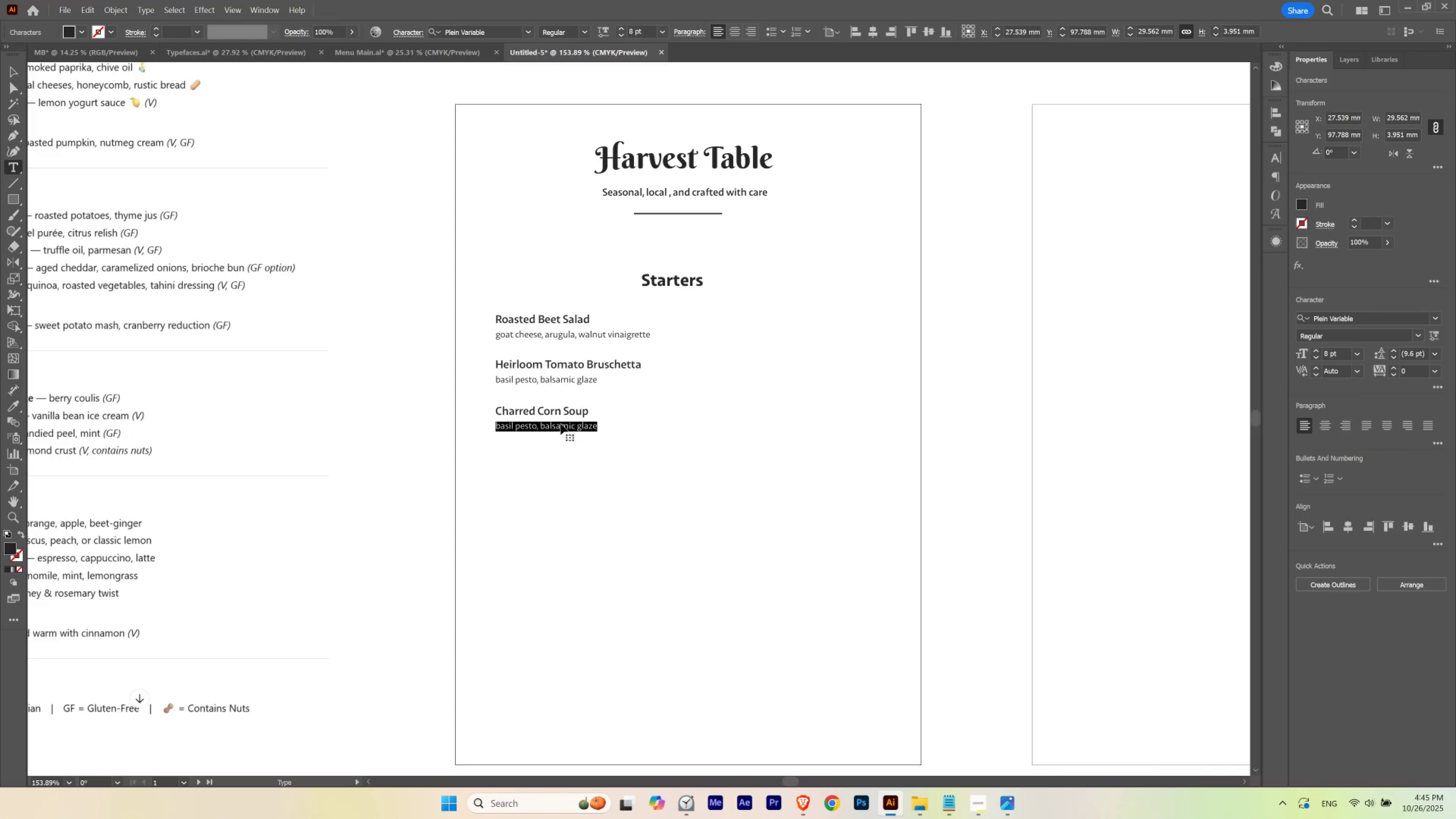 
key(Control+V)
 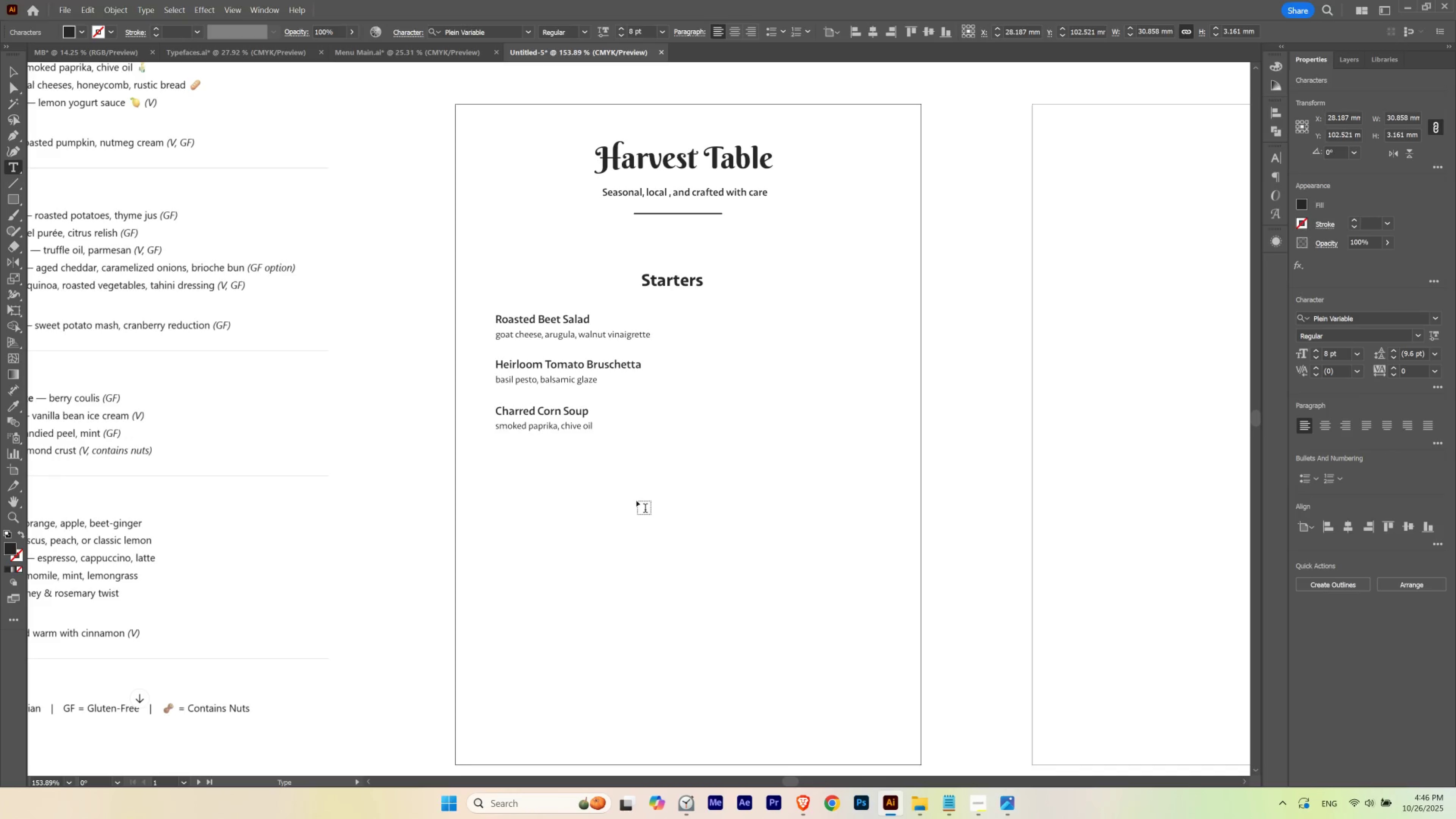 
key(Escape)
 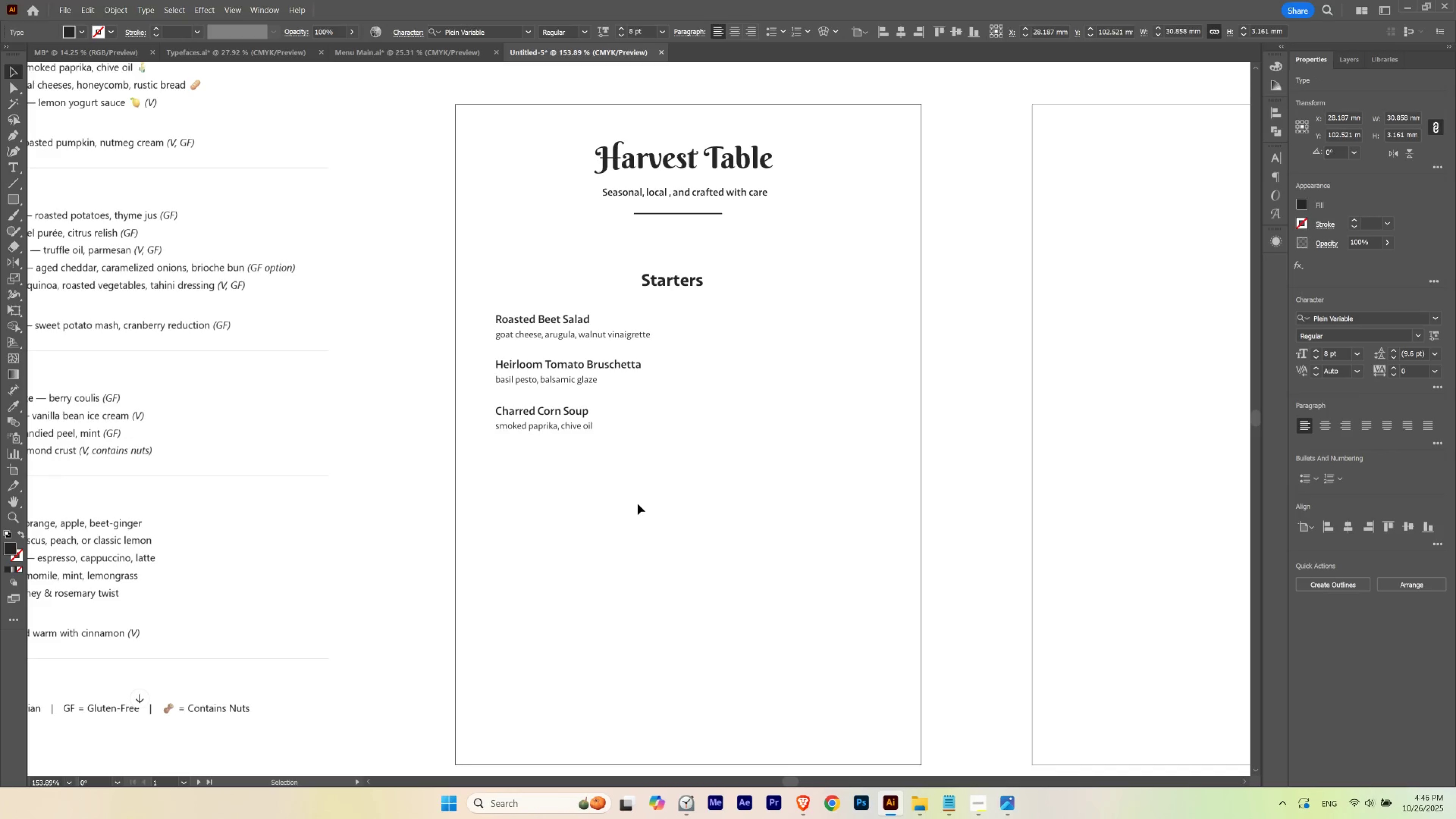 
left_click([638, 504])
 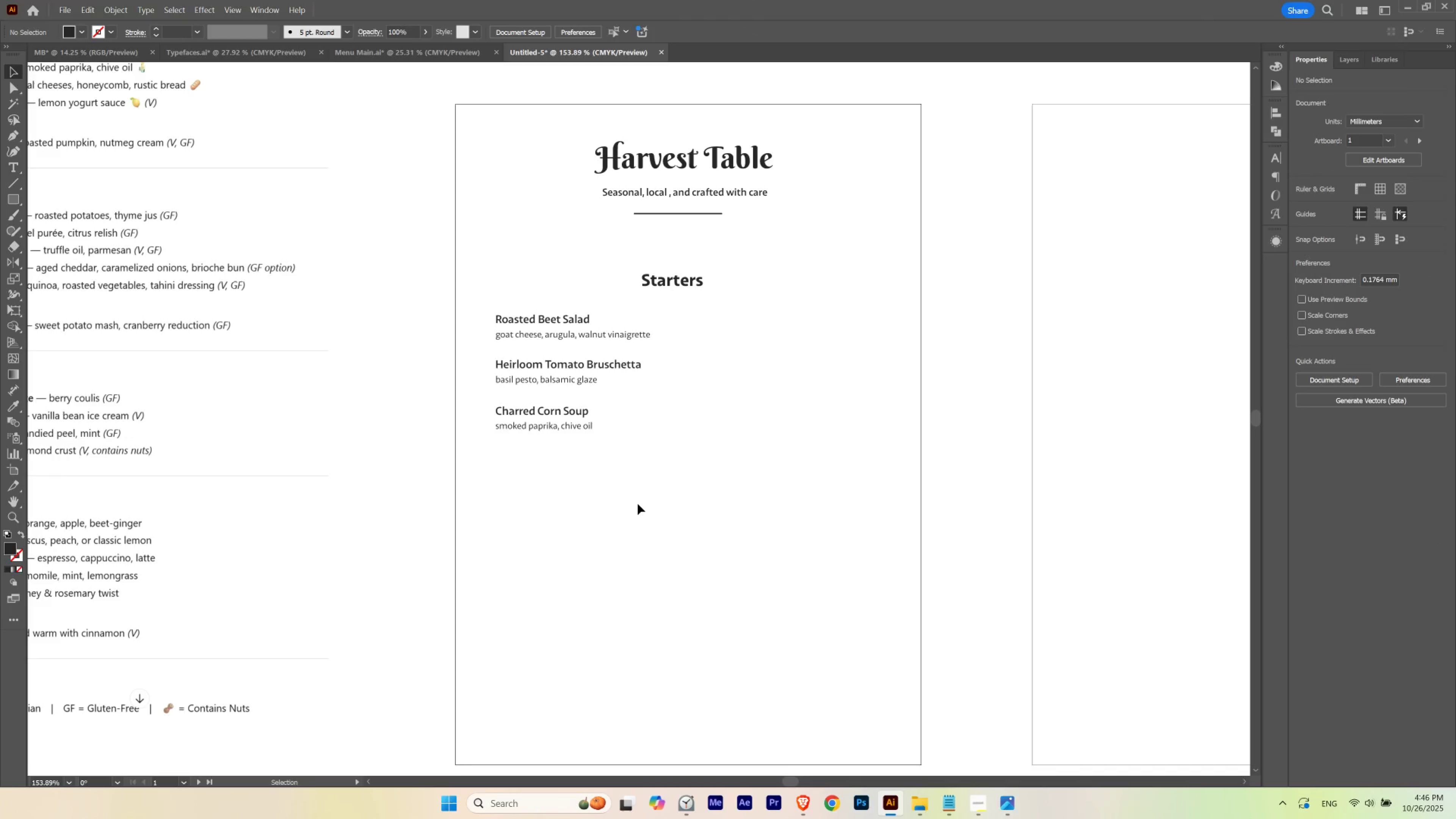 
left_click([638, 504])
 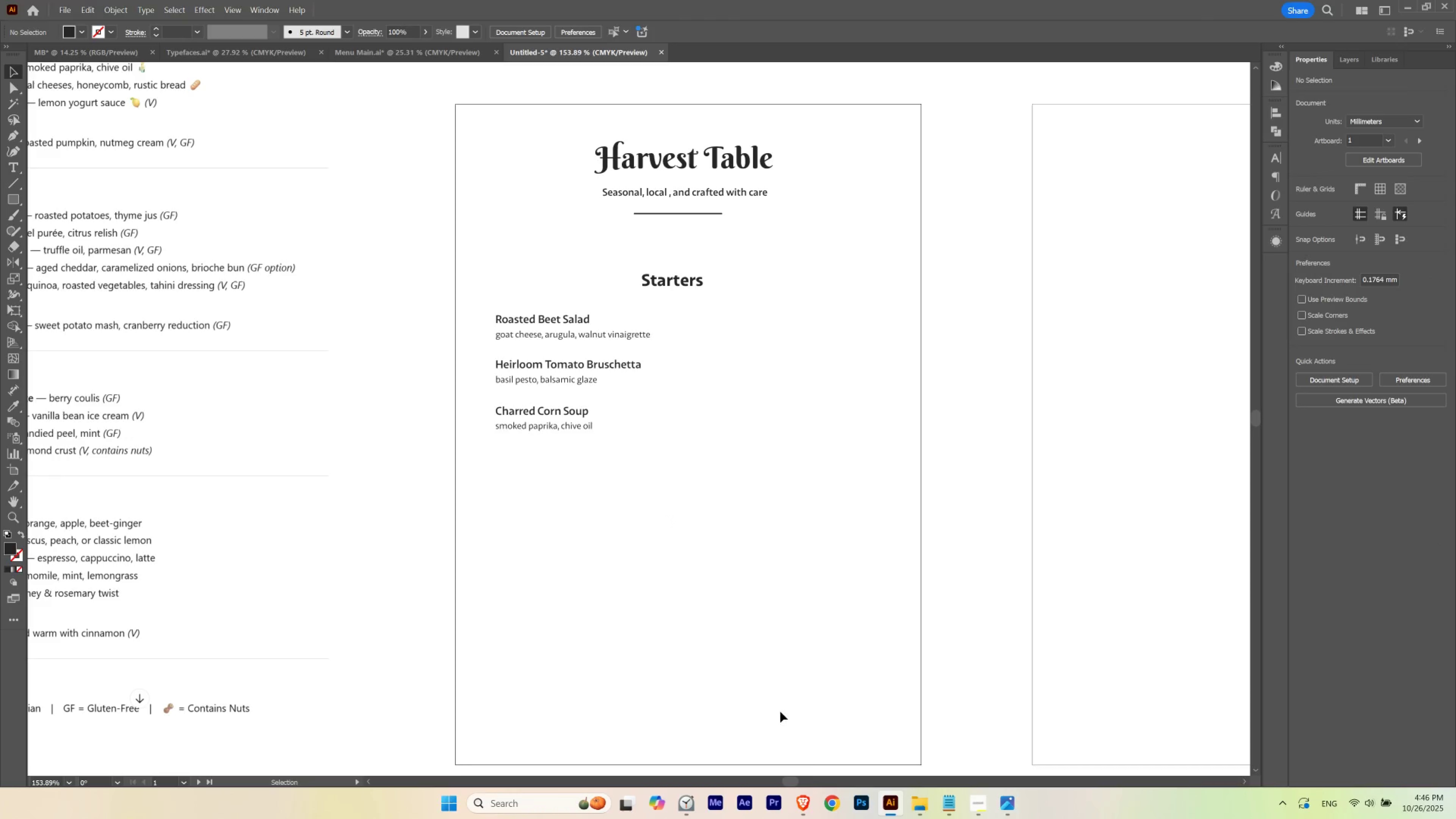 
left_click([801, 797])
 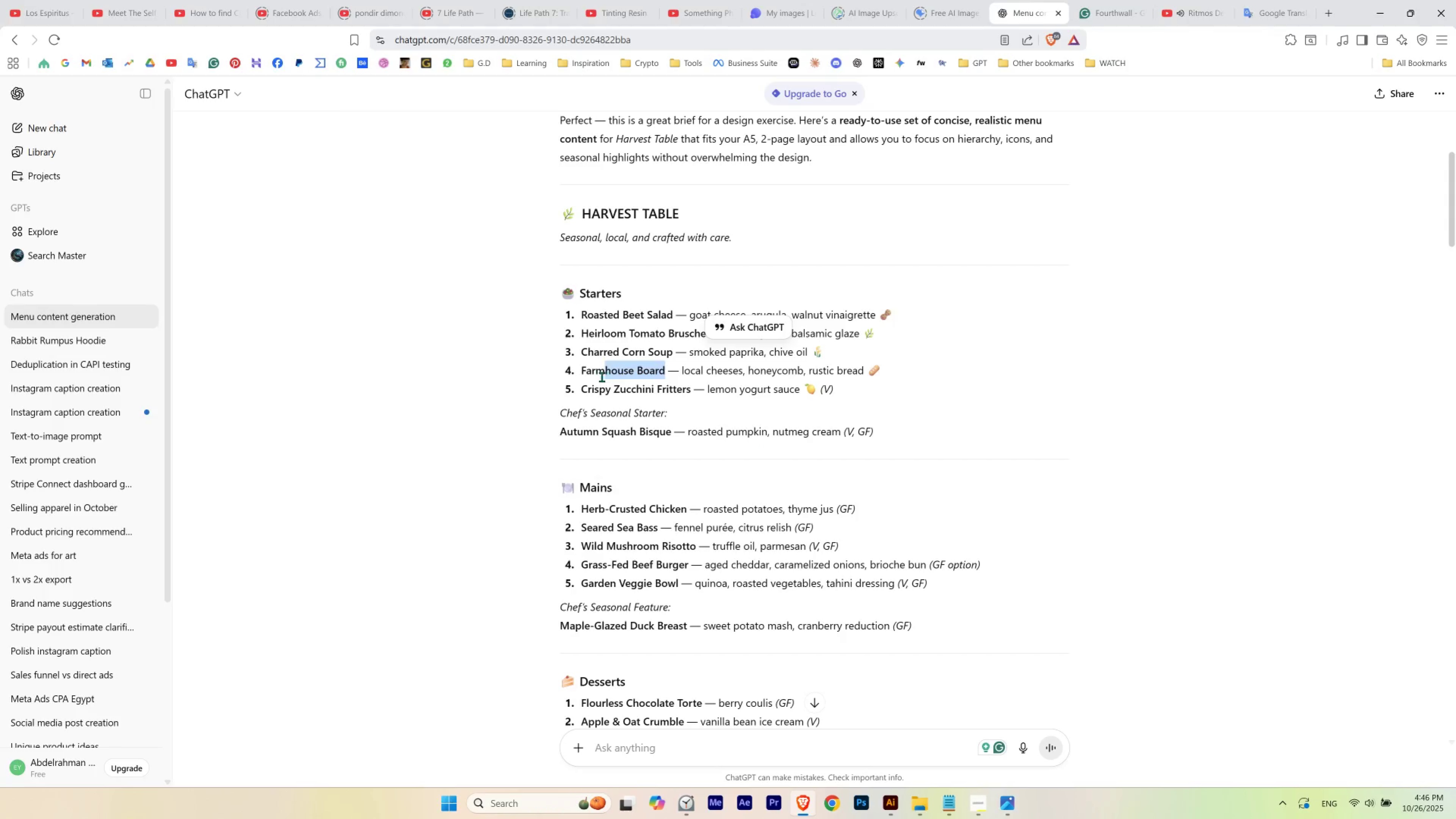 
key(Control+C)
 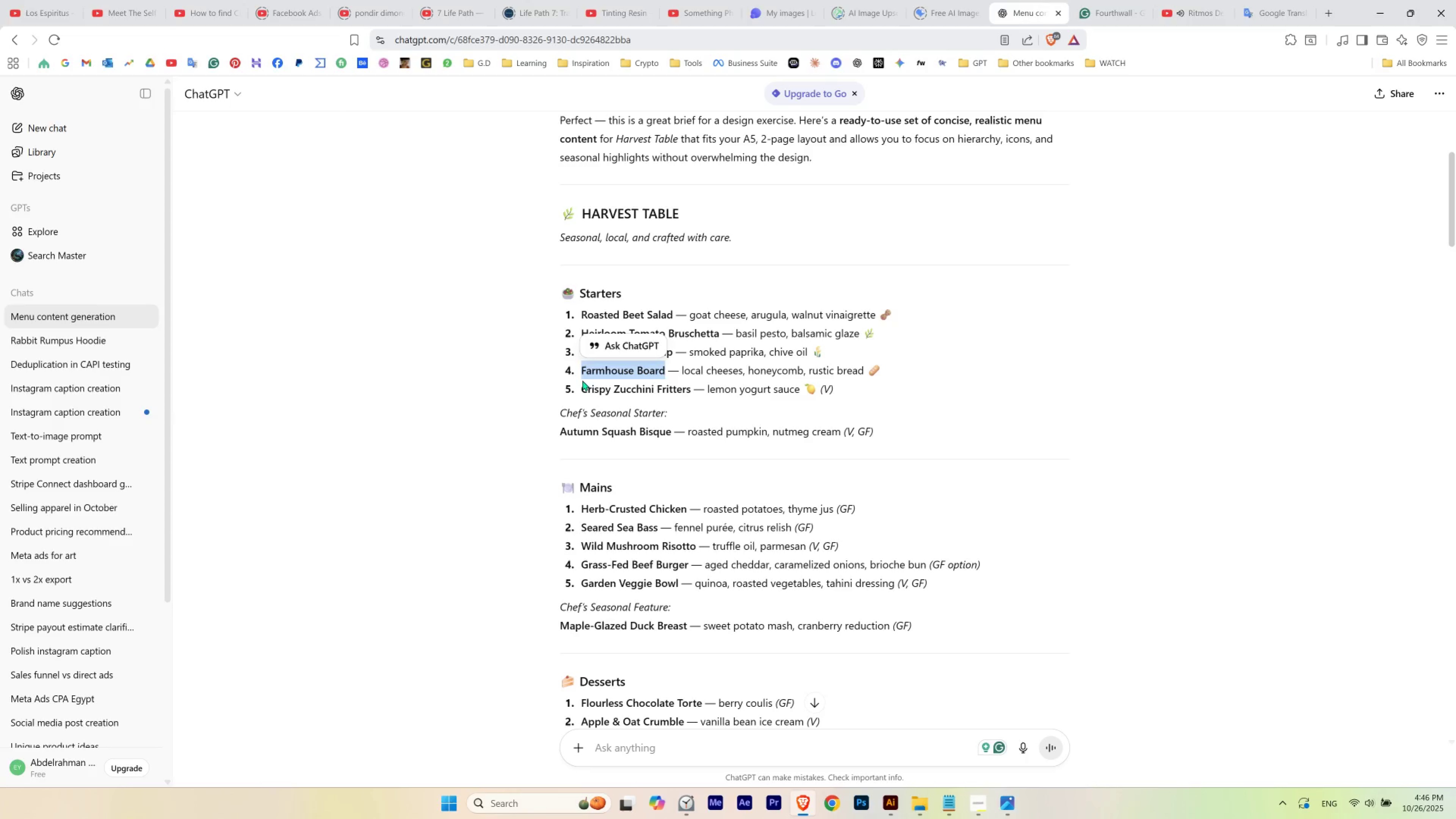 
key(Alt+AltLeft)
 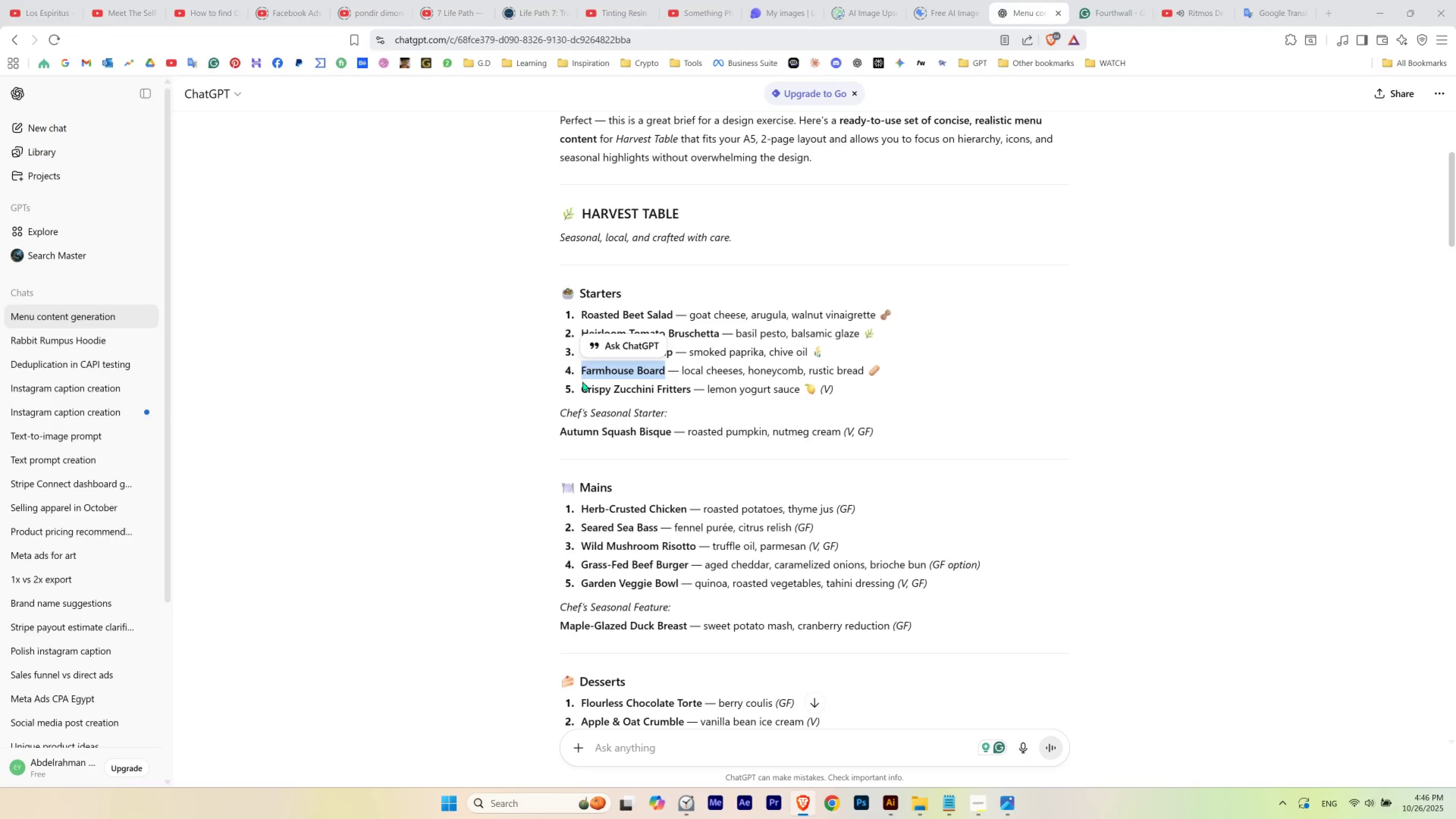 
hold_key(key=Tab, duration=0.34)
 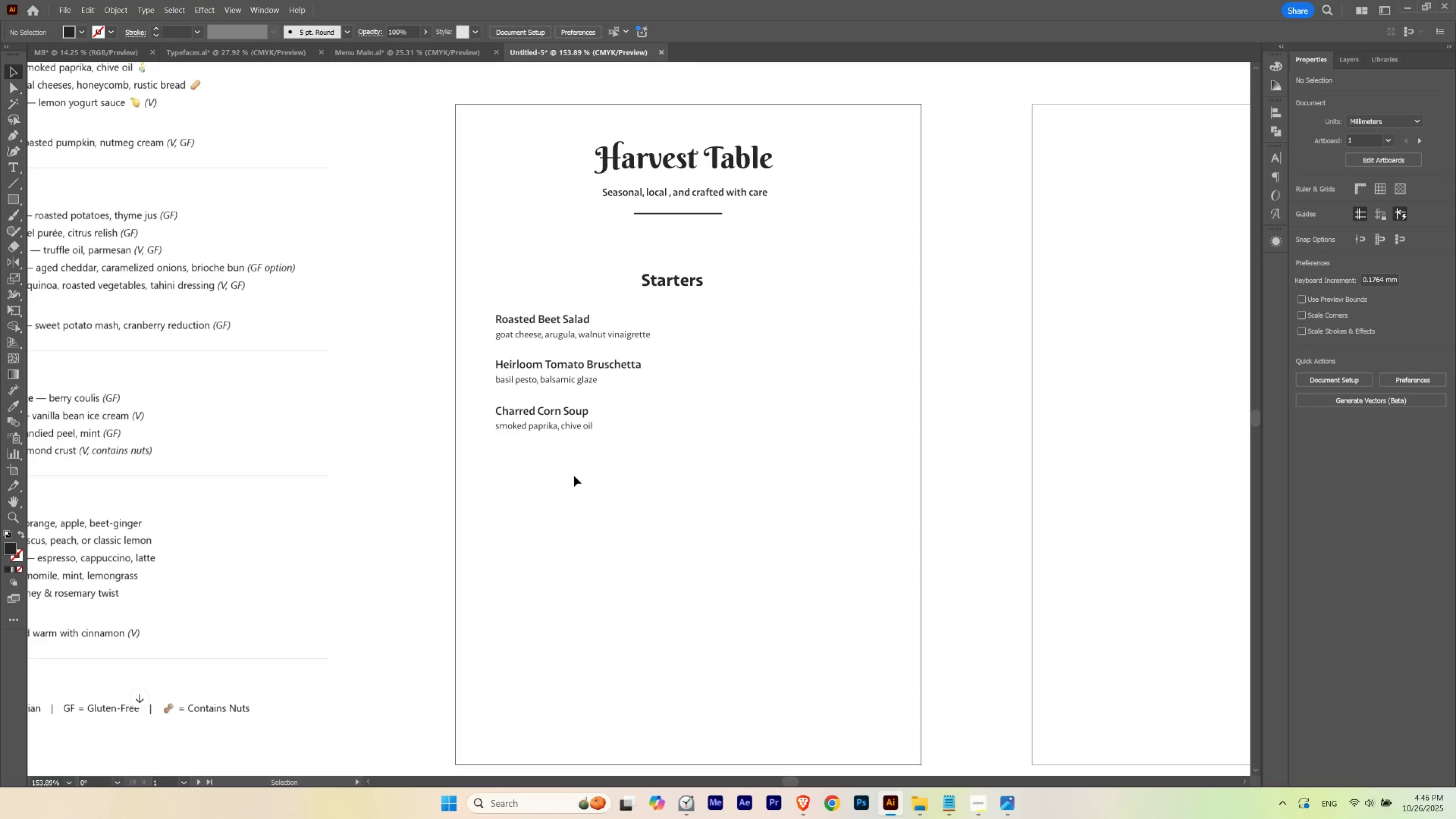 
left_click([574, 476])
 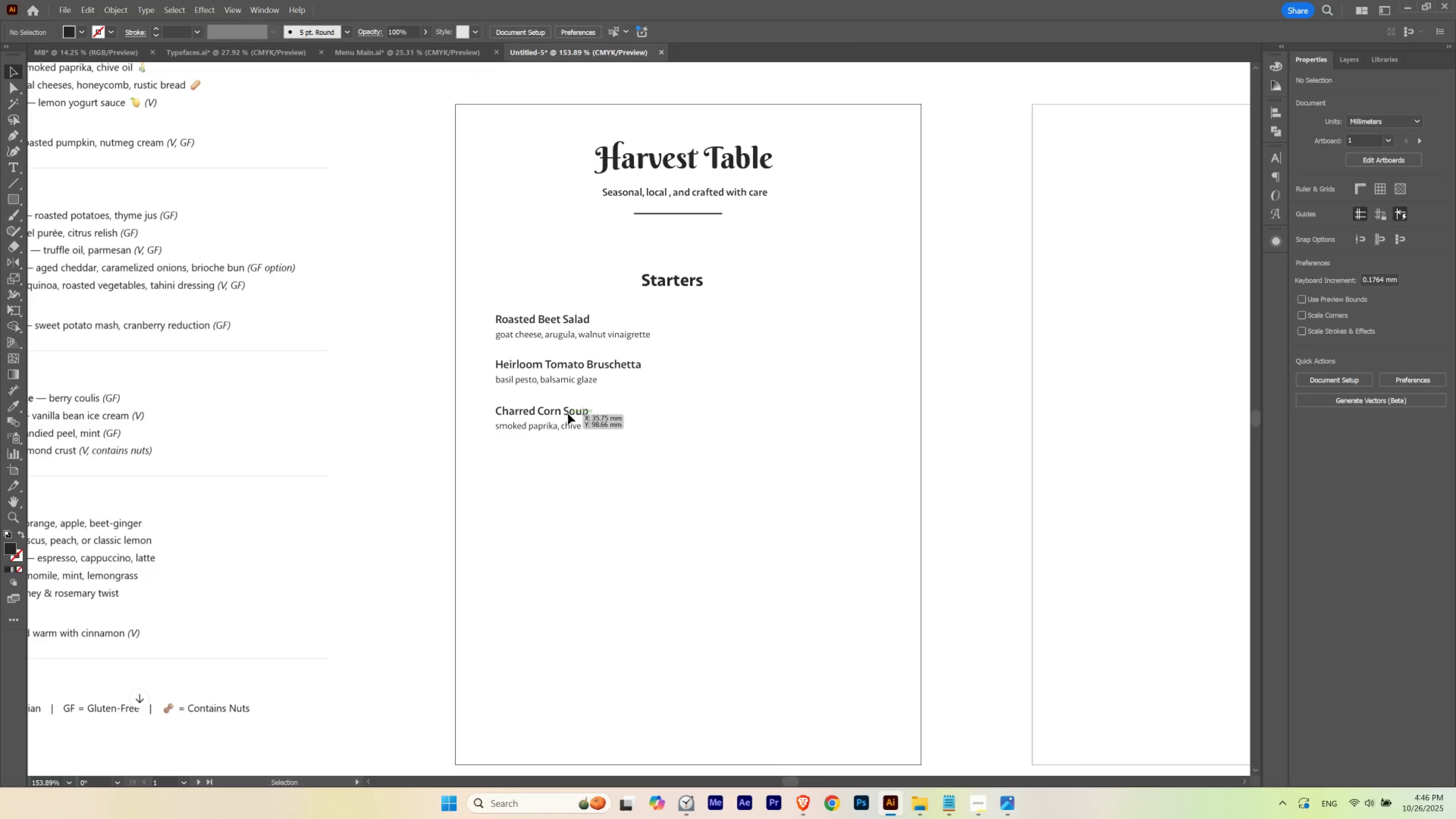 
double_click([568, 413])
 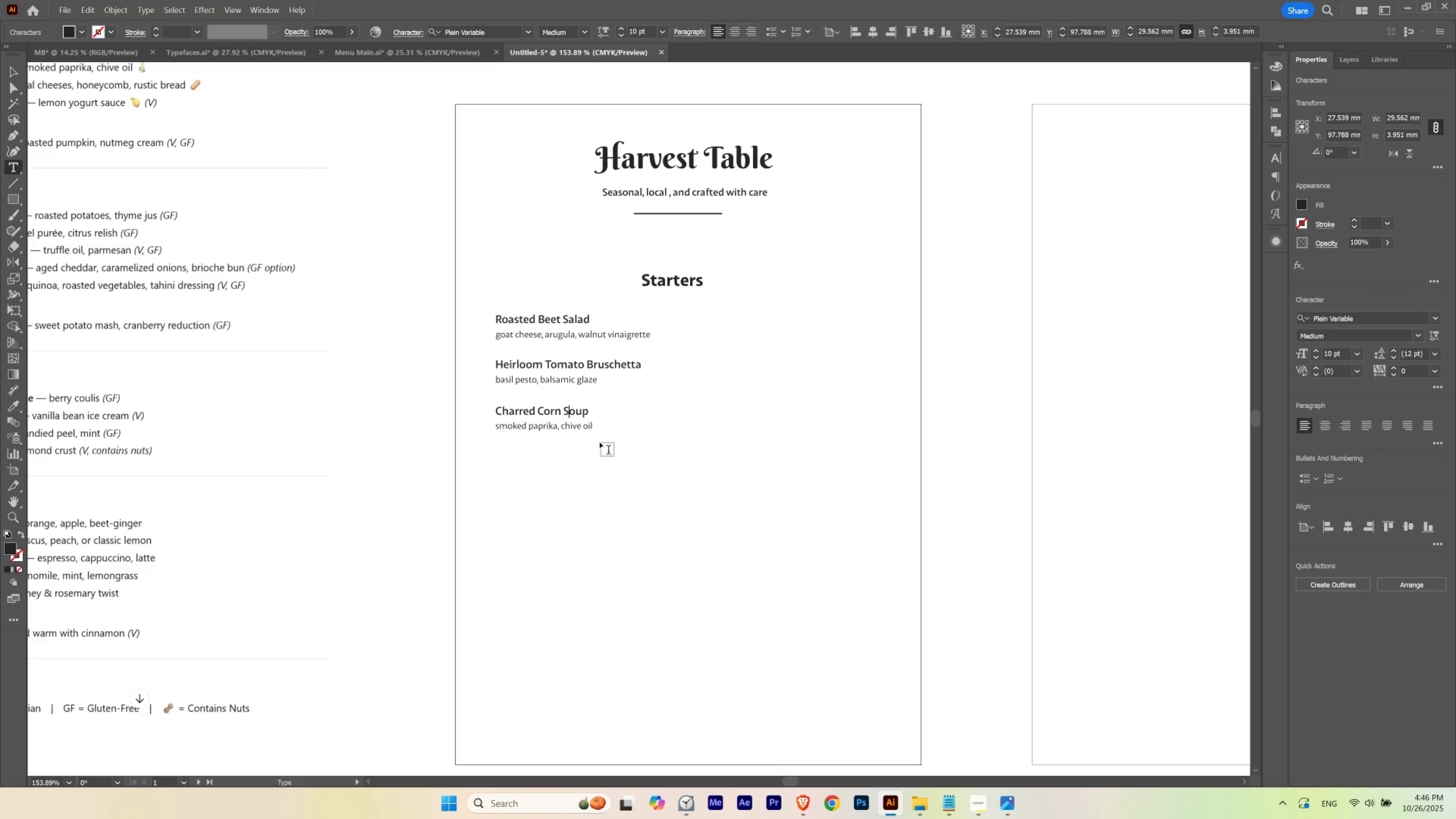 
key(Escape)
 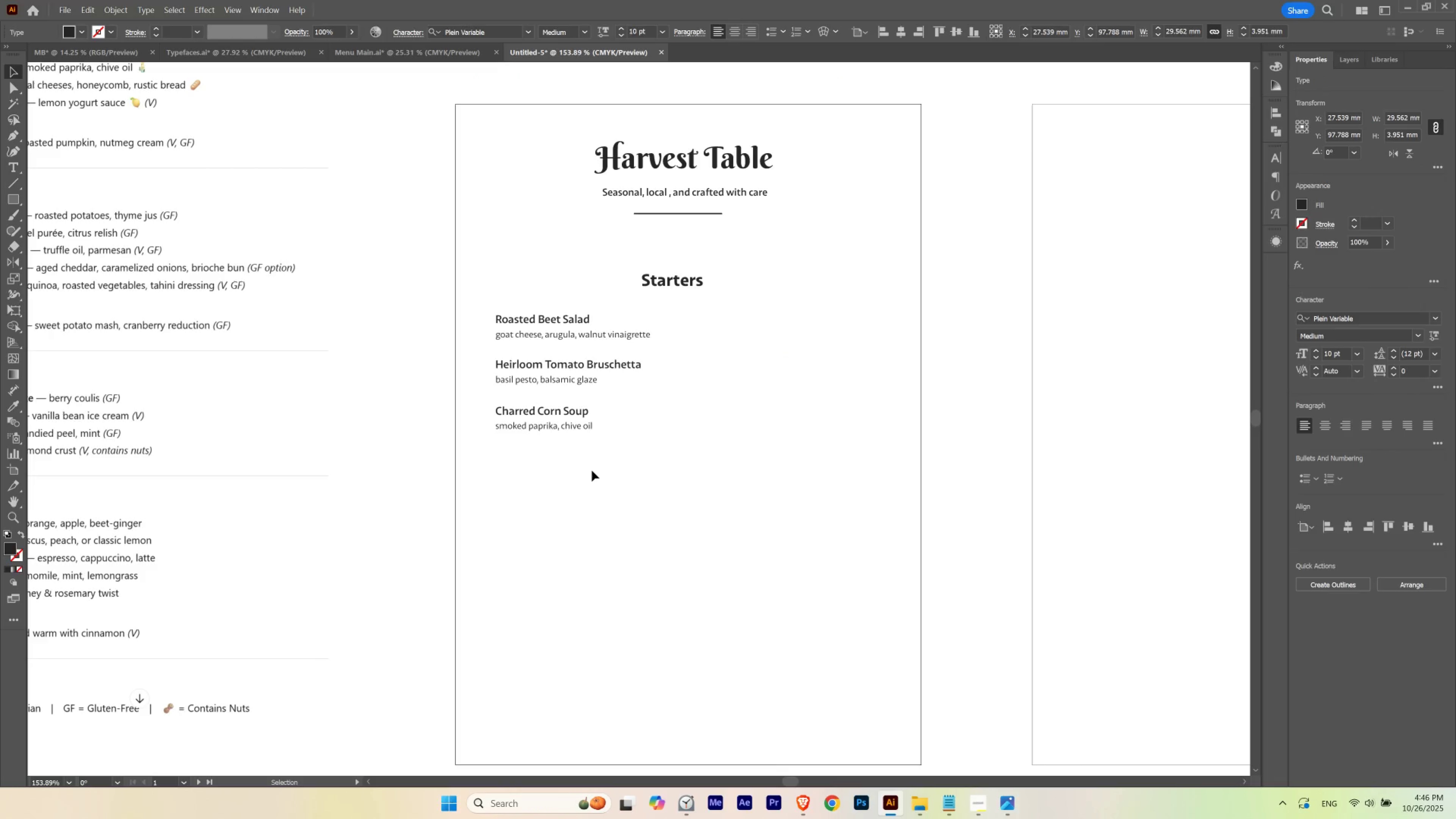 
left_click([592, 470])
 